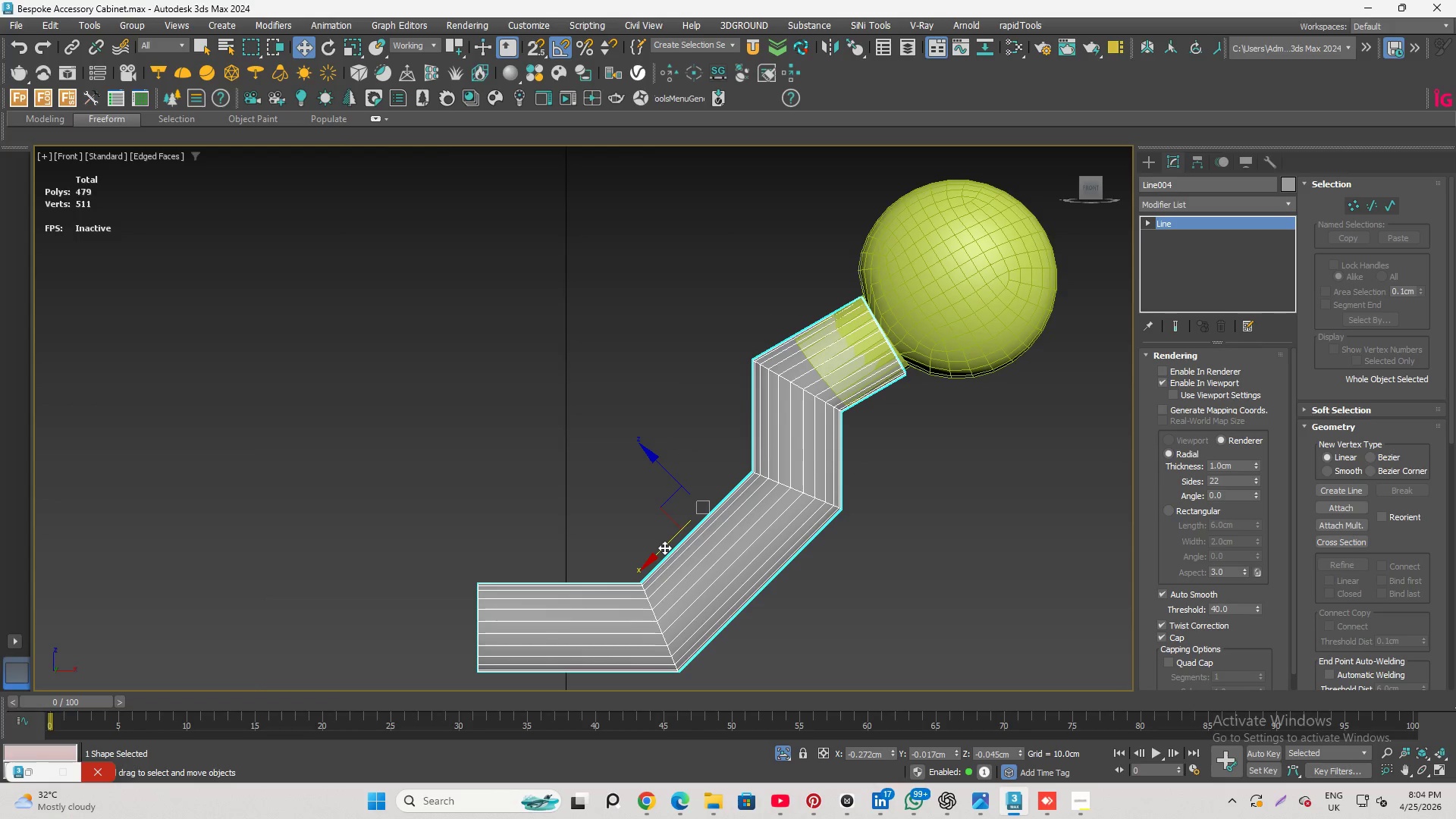 
left_click_drag(start_coordinate=[664, 548], to_coordinate=[661, 550])
 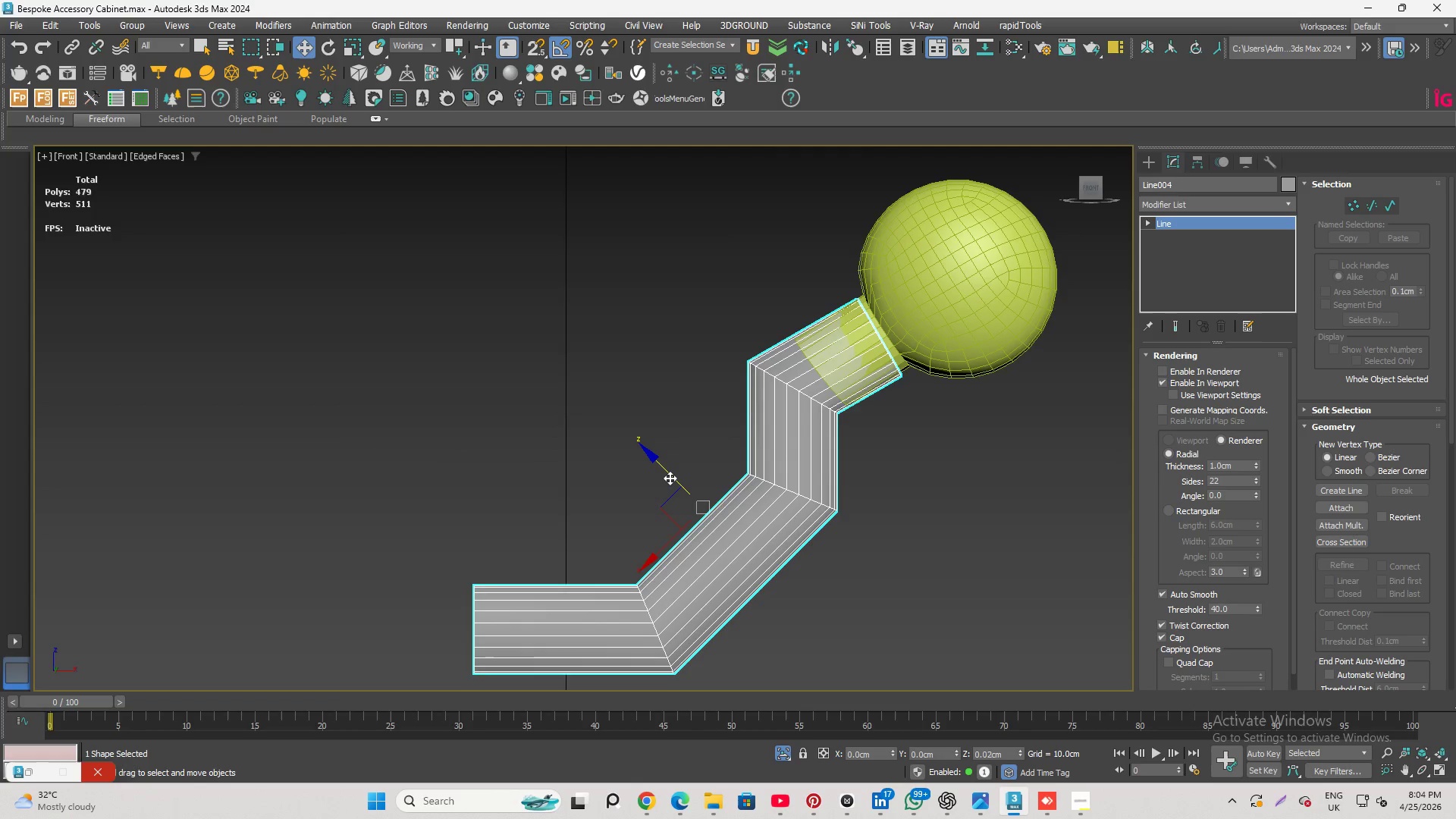 
wait(5.19)
 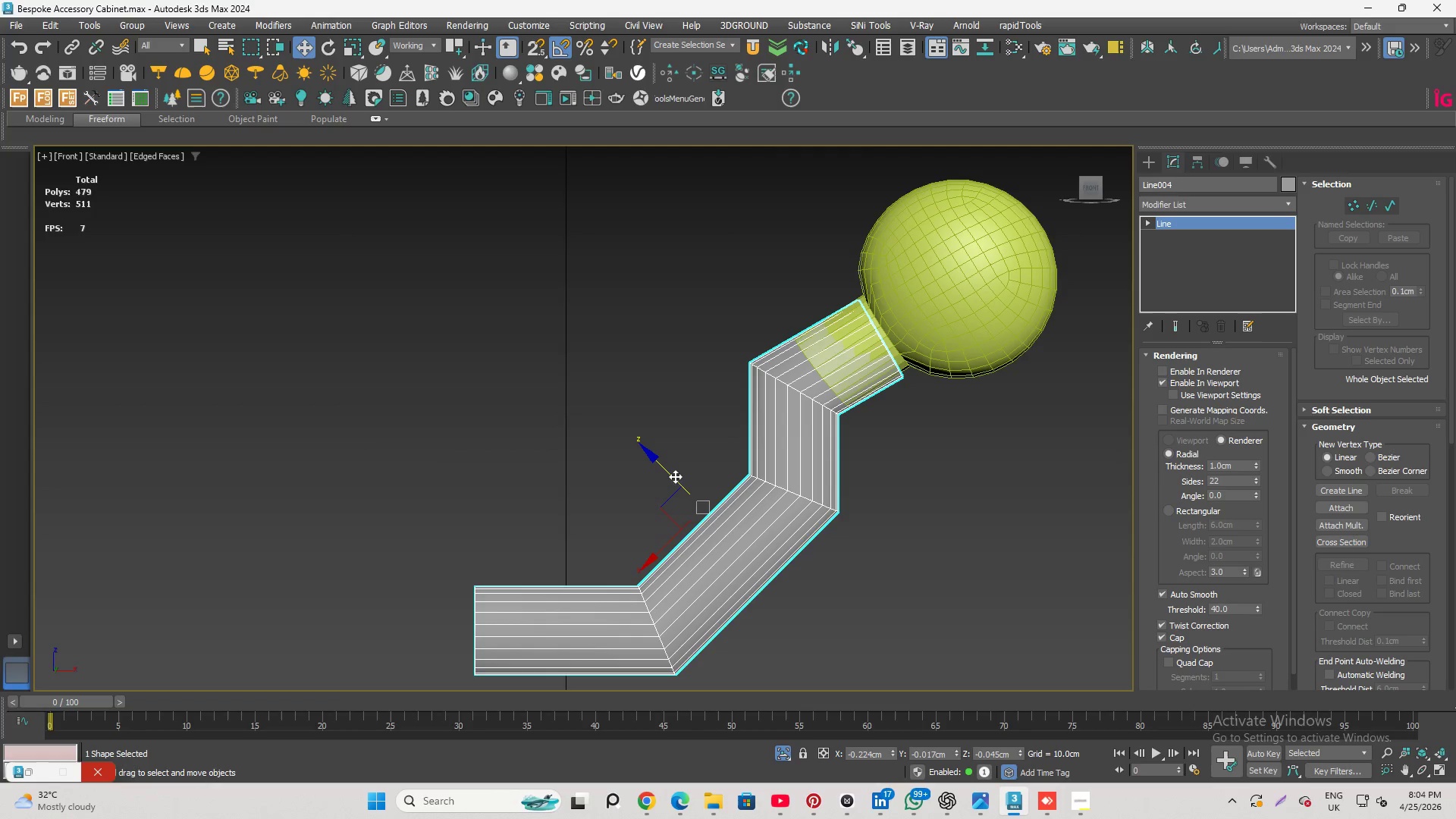 
hold_key(key=AltLeft, duration=4.97)
 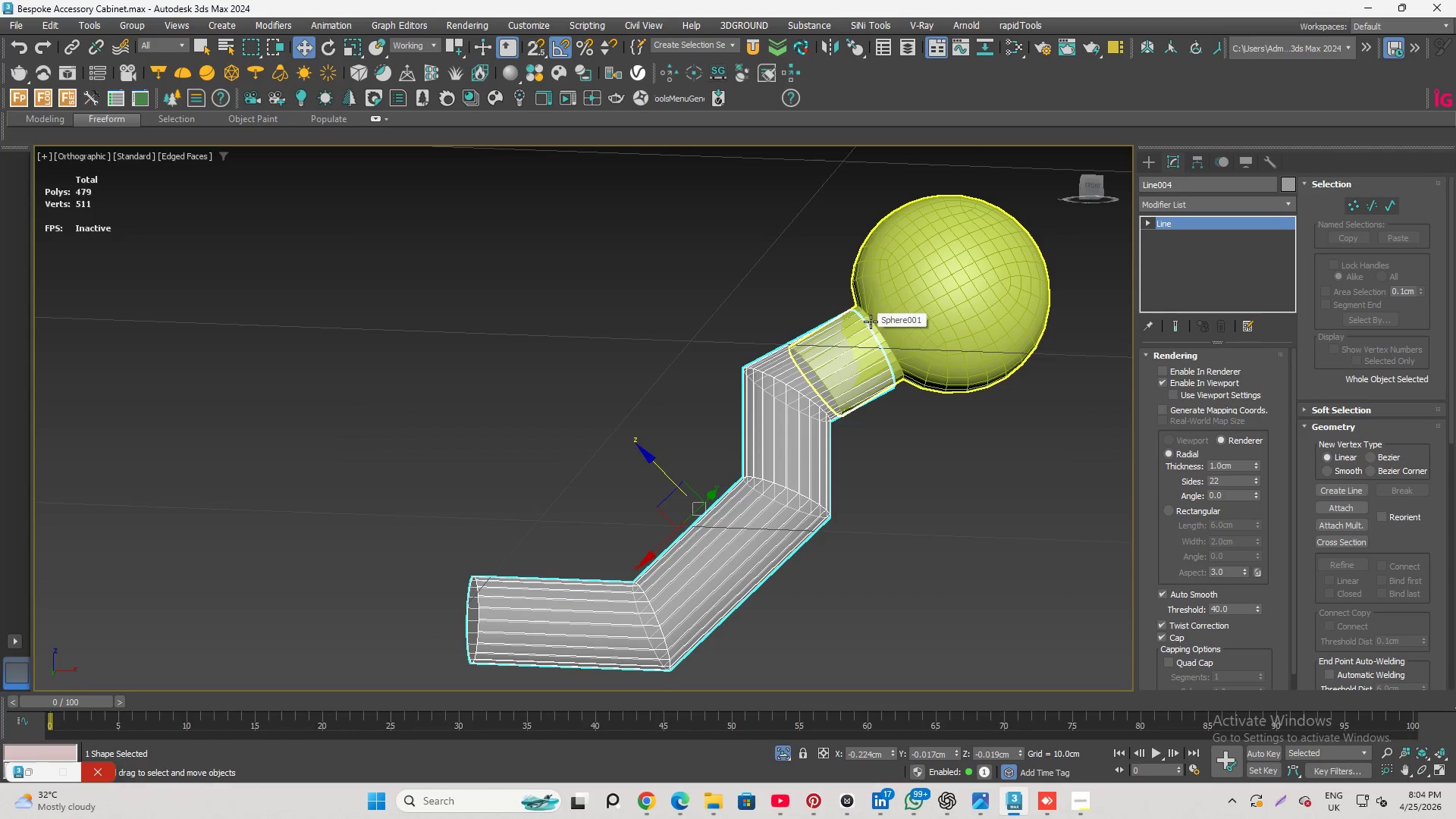 
hold_key(key=AltLeft, duration=1.17)
 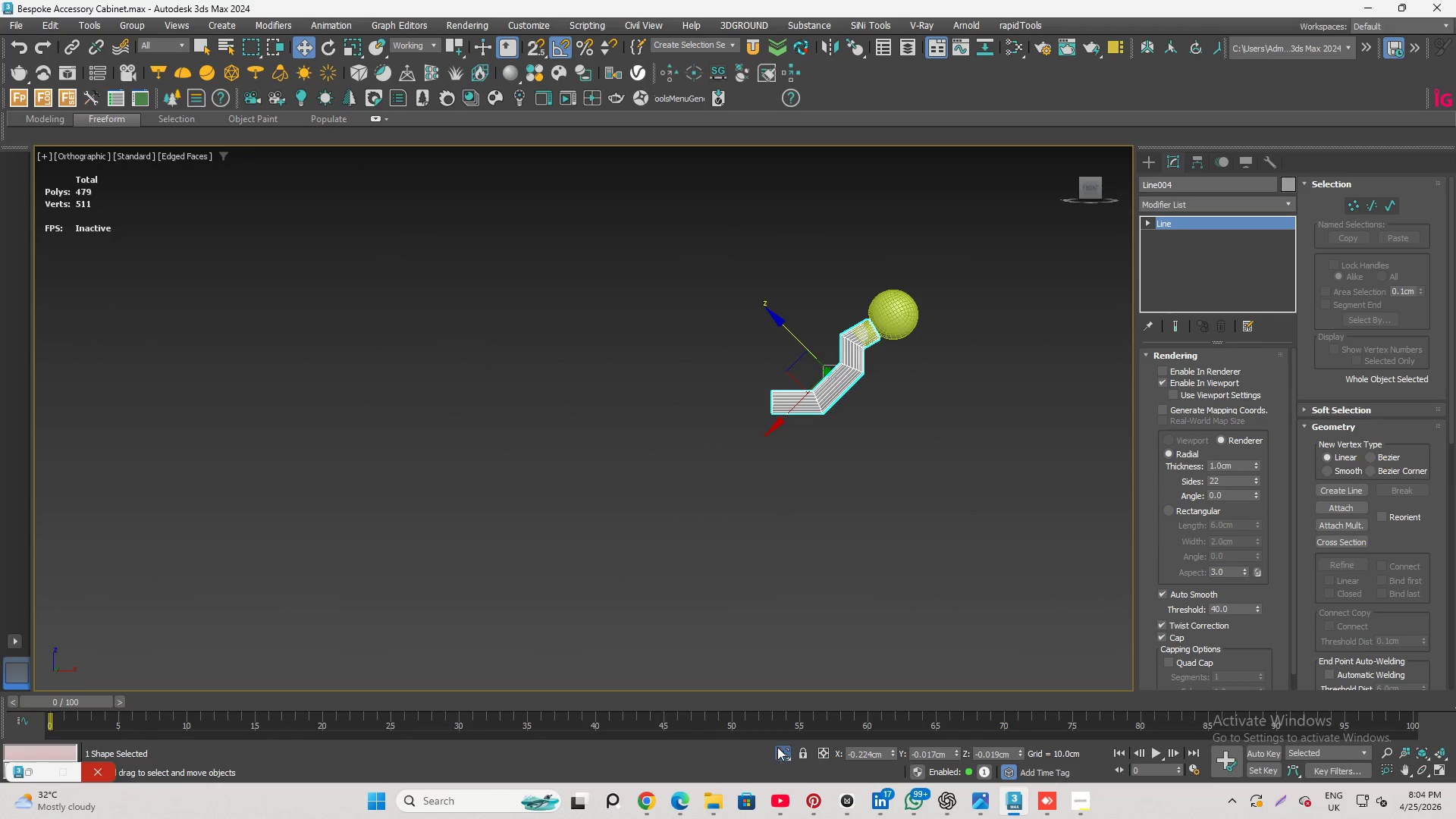 
scroll: coordinate [876, 321], scroll_direction: down, amount: 4.0
 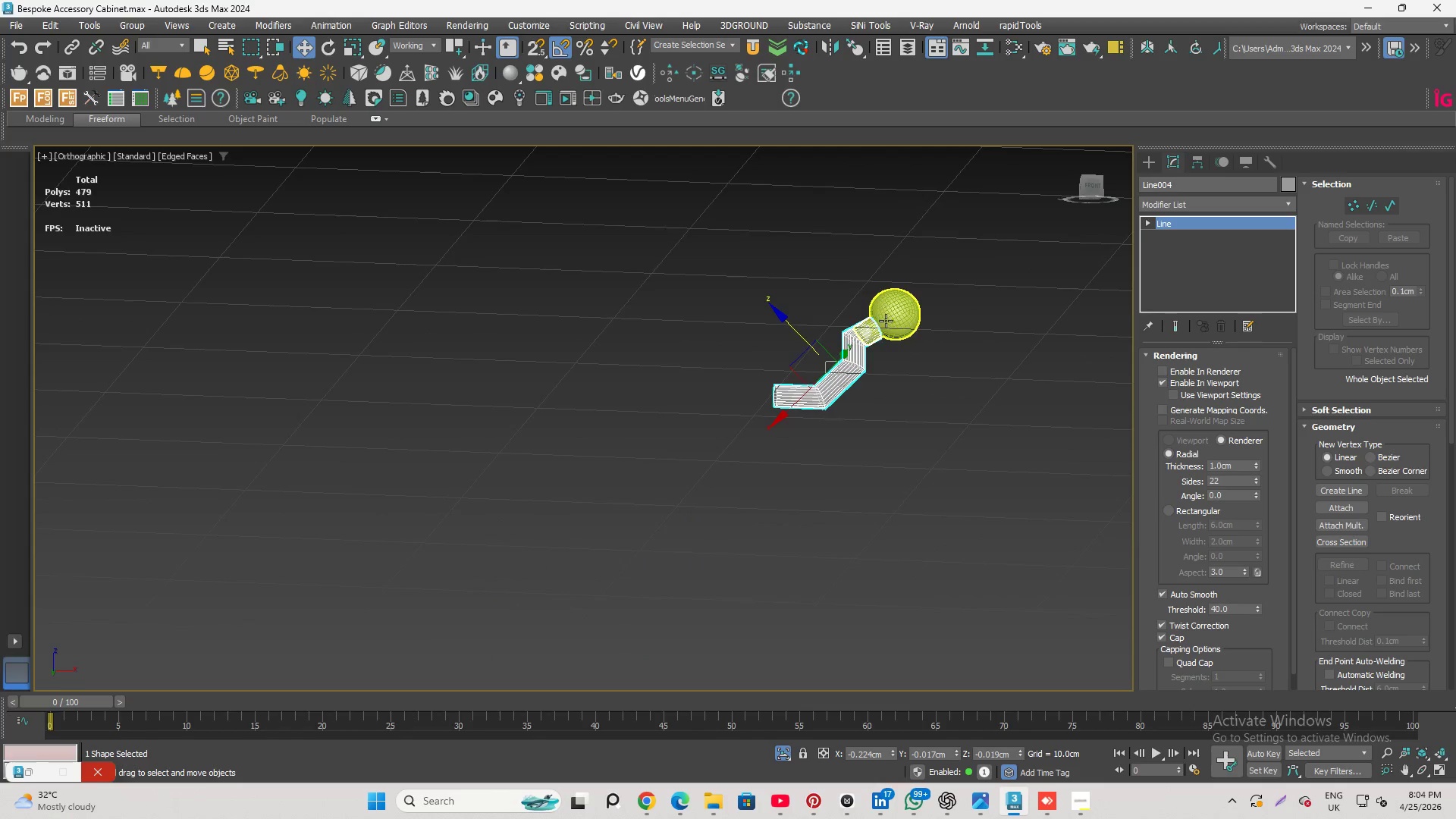 
left_click([780, 752])
 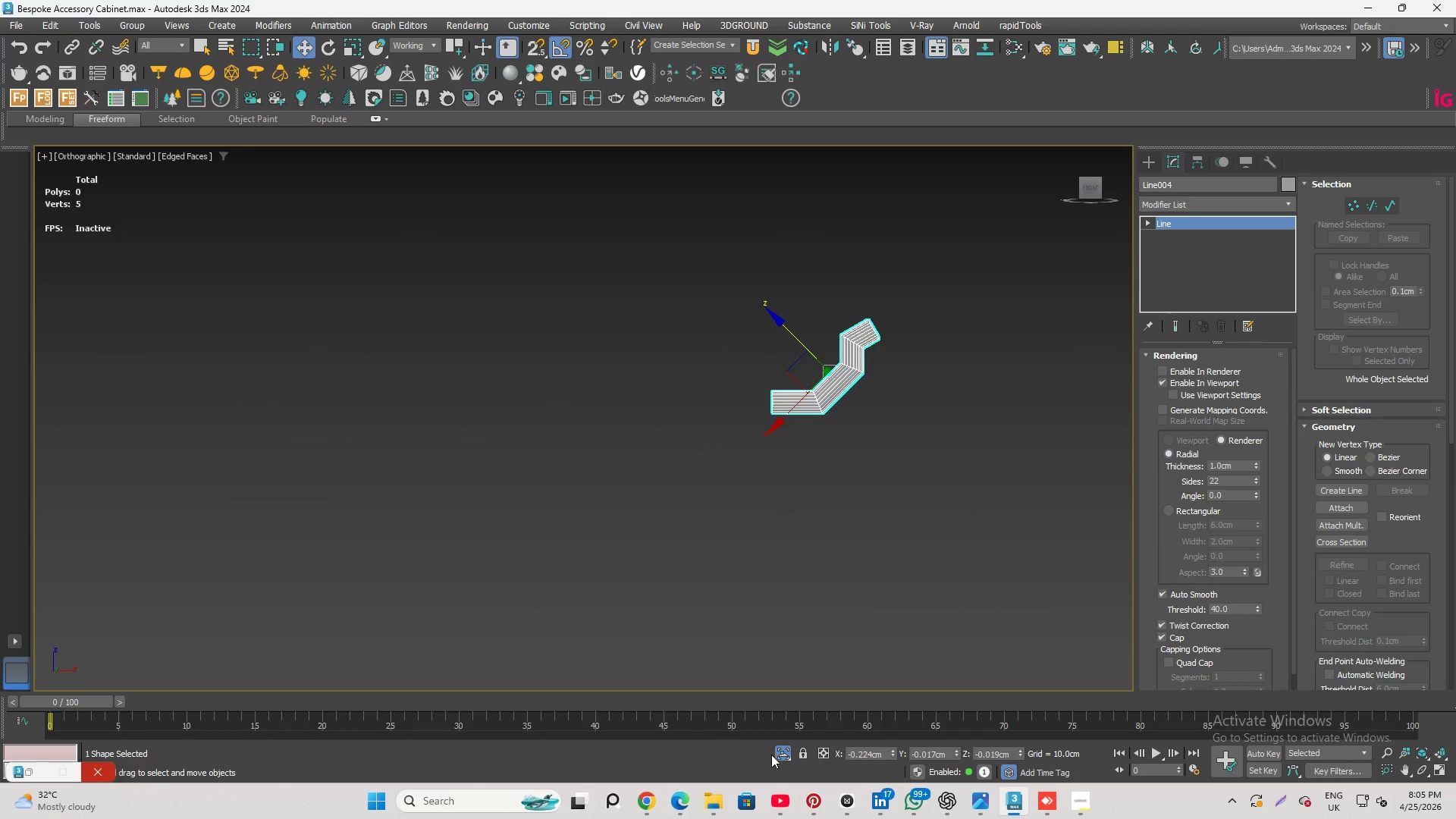 
left_click([786, 748])
 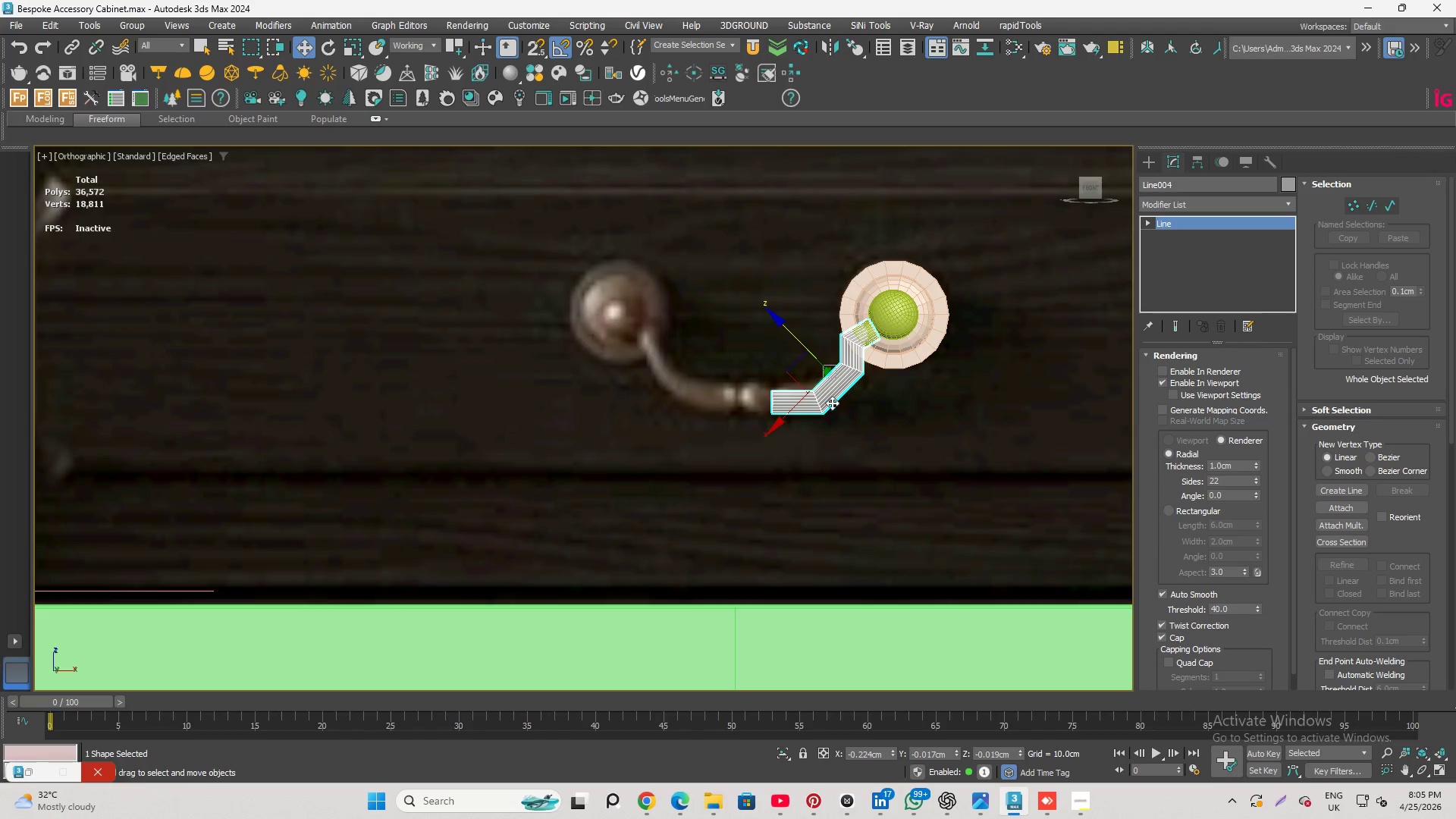 
scroll: coordinate [840, 372], scroll_direction: up, amount: 3.0
 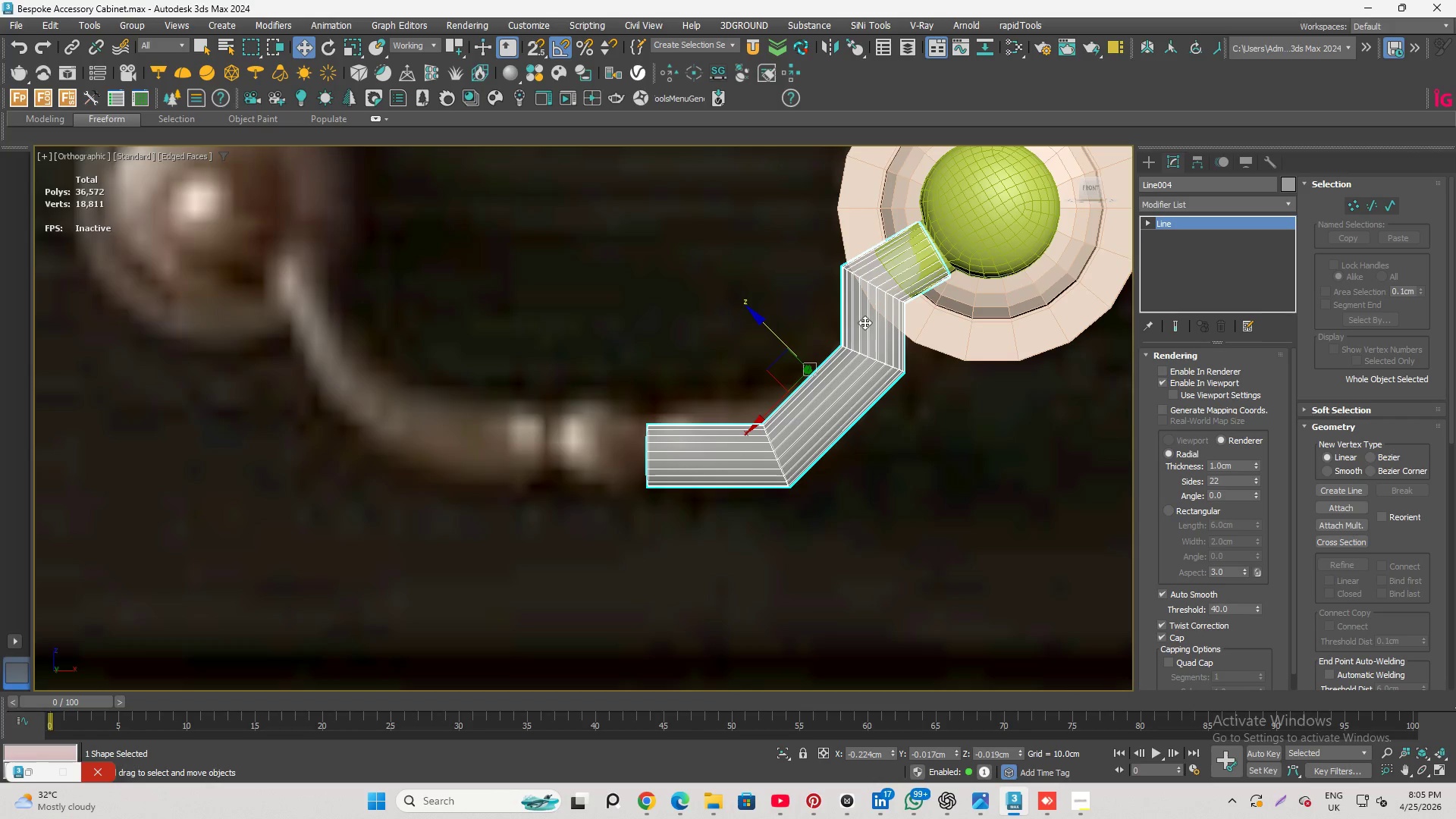 
wait(11.88)
 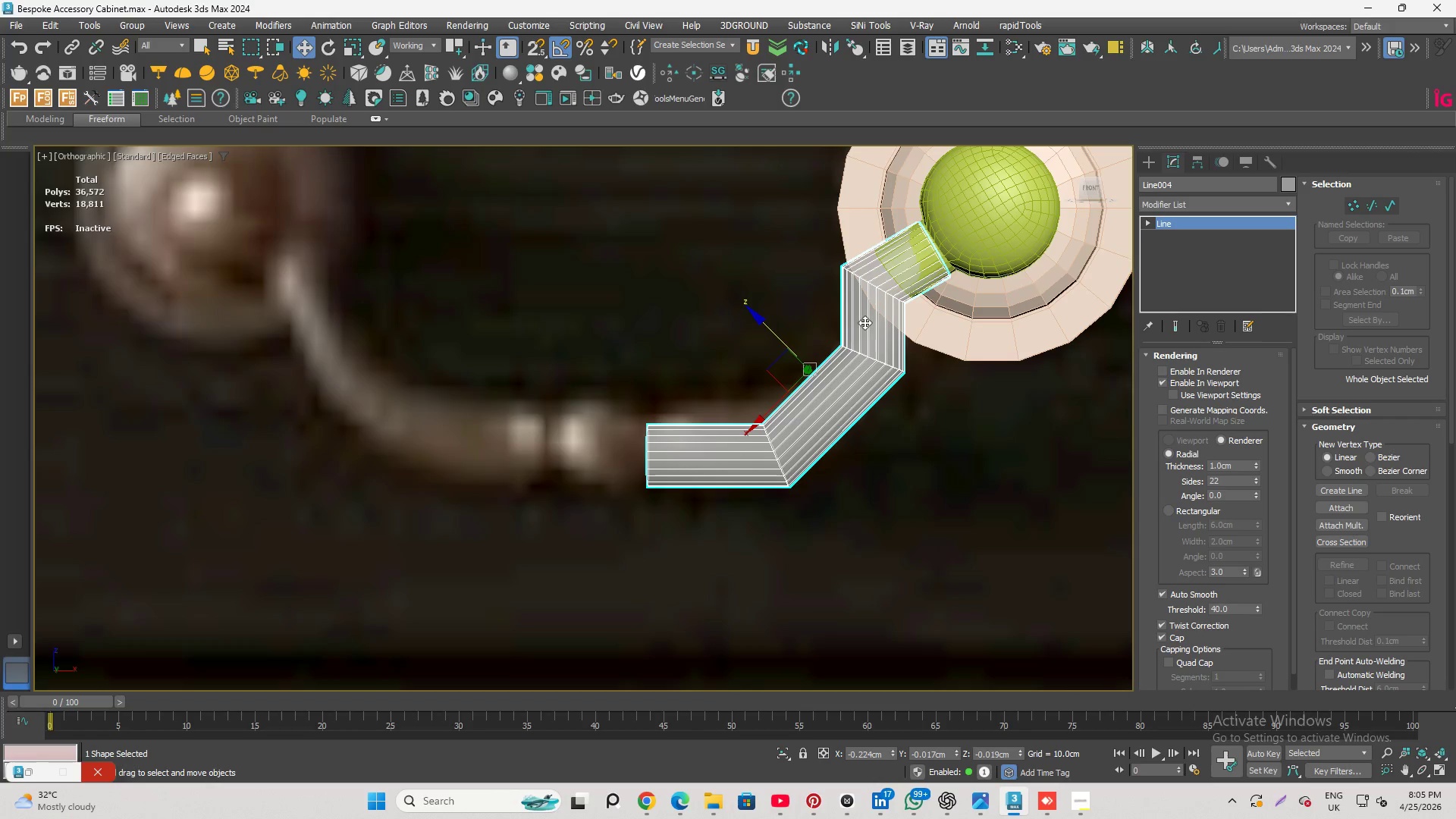 
scroll: coordinate [695, 475], scroll_direction: down, amount: 3.0
 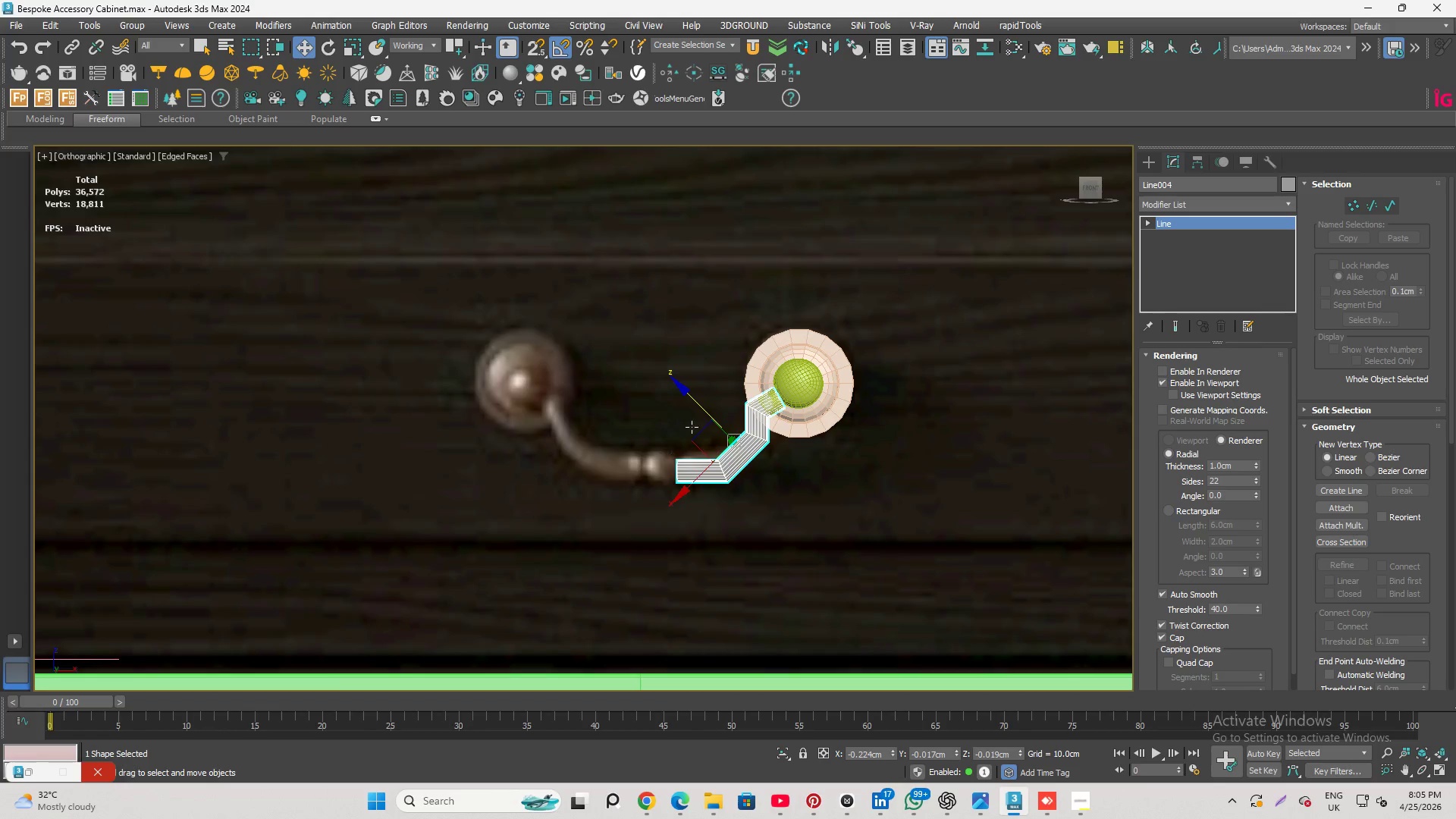 
scroll: coordinate [746, 491], scroll_direction: up, amount: 4.0
 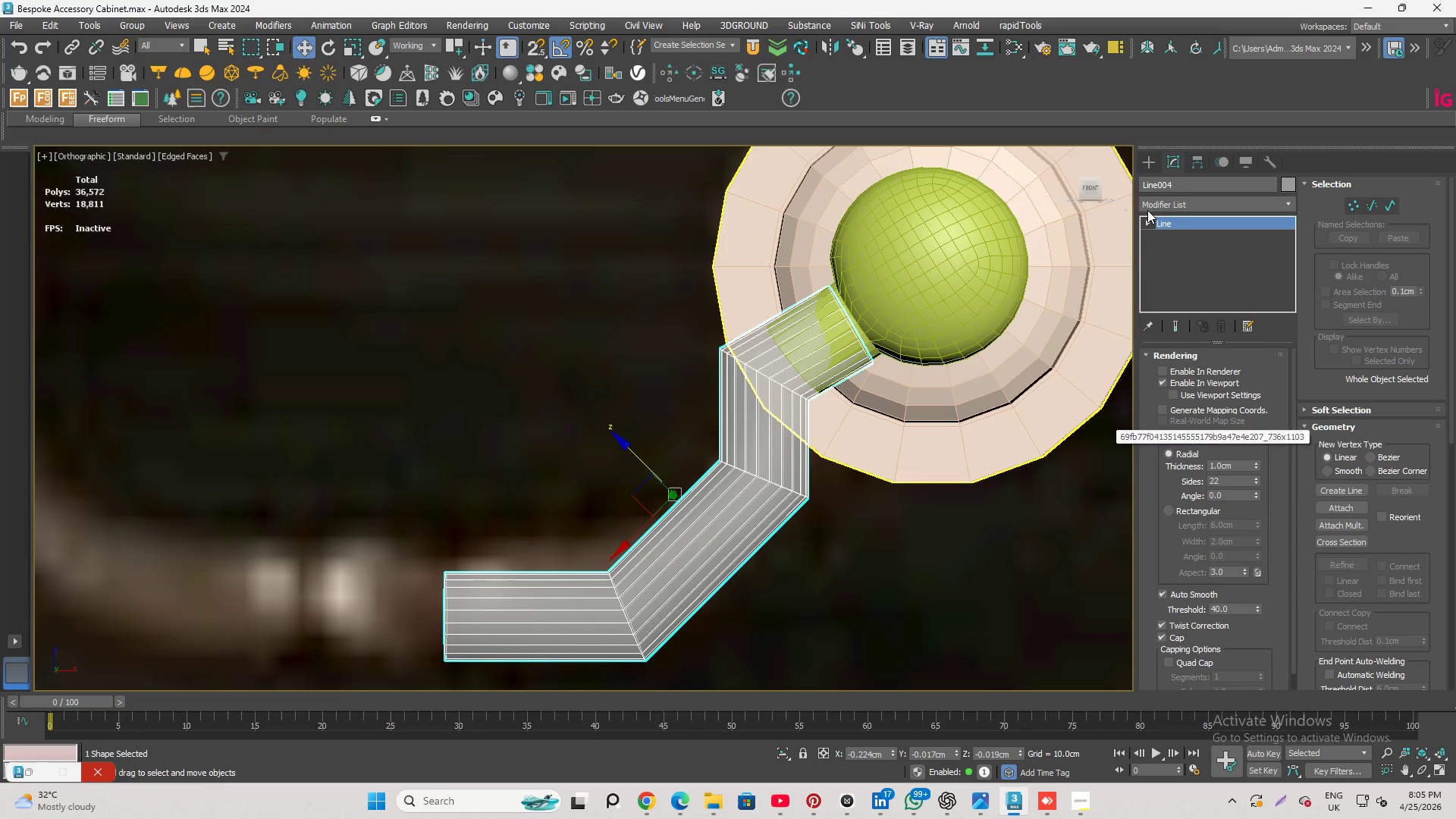 
left_click([1163, 206])
 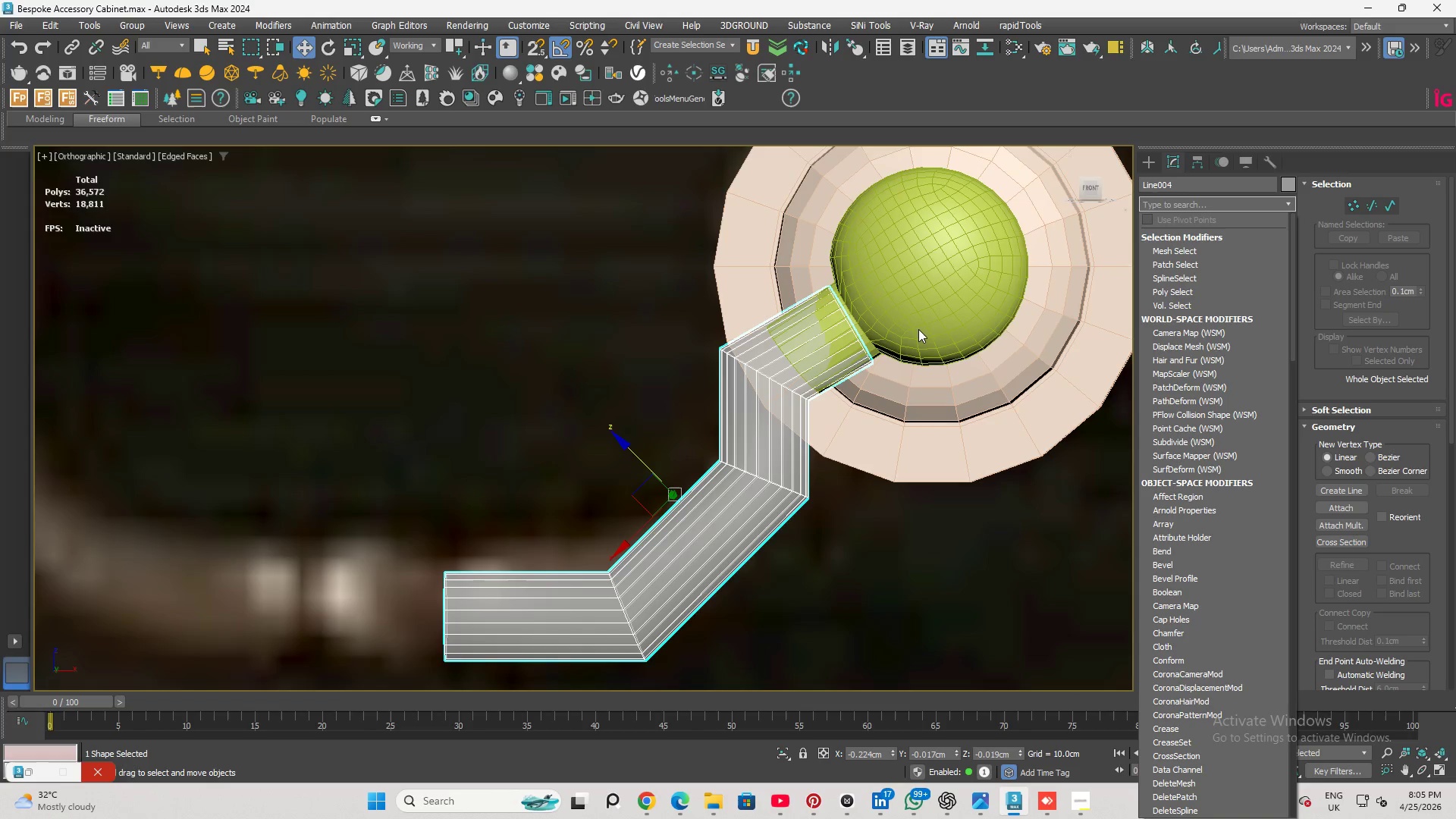 
key(T)
 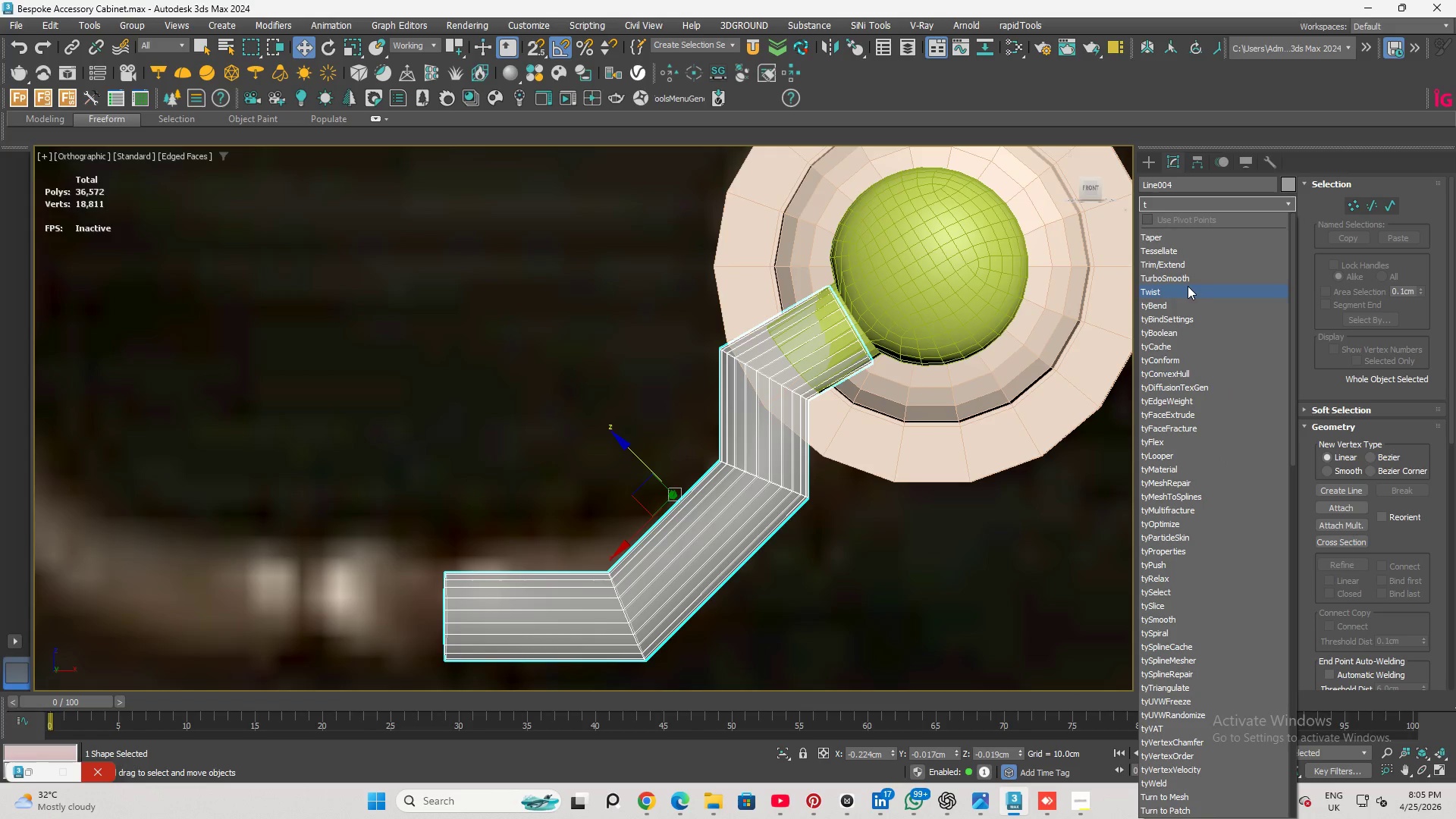 
left_click([1188, 276])
 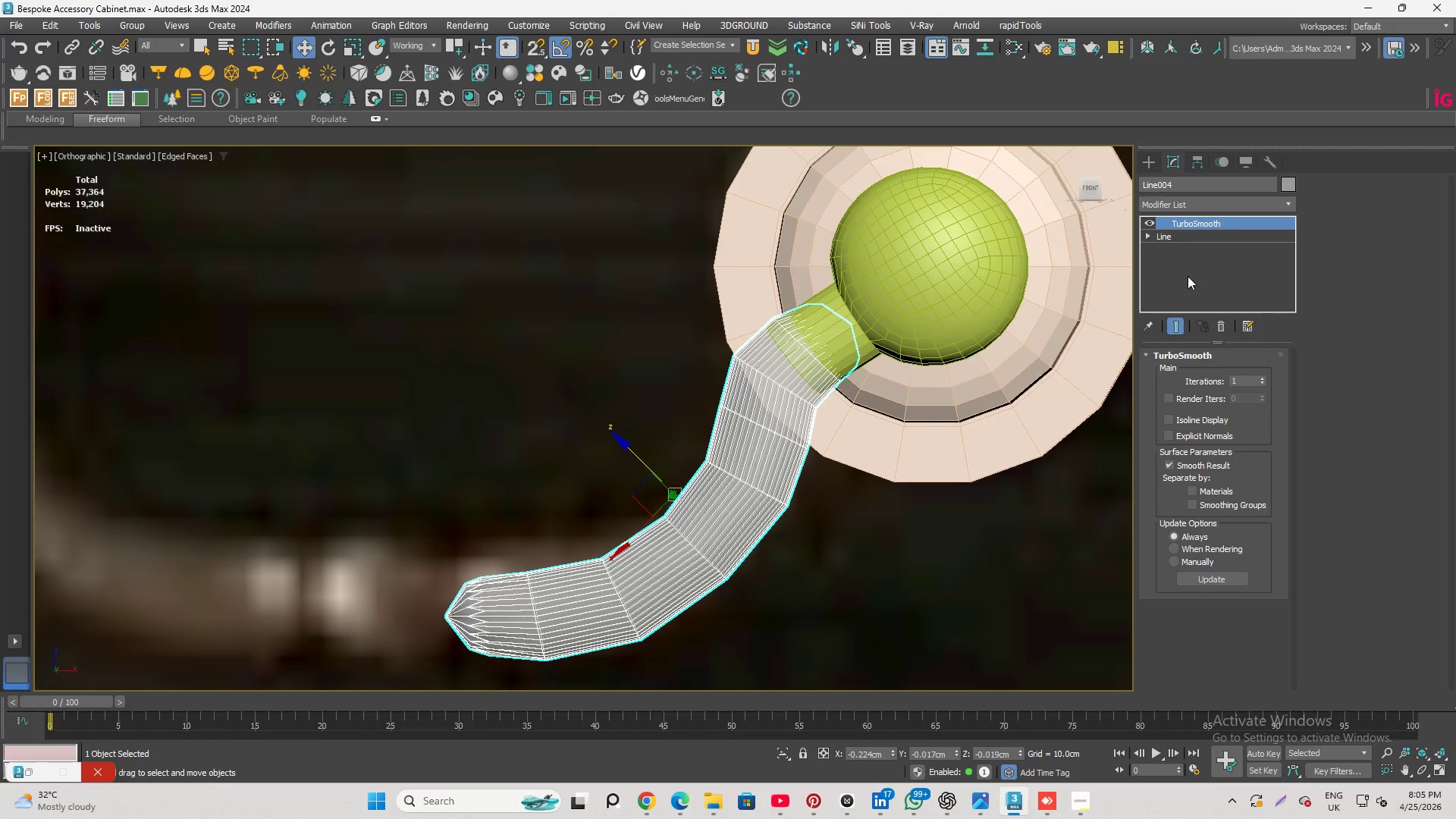 
scroll: coordinate [946, 461], scroll_direction: down, amount: 4.0
 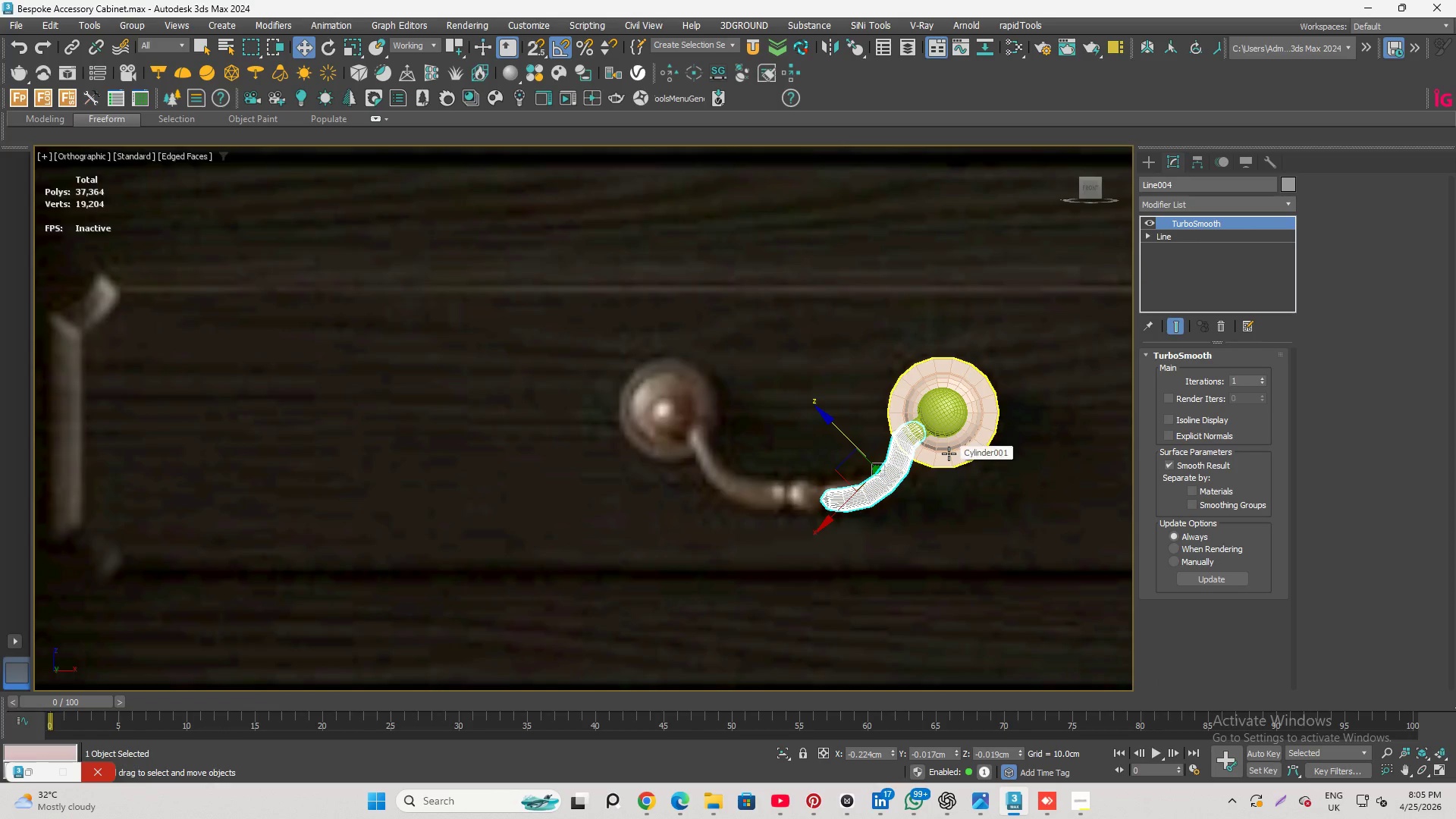 
scroll: coordinate [916, 442], scroll_direction: up, amount: 3.0
 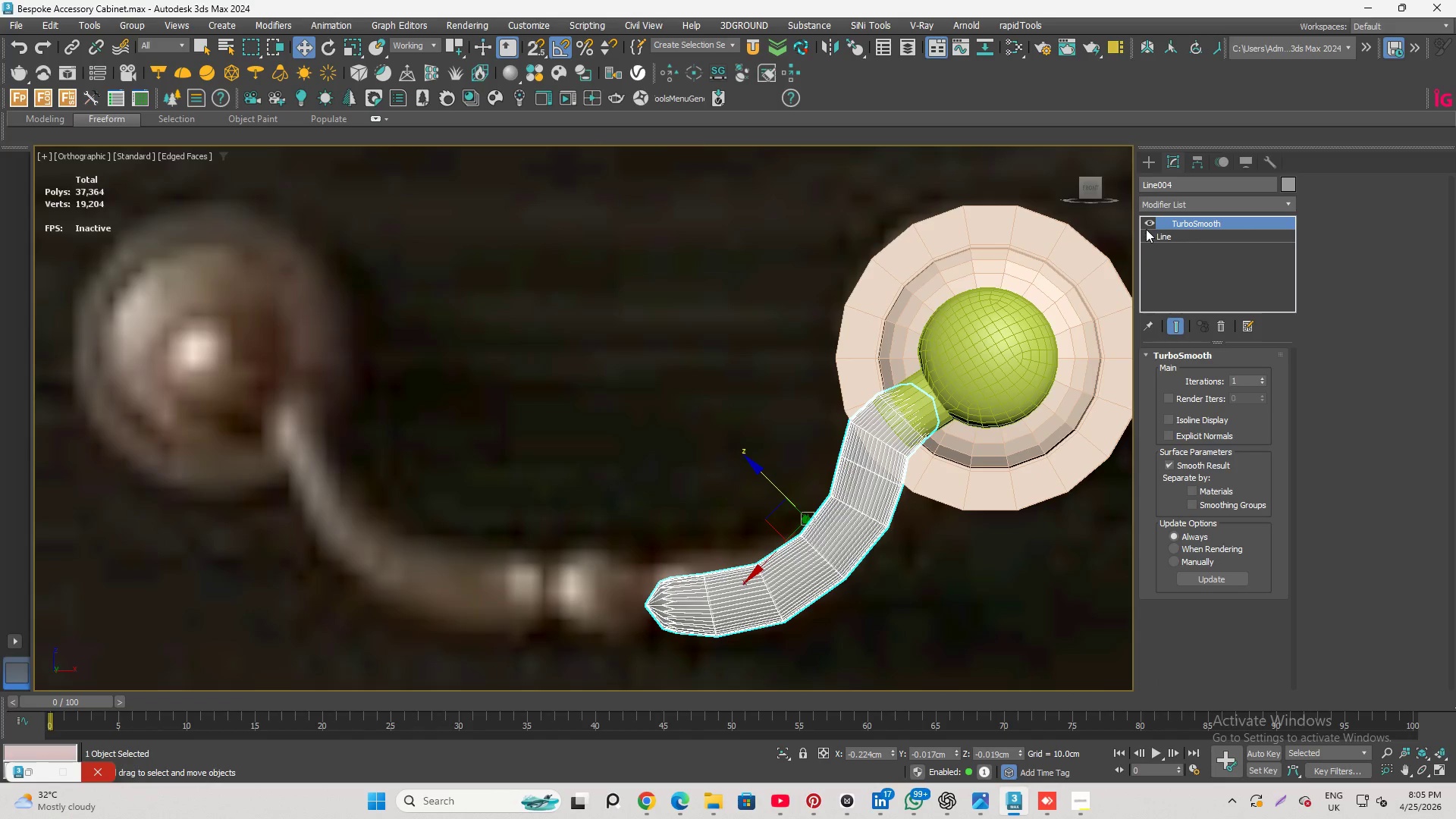 
left_click([1147, 221])
 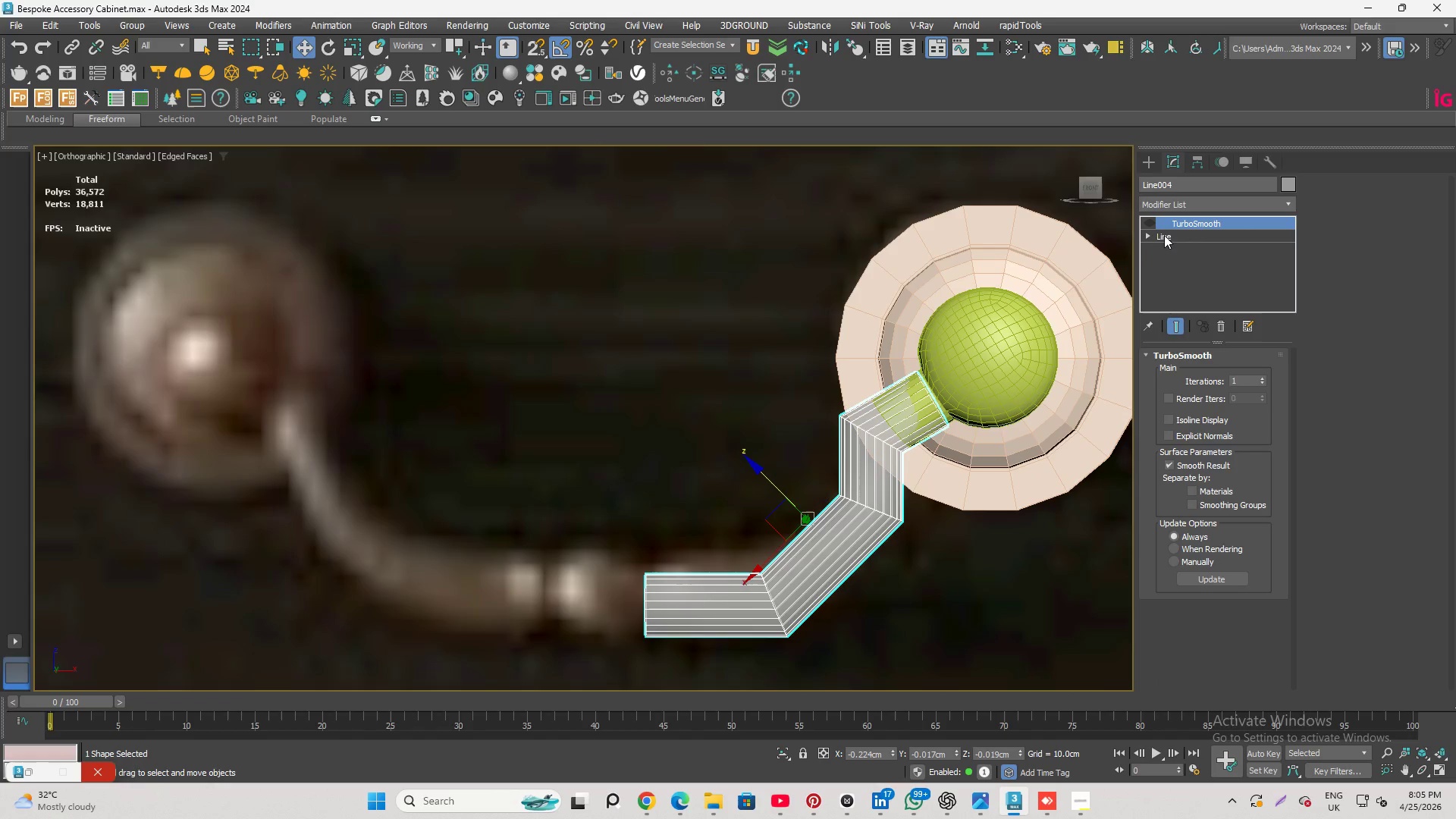 
scroll: coordinate [1164, 251], scroll_direction: up, amount: 1.0
 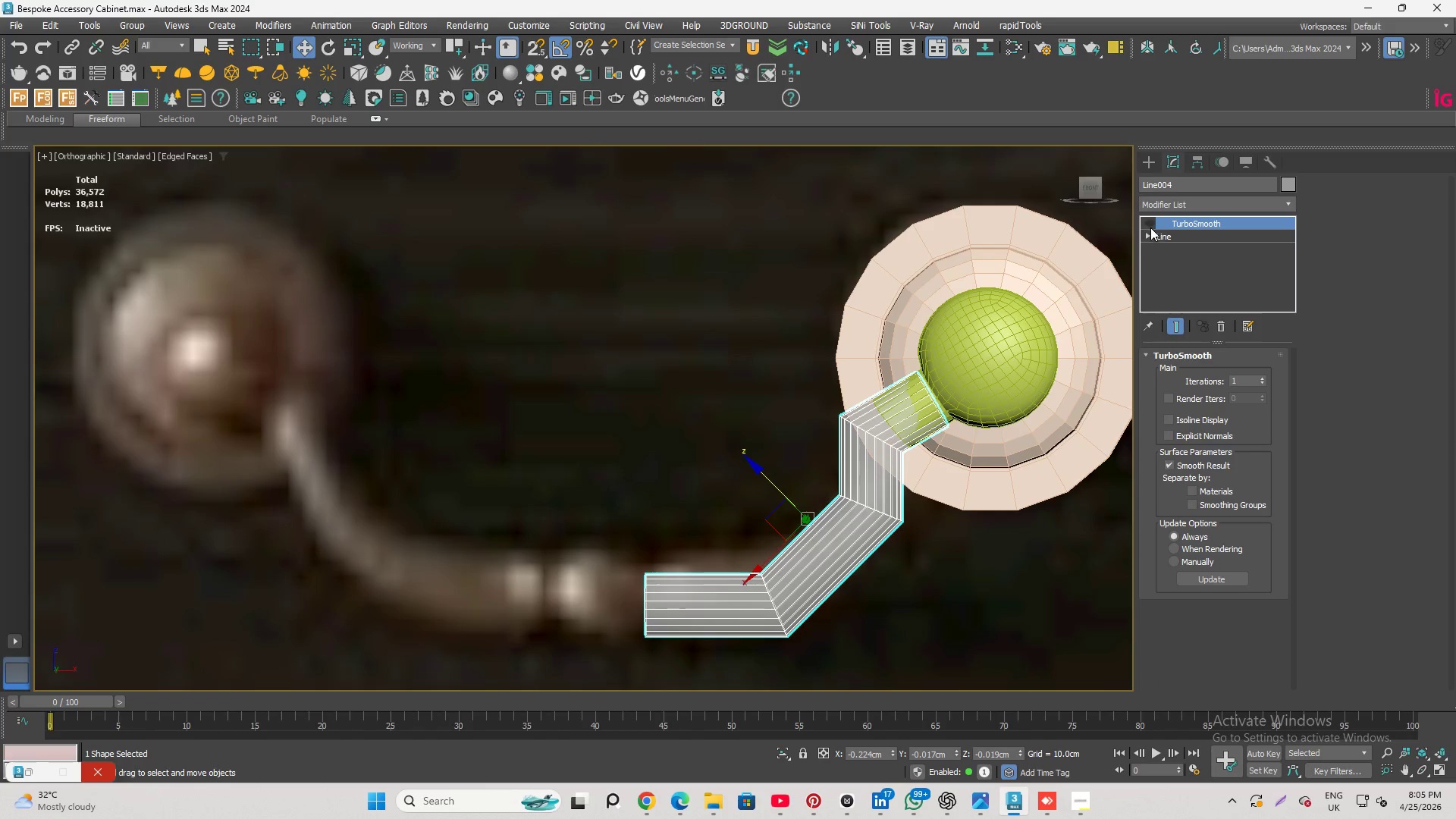 
left_click([1181, 236])
 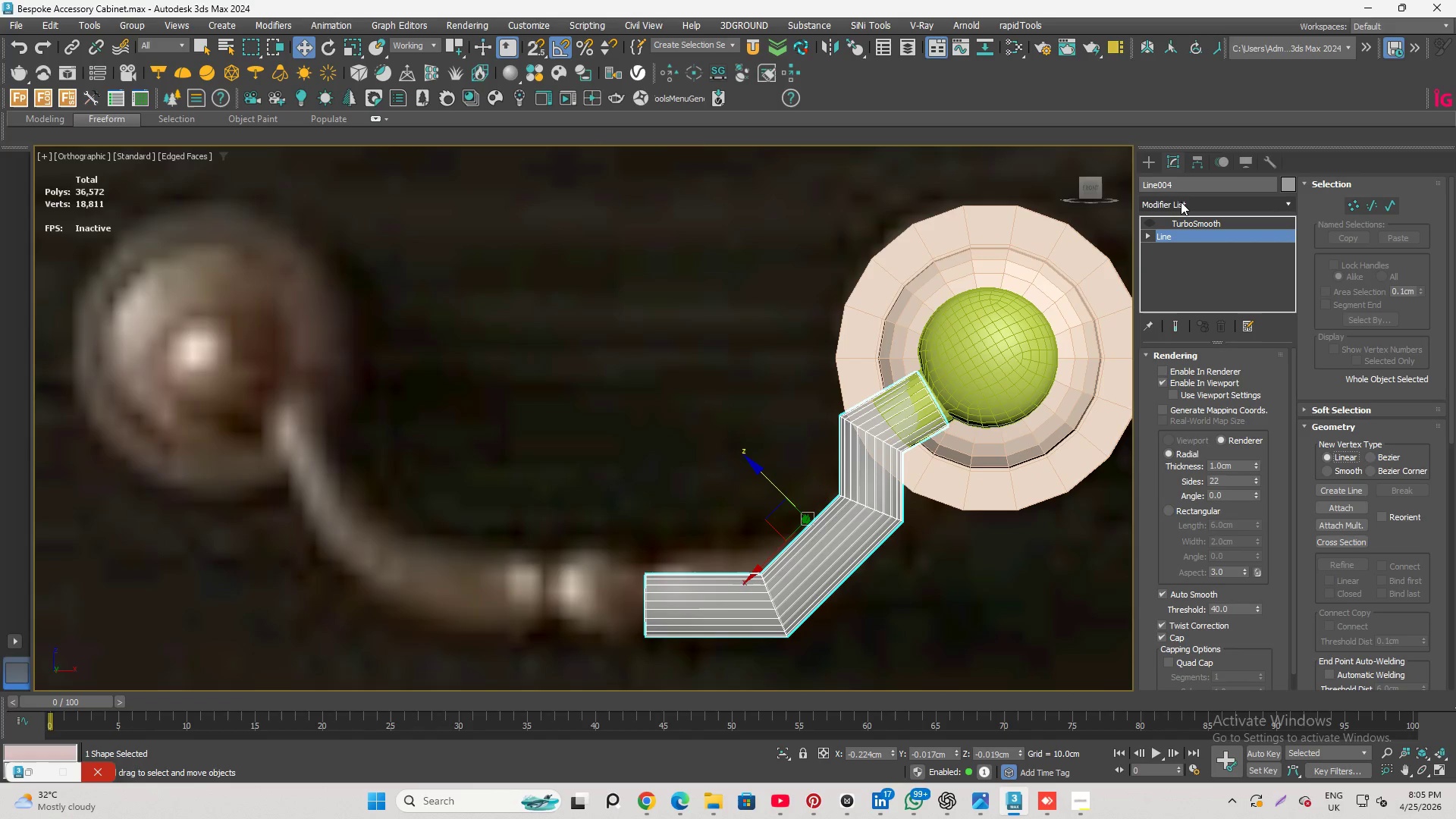 
left_click([1181, 202])
 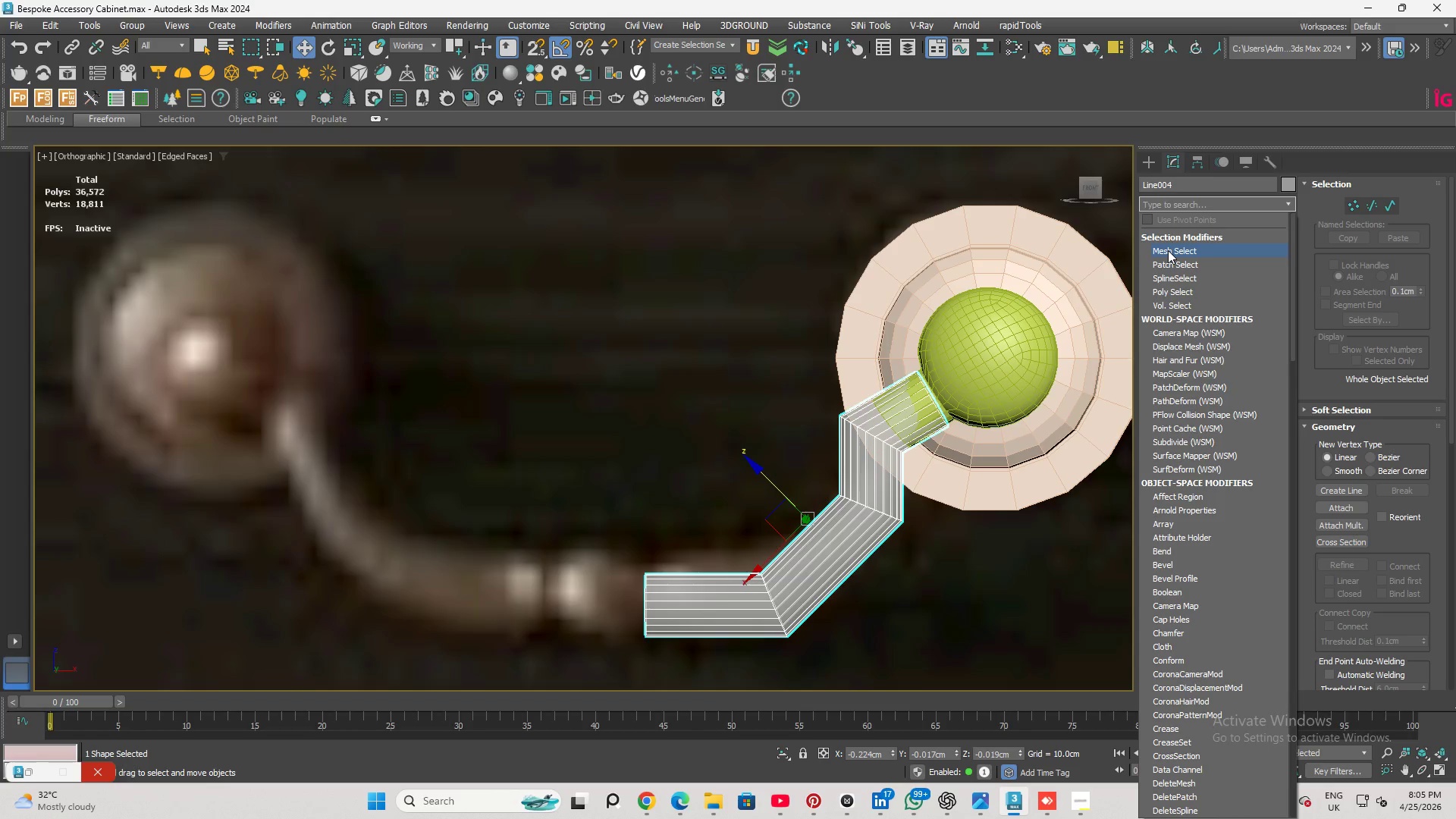 
key(E)
 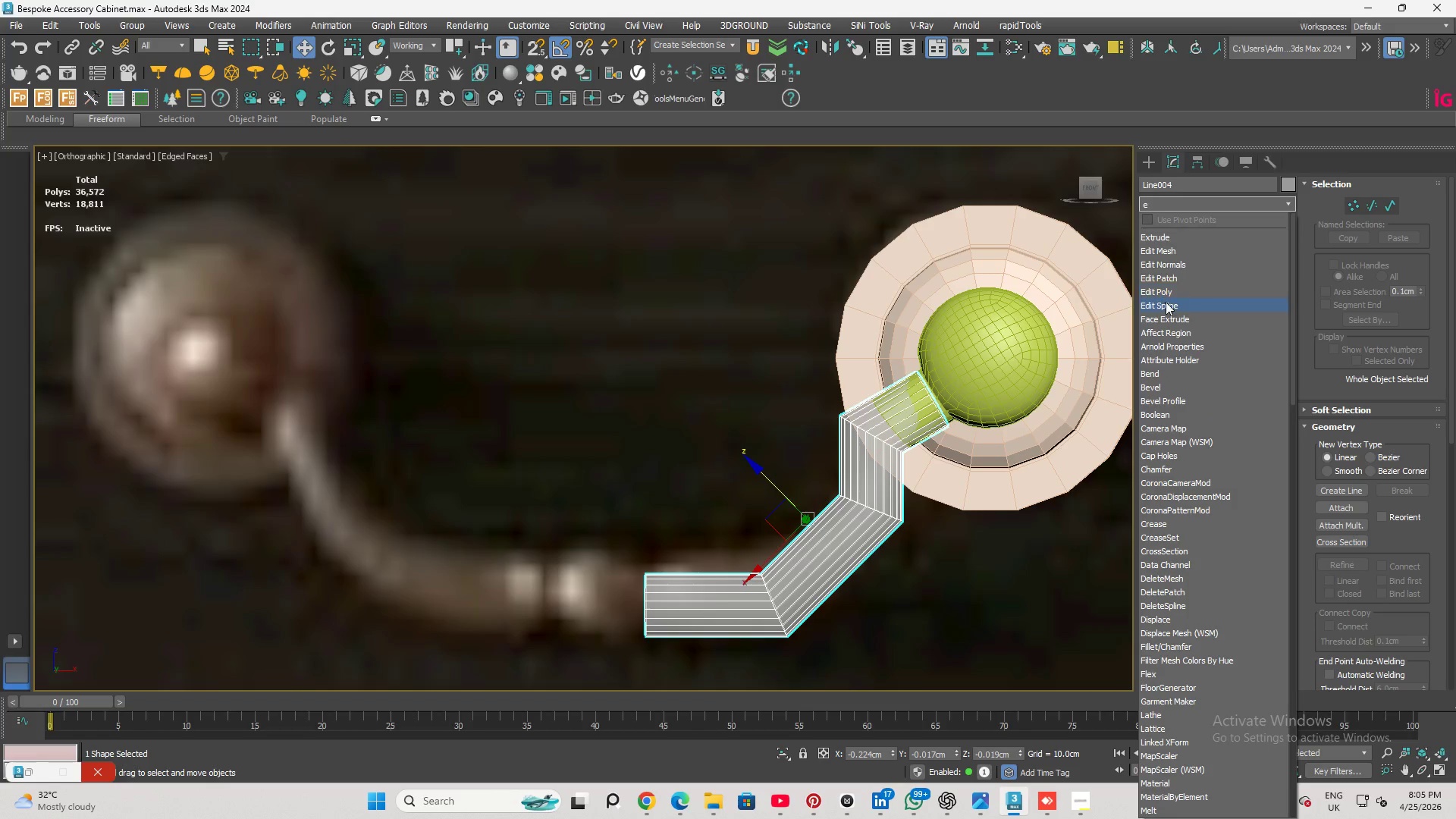 
left_click([1166, 294])
 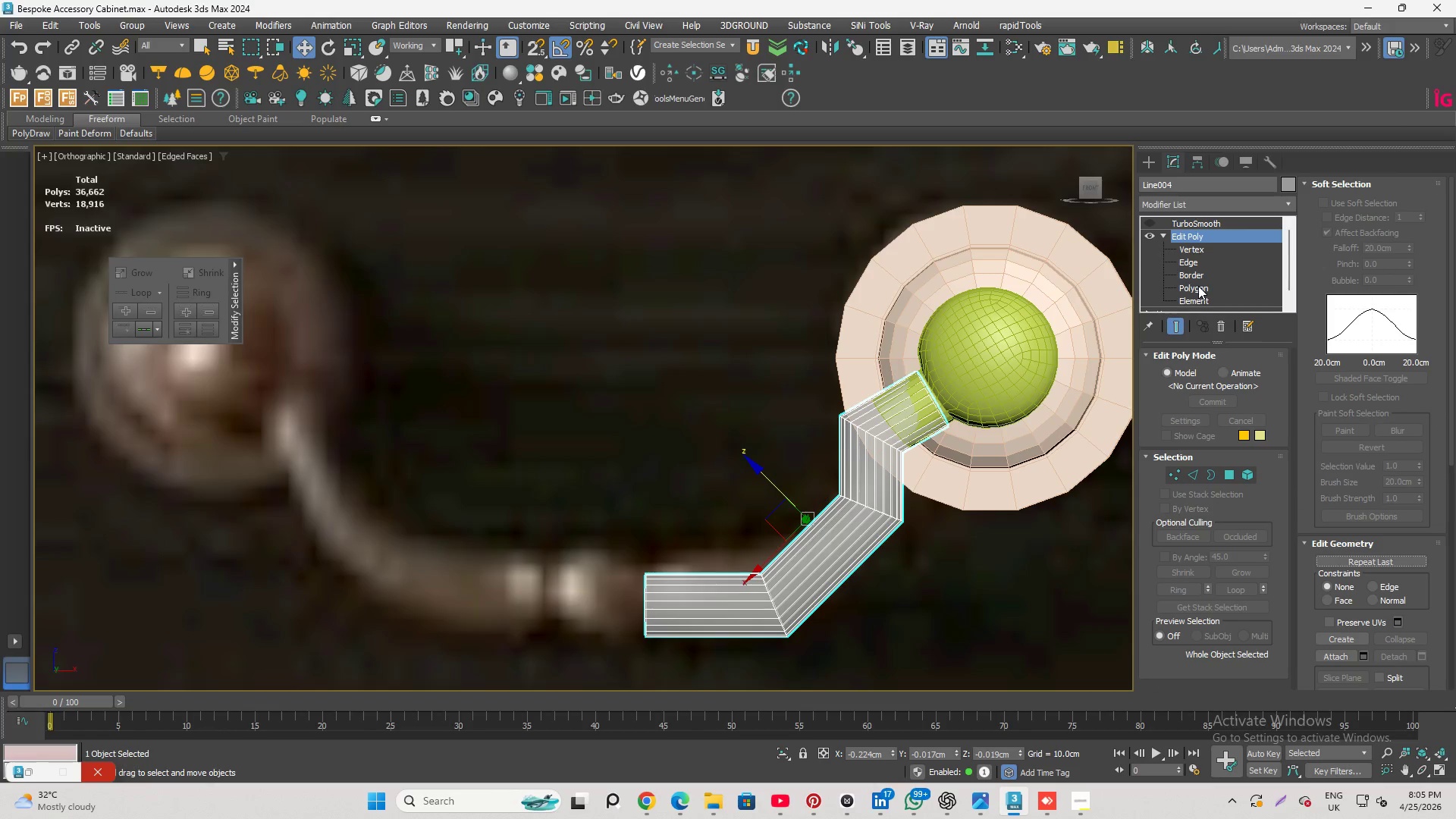 
left_click([1198, 285])
 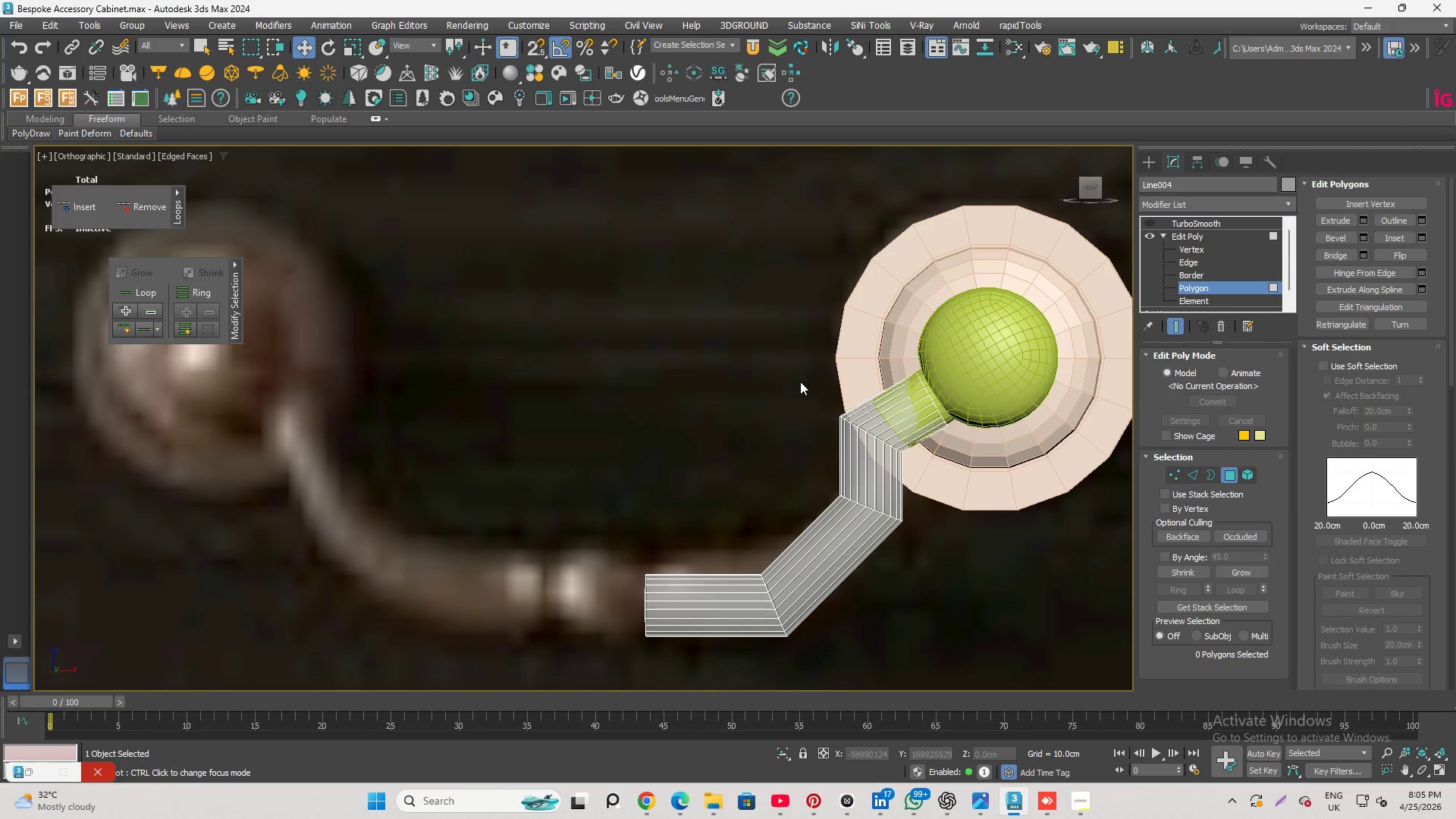 
scroll: coordinate [874, 403], scroll_direction: up, amount: 2.0
 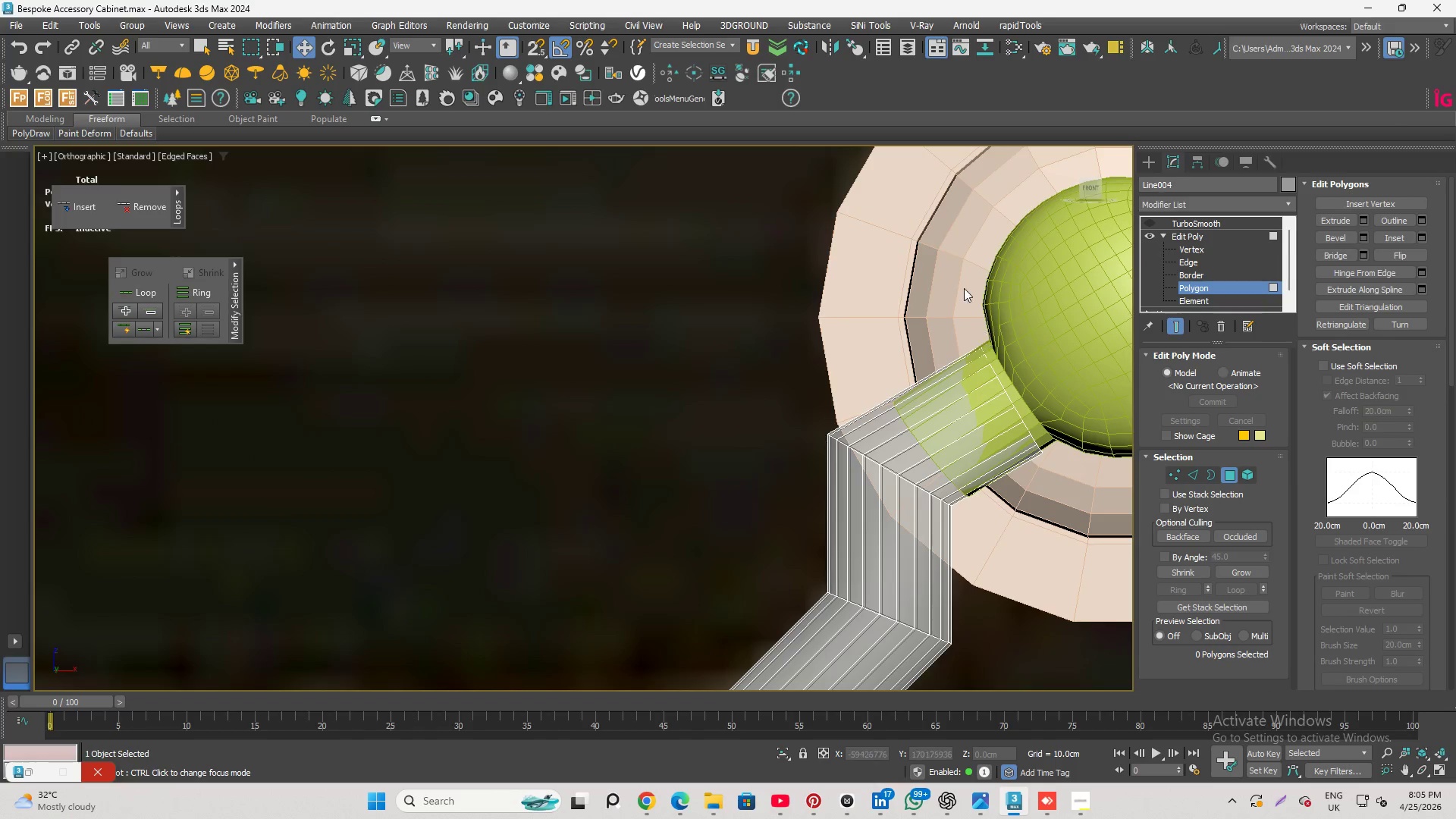 
left_click_drag(start_coordinate=[952, 278], to_coordinate=[1107, 479])
 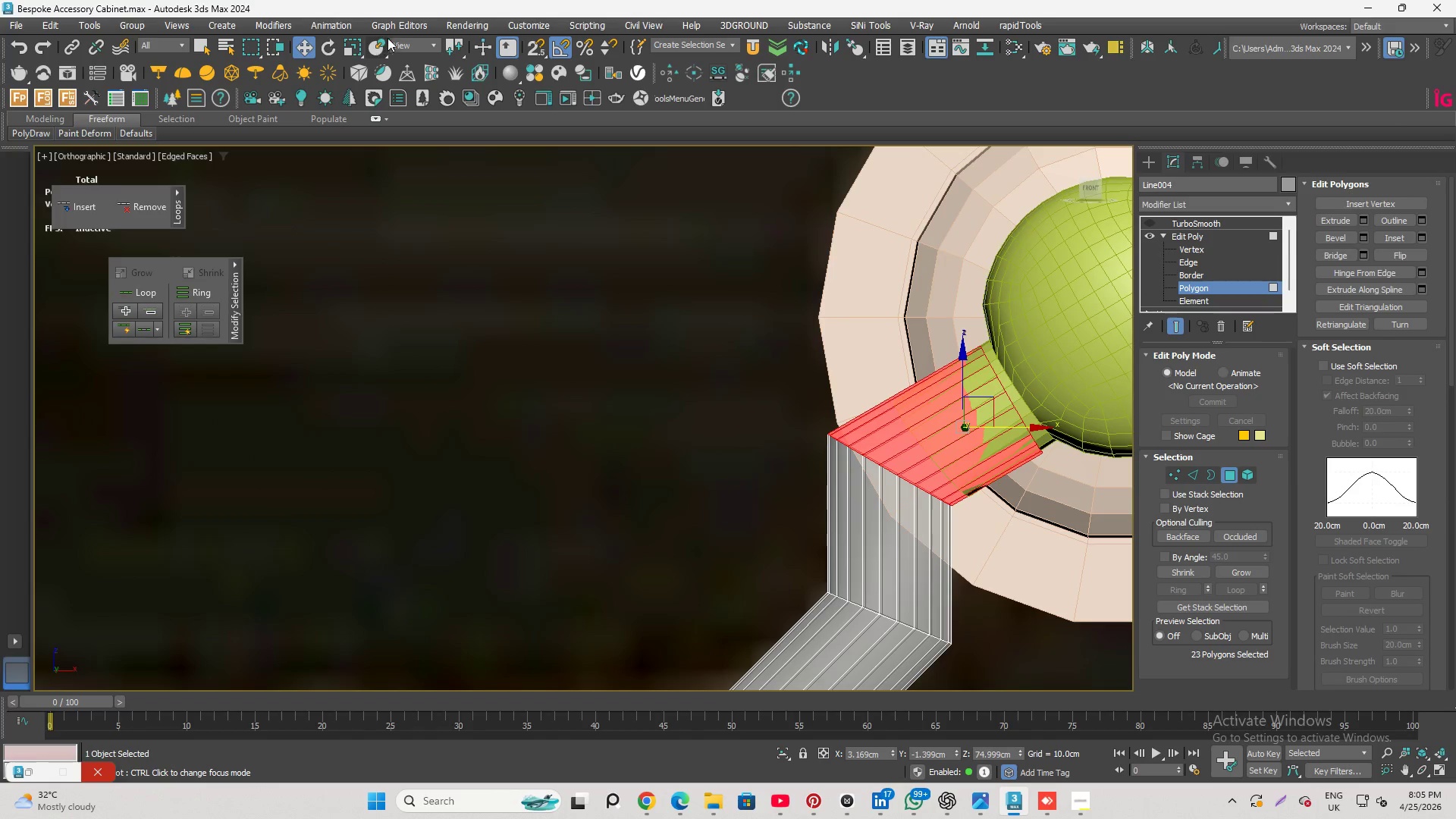 
left_click([403, 46])
 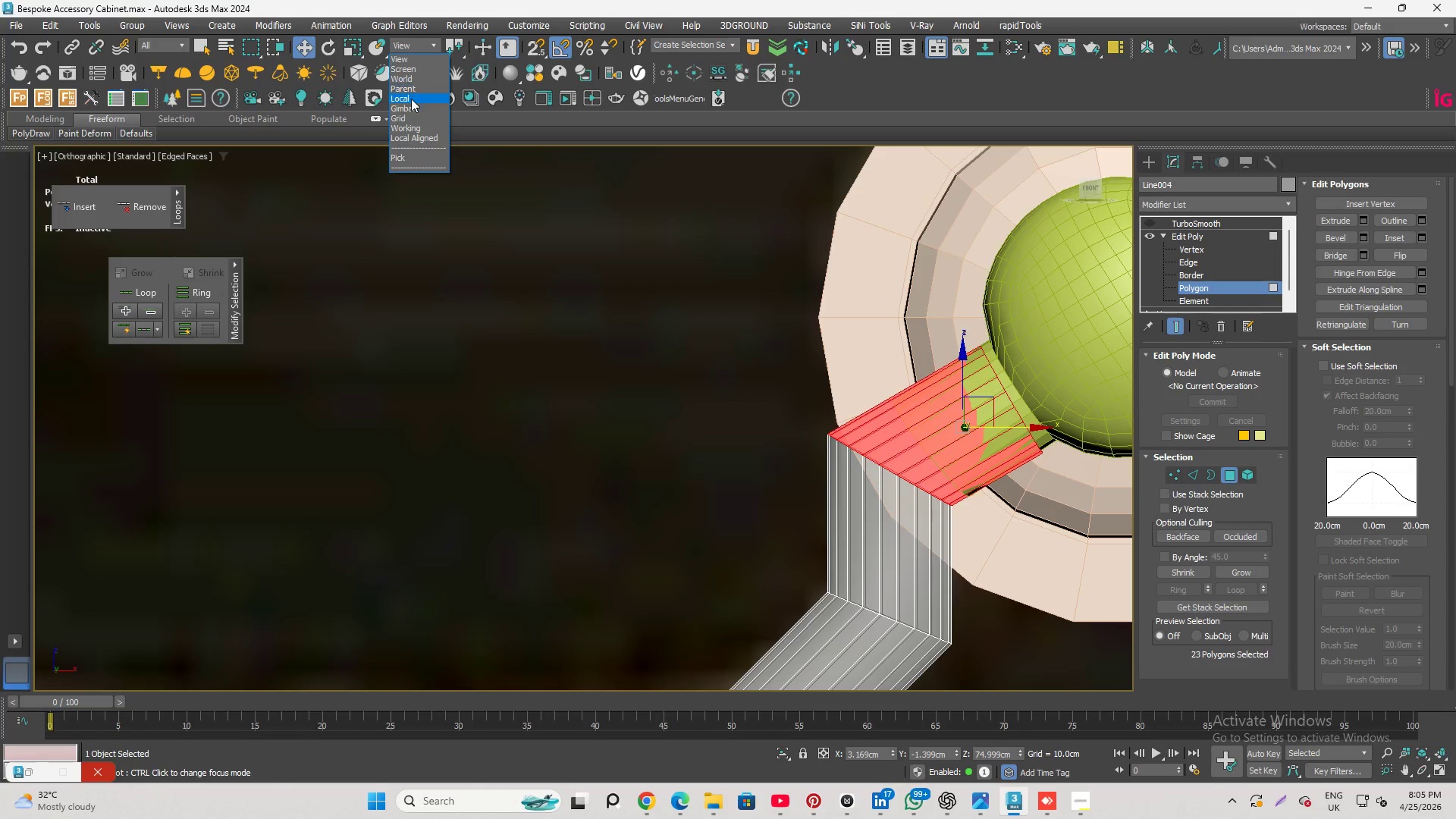 
left_click([411, 99])
 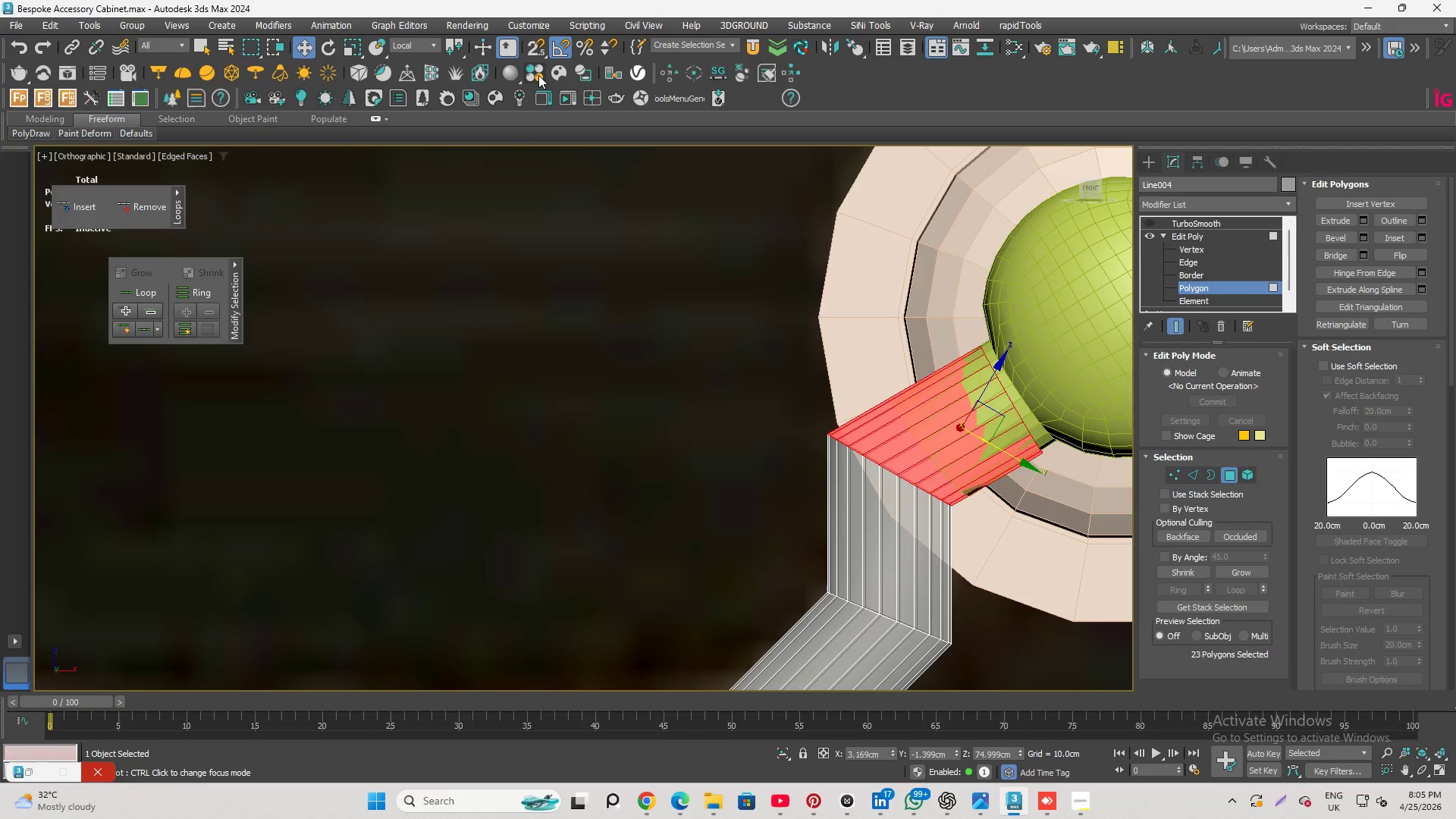 
scroll: coordinate [783, 369], scroll_direction: down, amount: 2.0
 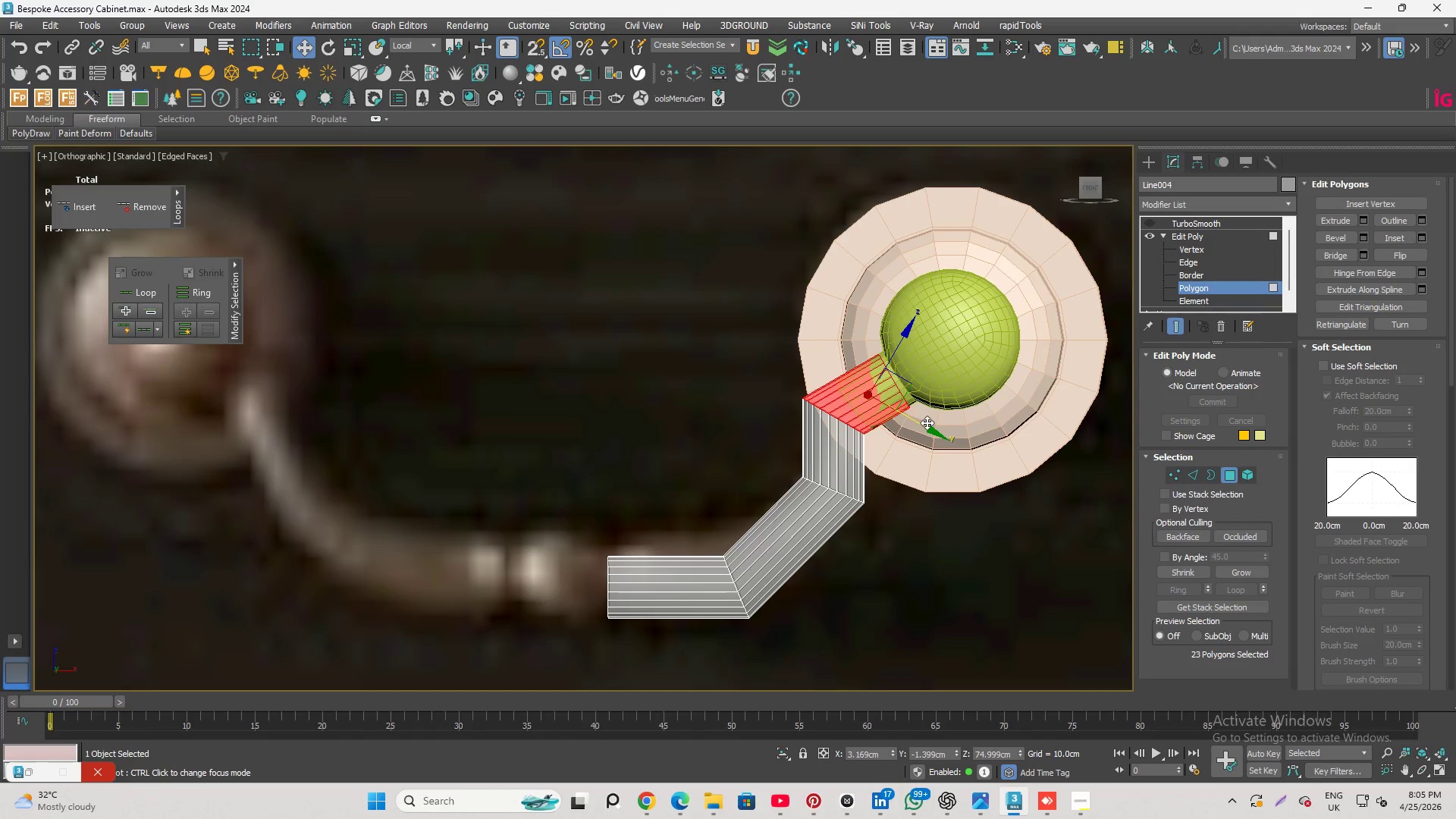 
key(R)
 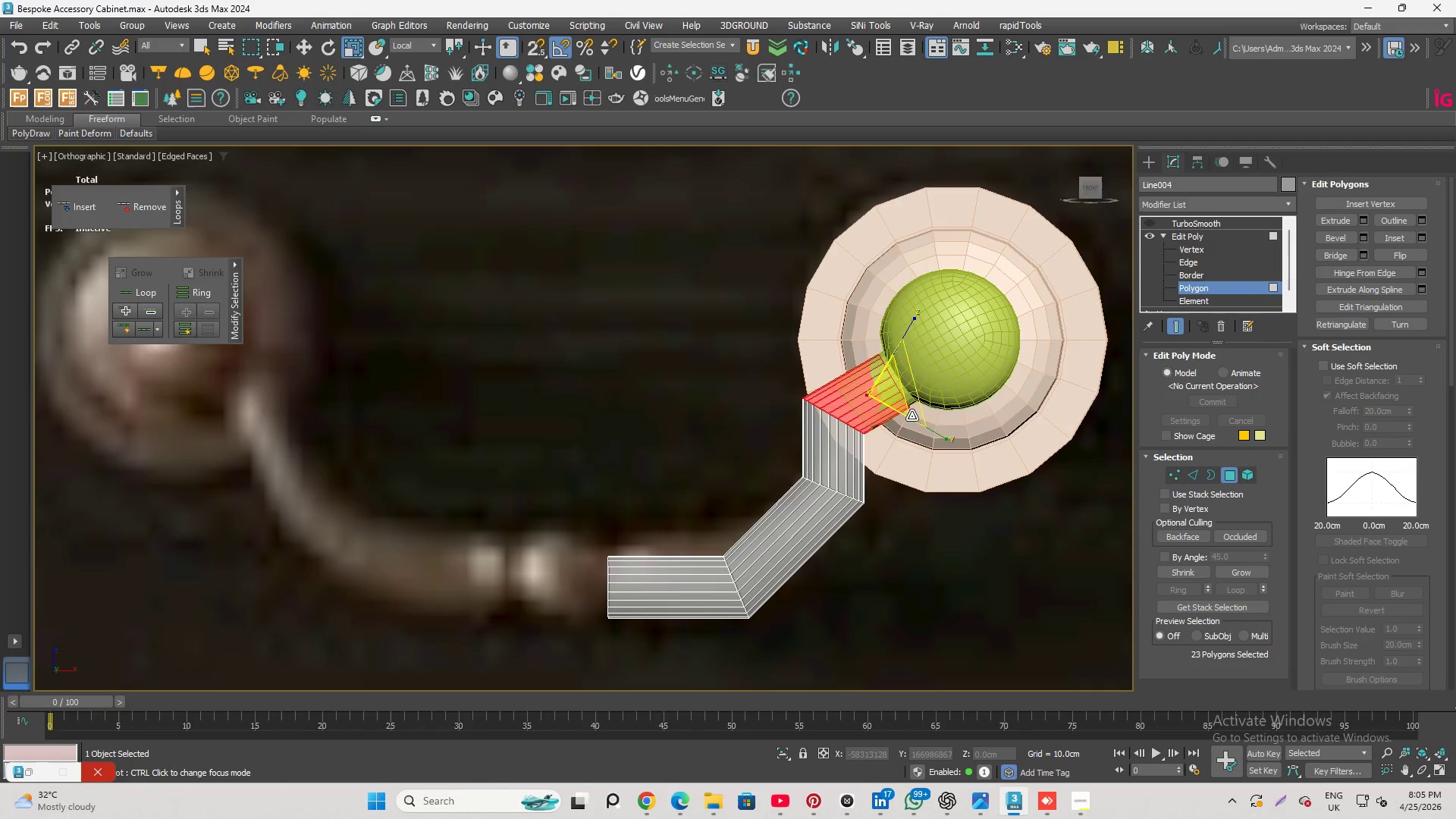 
scroll: coordinate [912, 416], scroll_direction: up, amount: 2.0
 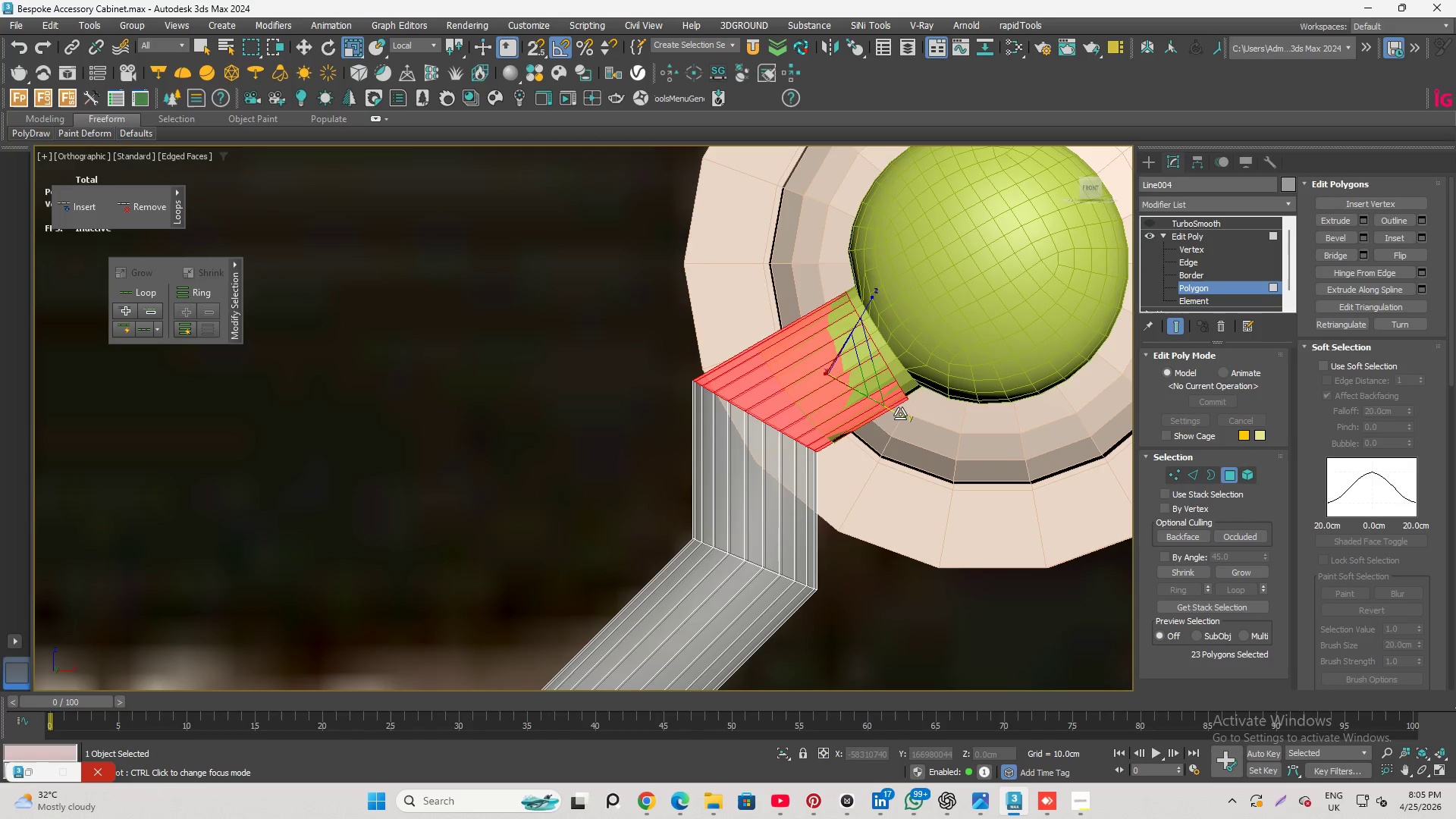 
left_click_drag(start_coordinate=[900, 414], to_coordinate=[893, 408])
 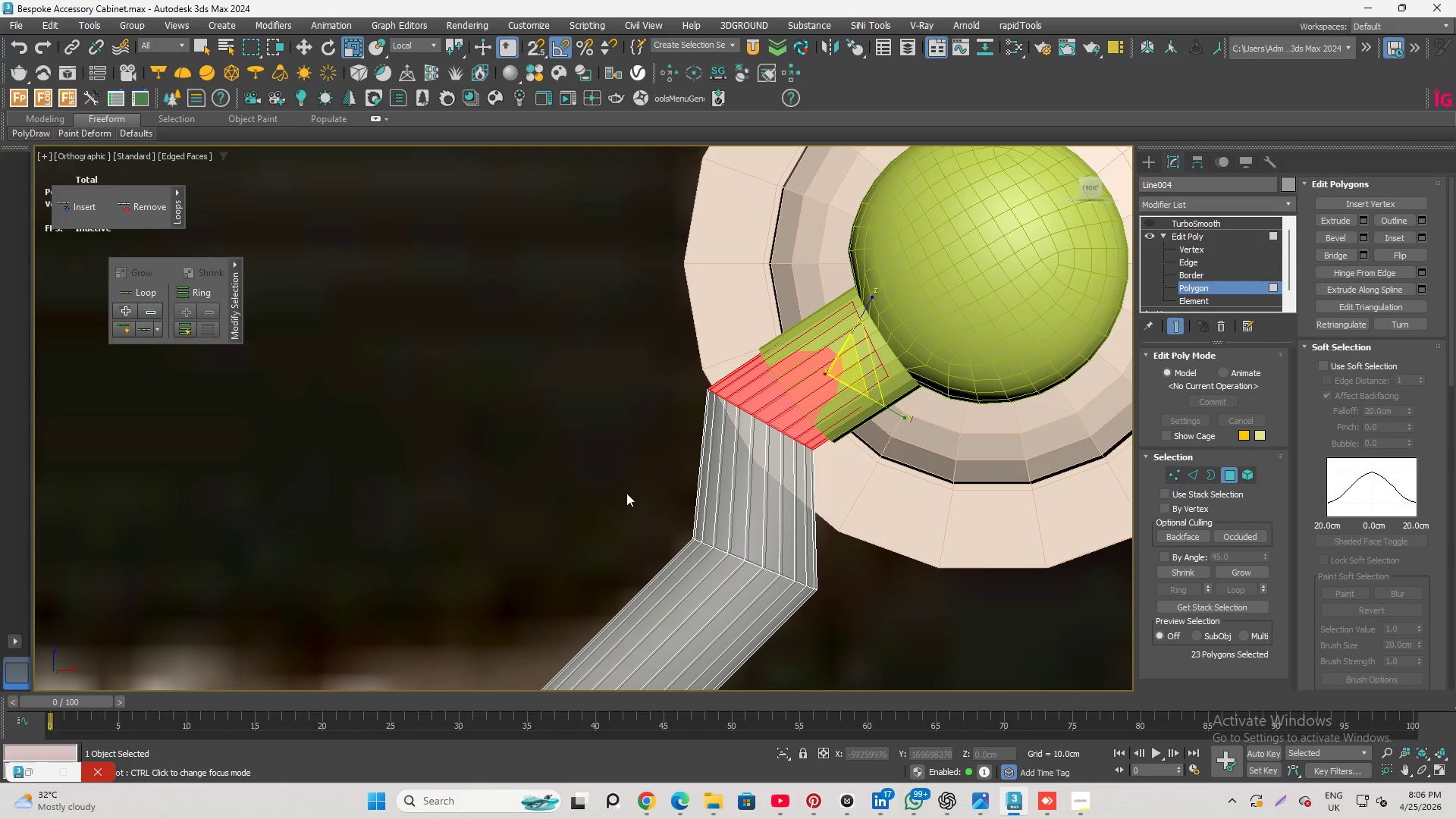 
left_click_drag(start_coordinate=[627, 485], to_coordinate=[817, 532])
 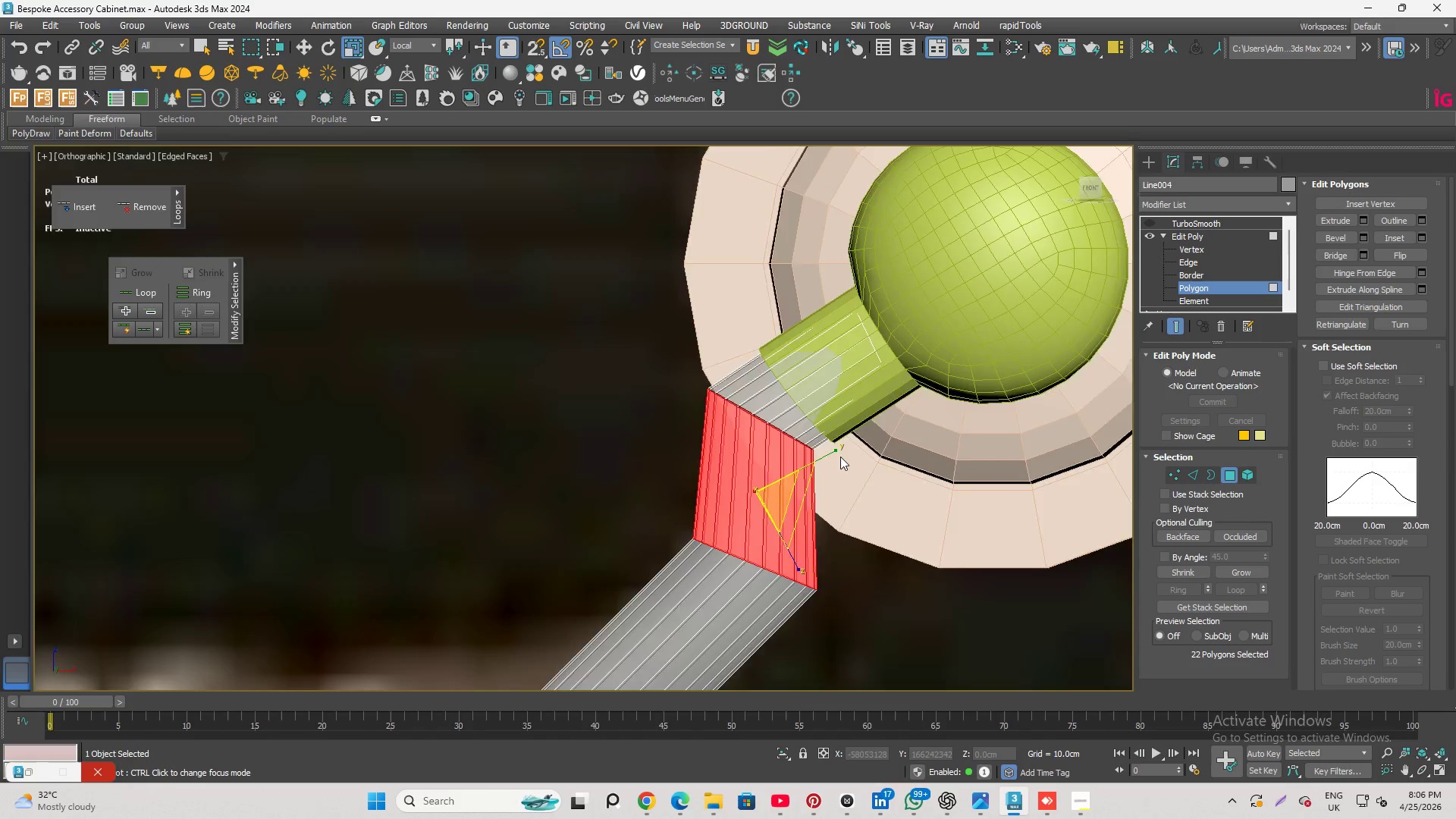 
scroll: coordinate [833, 482], scroll_direction: down, amount: 1.0
 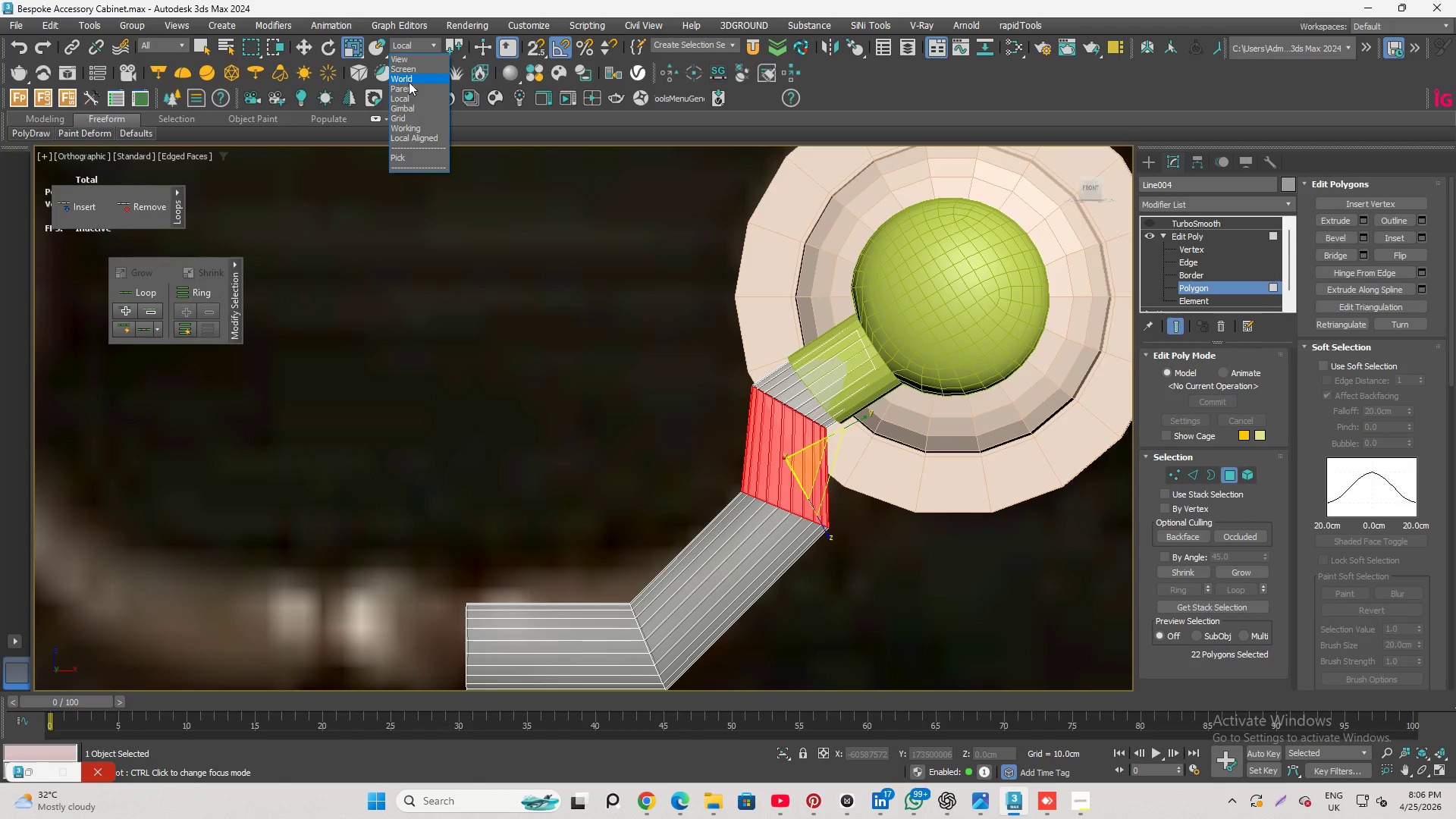 
left_click_drag(start_coordinate=[635, 503], to_coordinate=[719, 620])
 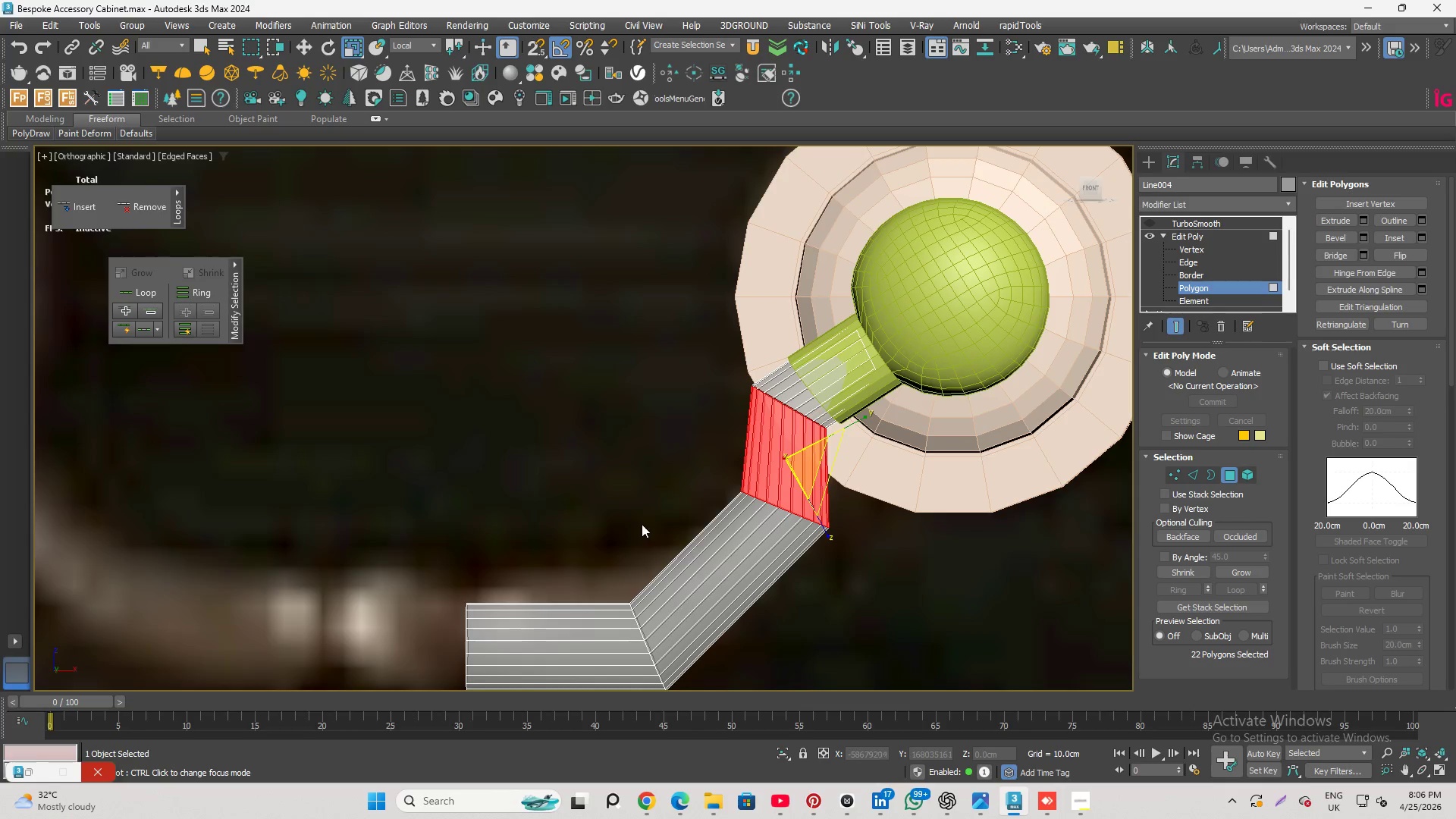 
left_click_drag(start_coordinate=[651, 532], to_coordinate=[788, 634])
 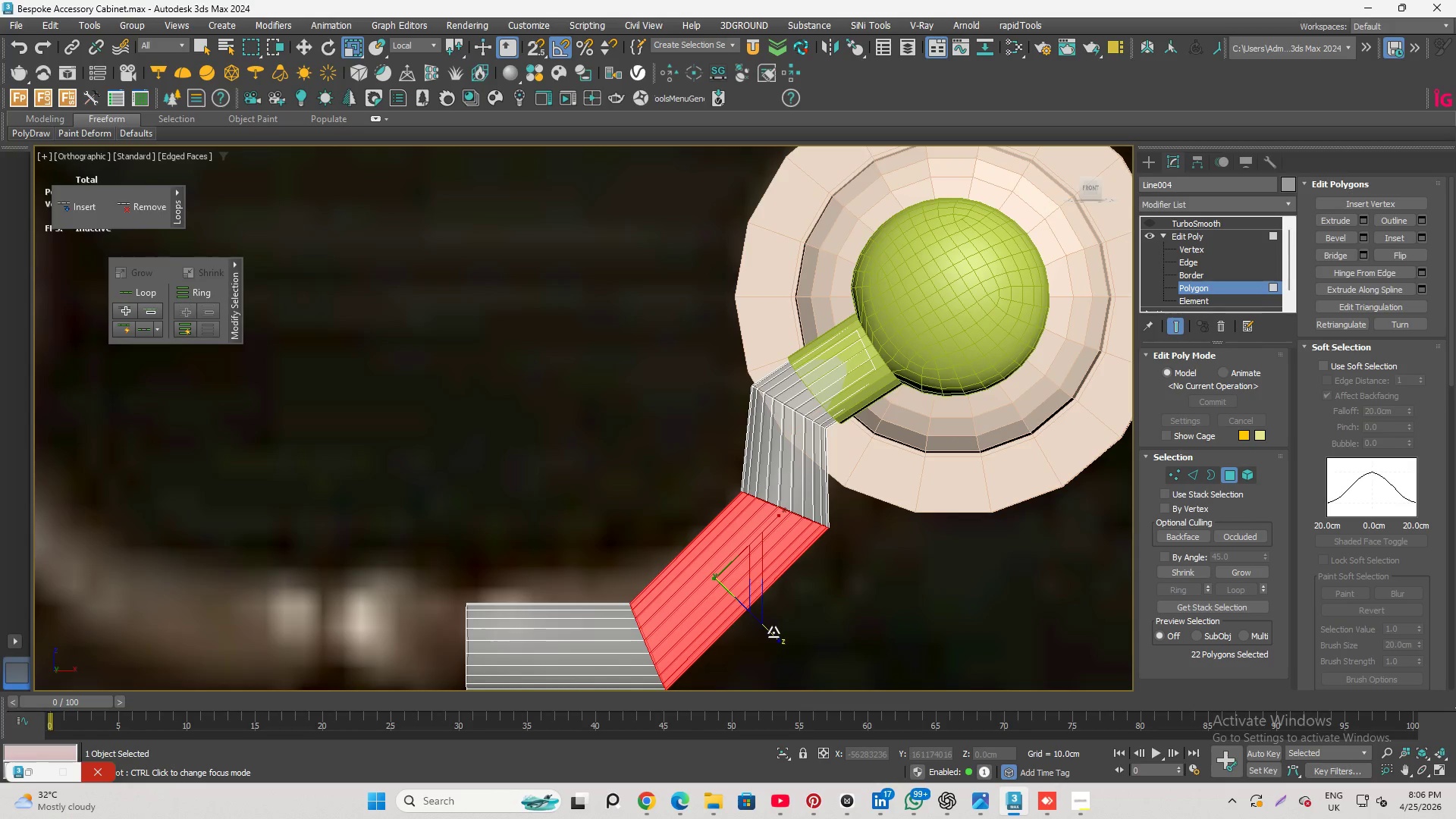 
left_click_drag(start_coordinate=[774, 632], to_coordinate=[769, 623])
 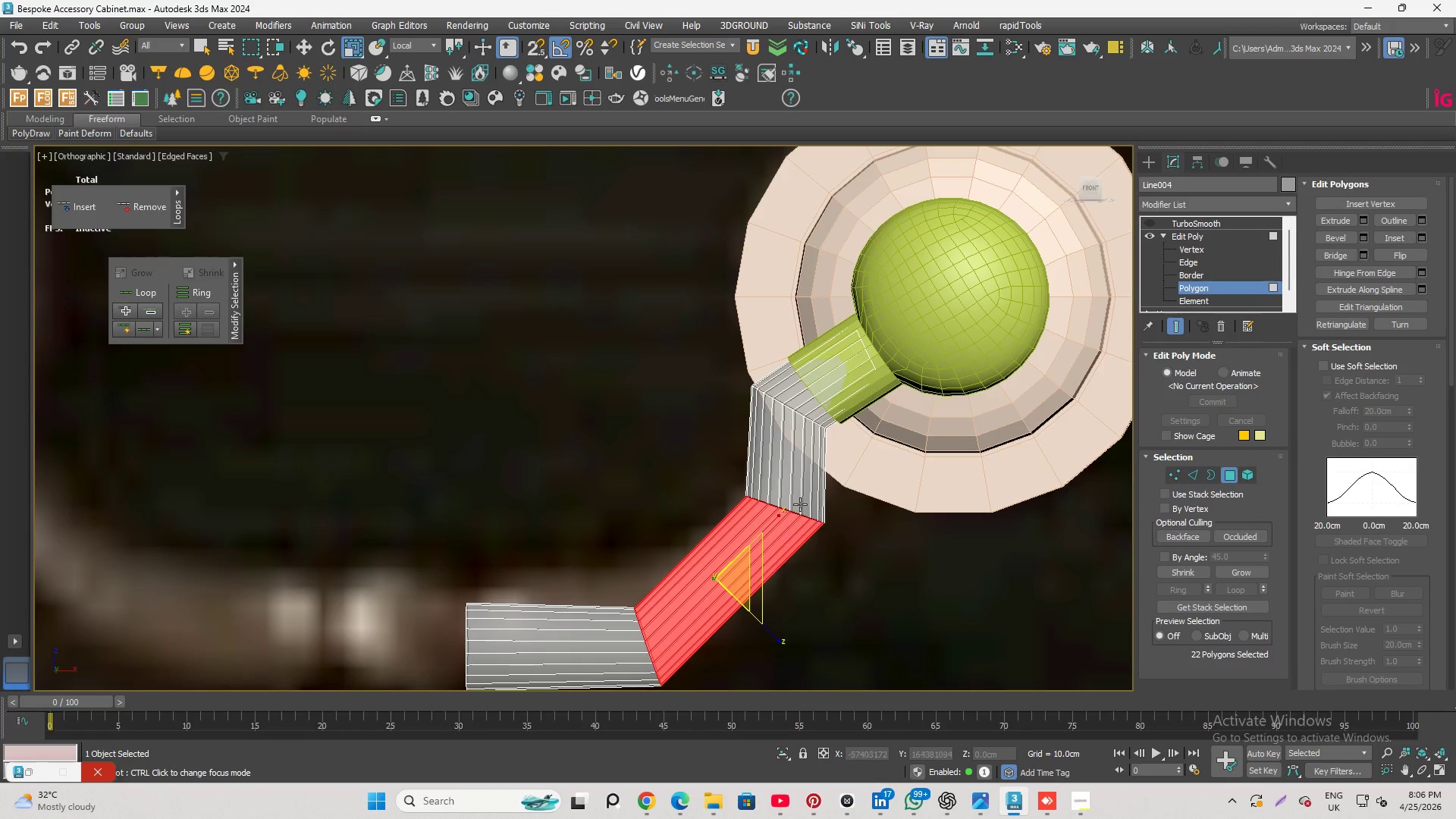 
scroll: coordinate [822, 503], scroll_direction: down, amount: 3.0
 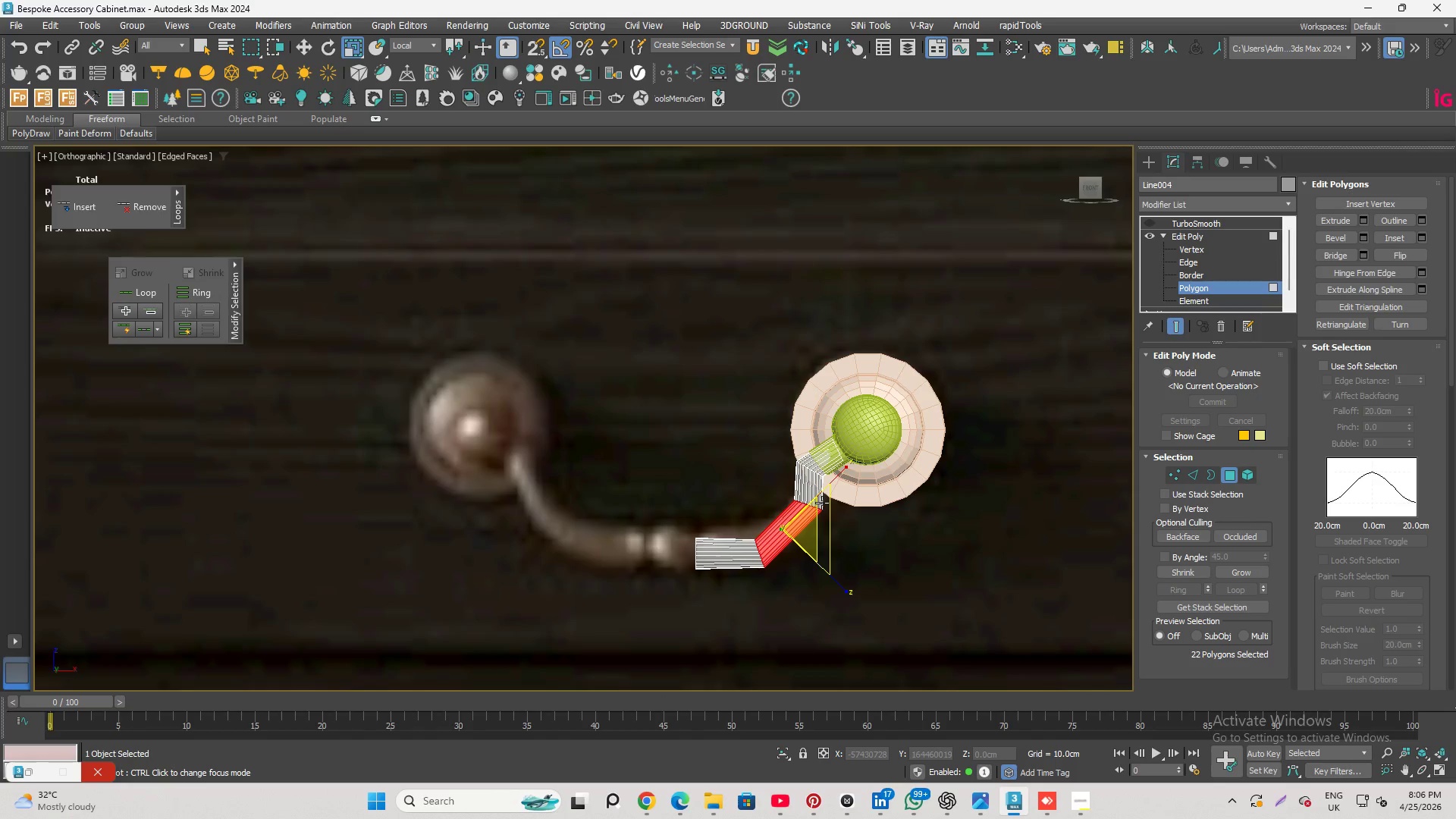 
scroll: coordinate [823, 501], scroll_direction: up, amount: 2.0
 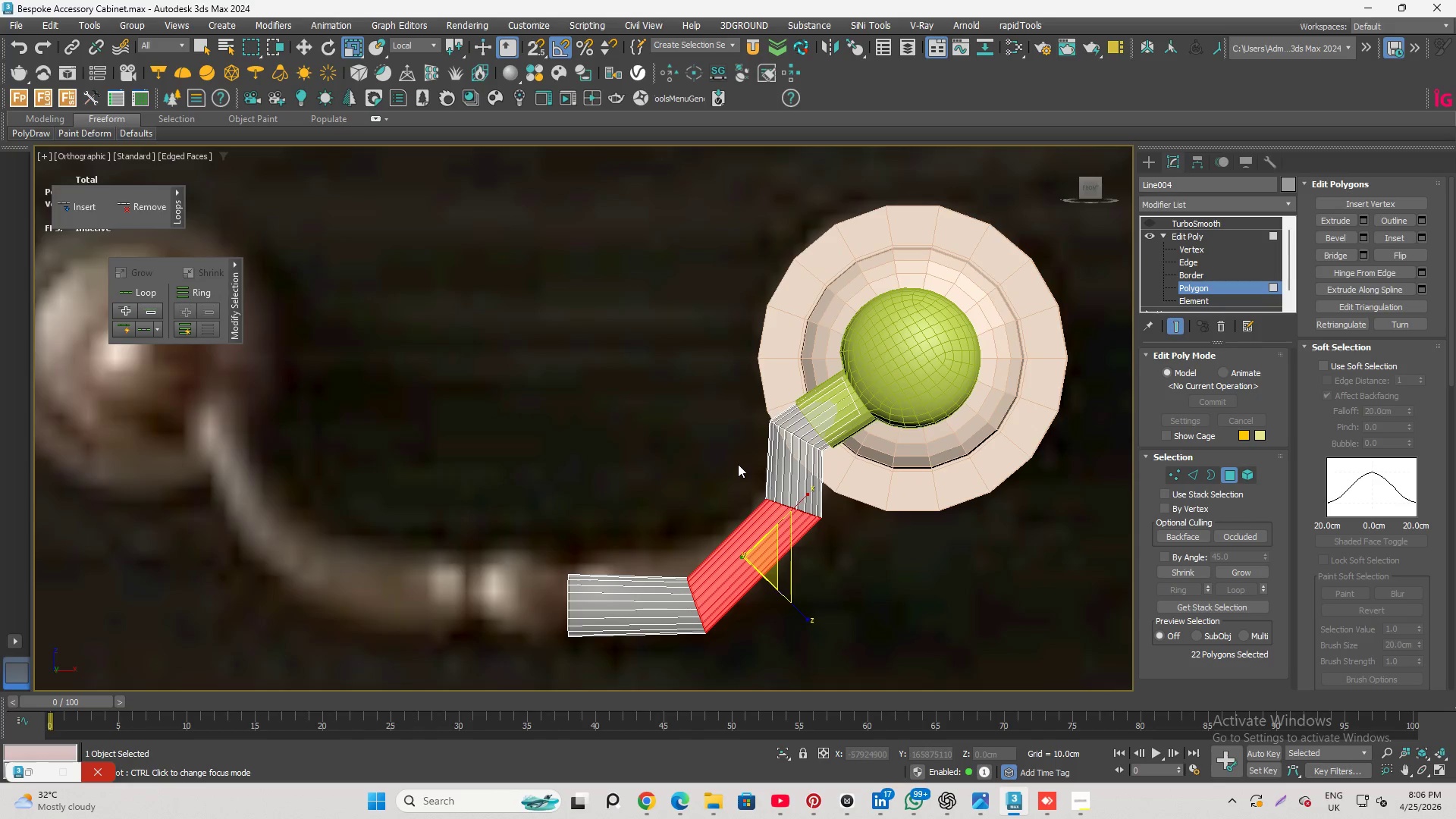 
left_click_drag(start_coordinate=[738, 463], to_coordinate=[826, 496])
 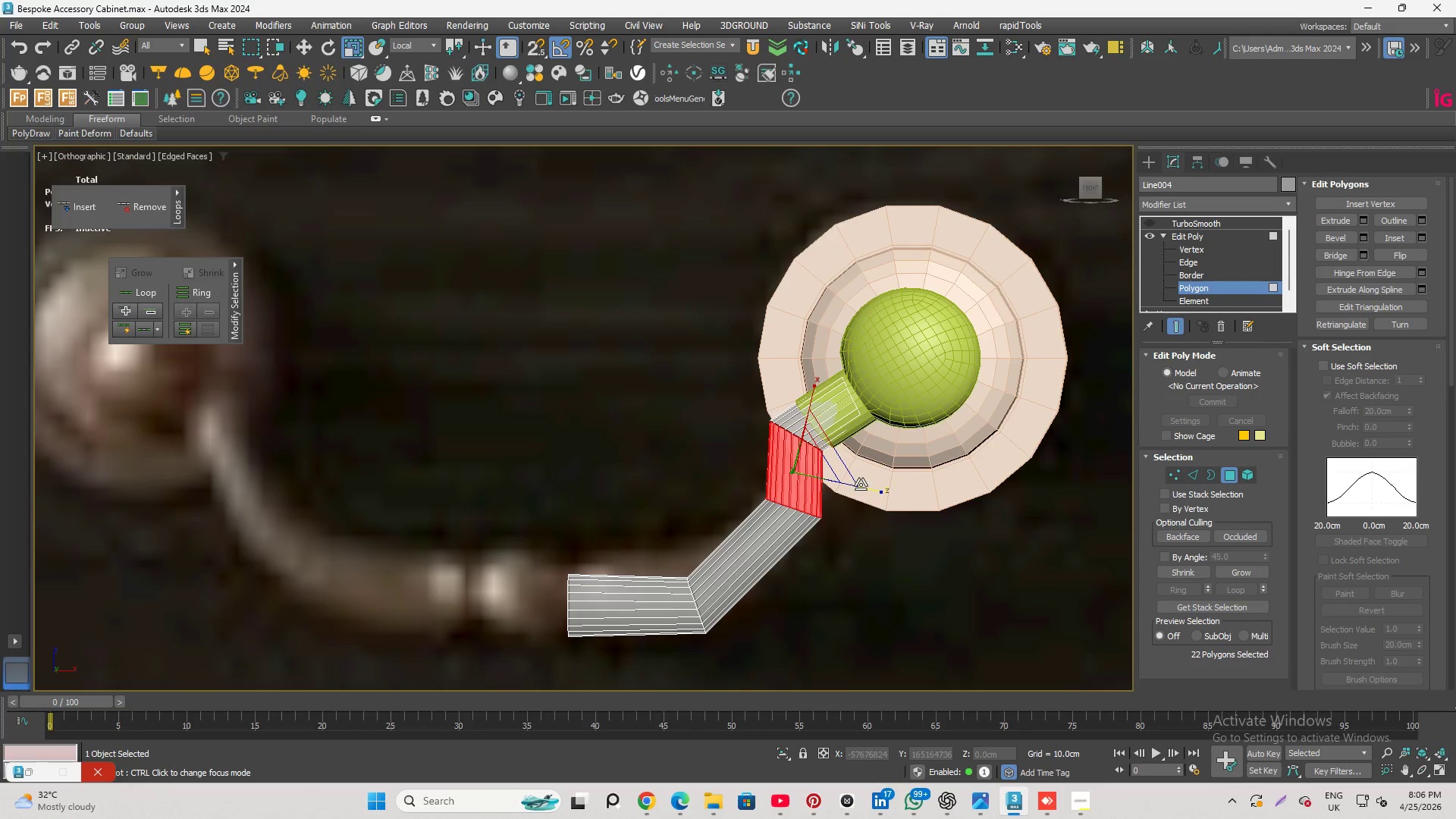 
left_click_drag(start_coordinate=[864, 485], to_coordinate=[854, 482])
 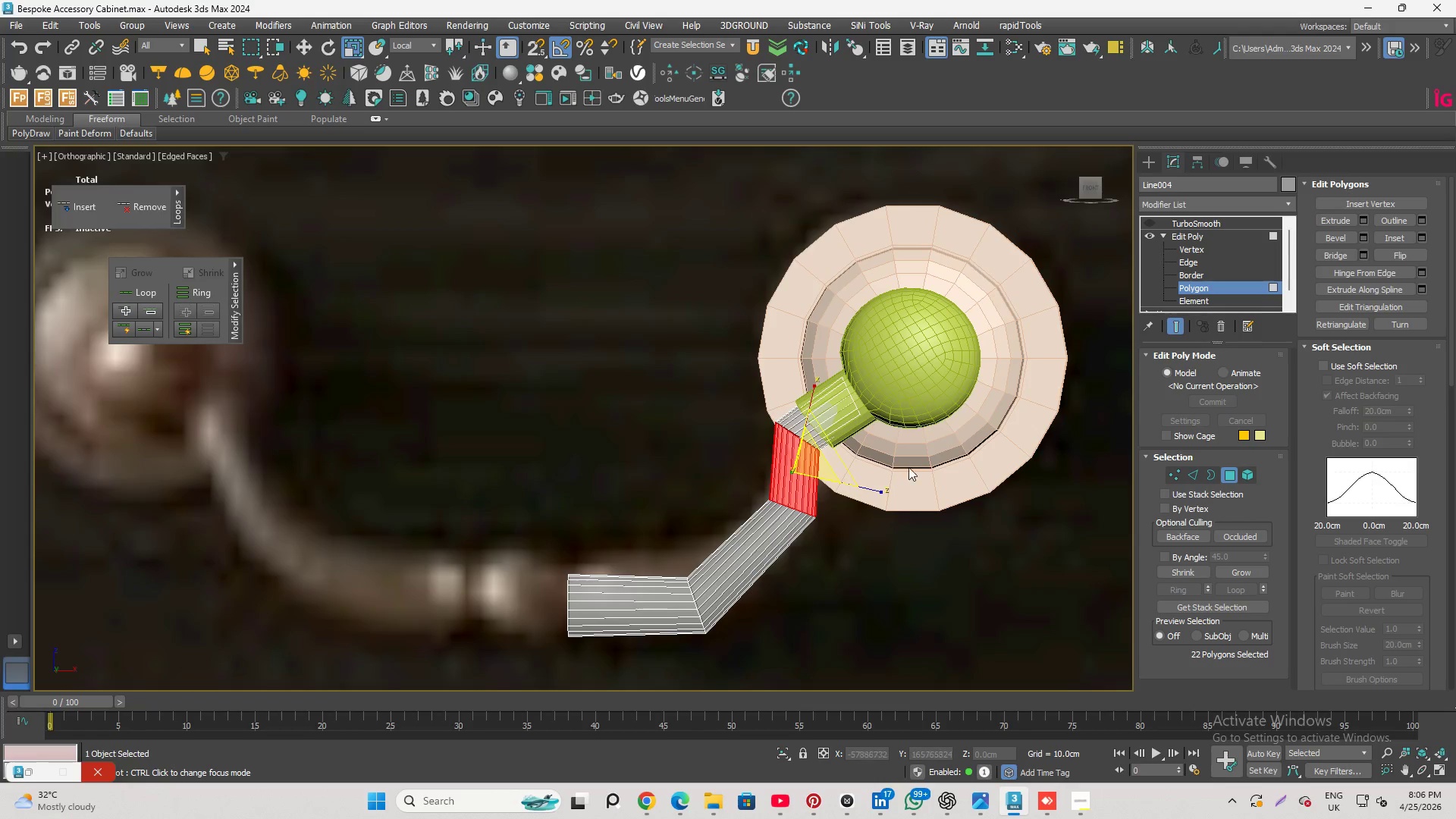 
left_click([911, 466])
 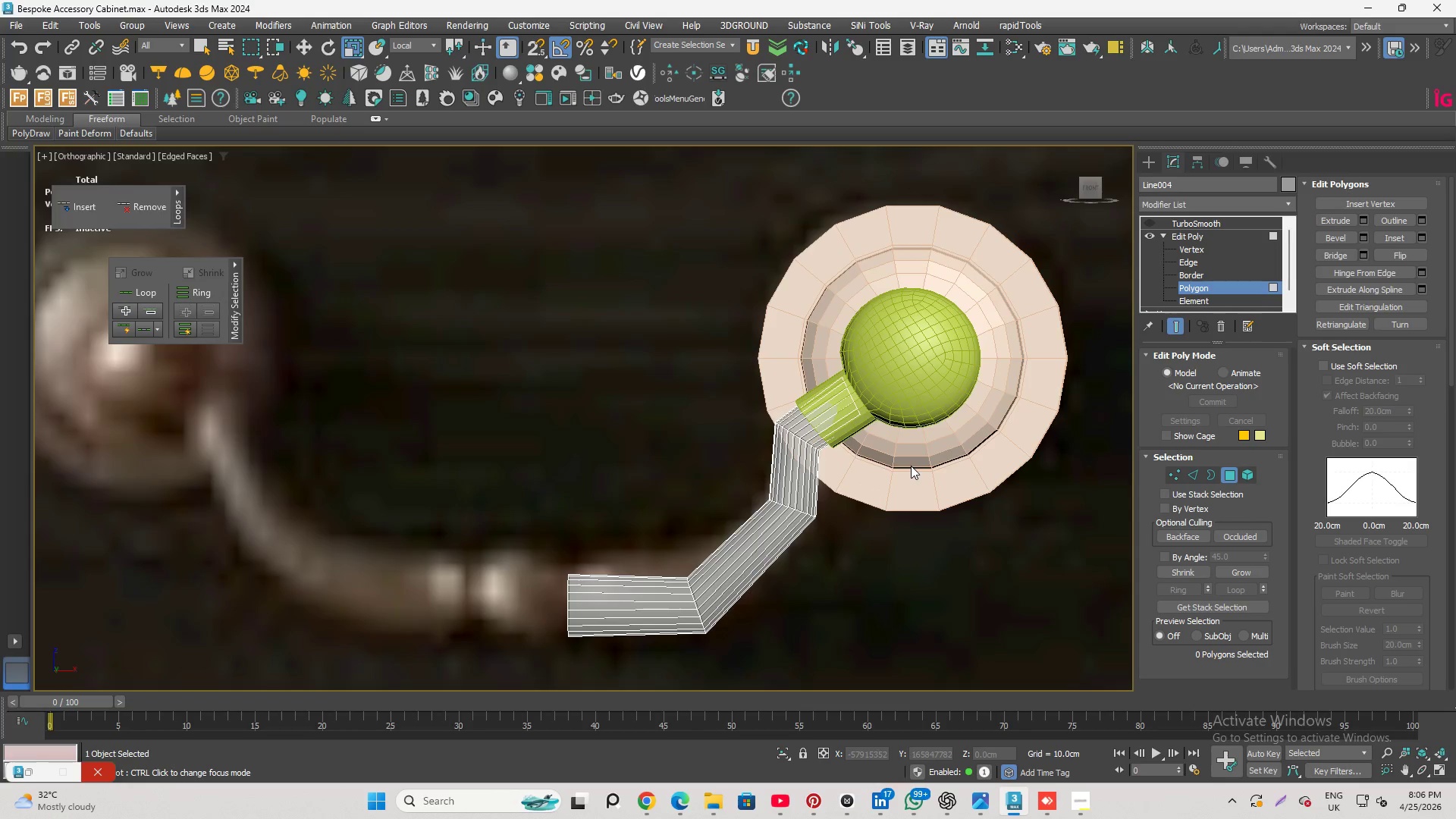 
scroll: coordinate [911, 466], scroll_direction: down, amount: 1.0
 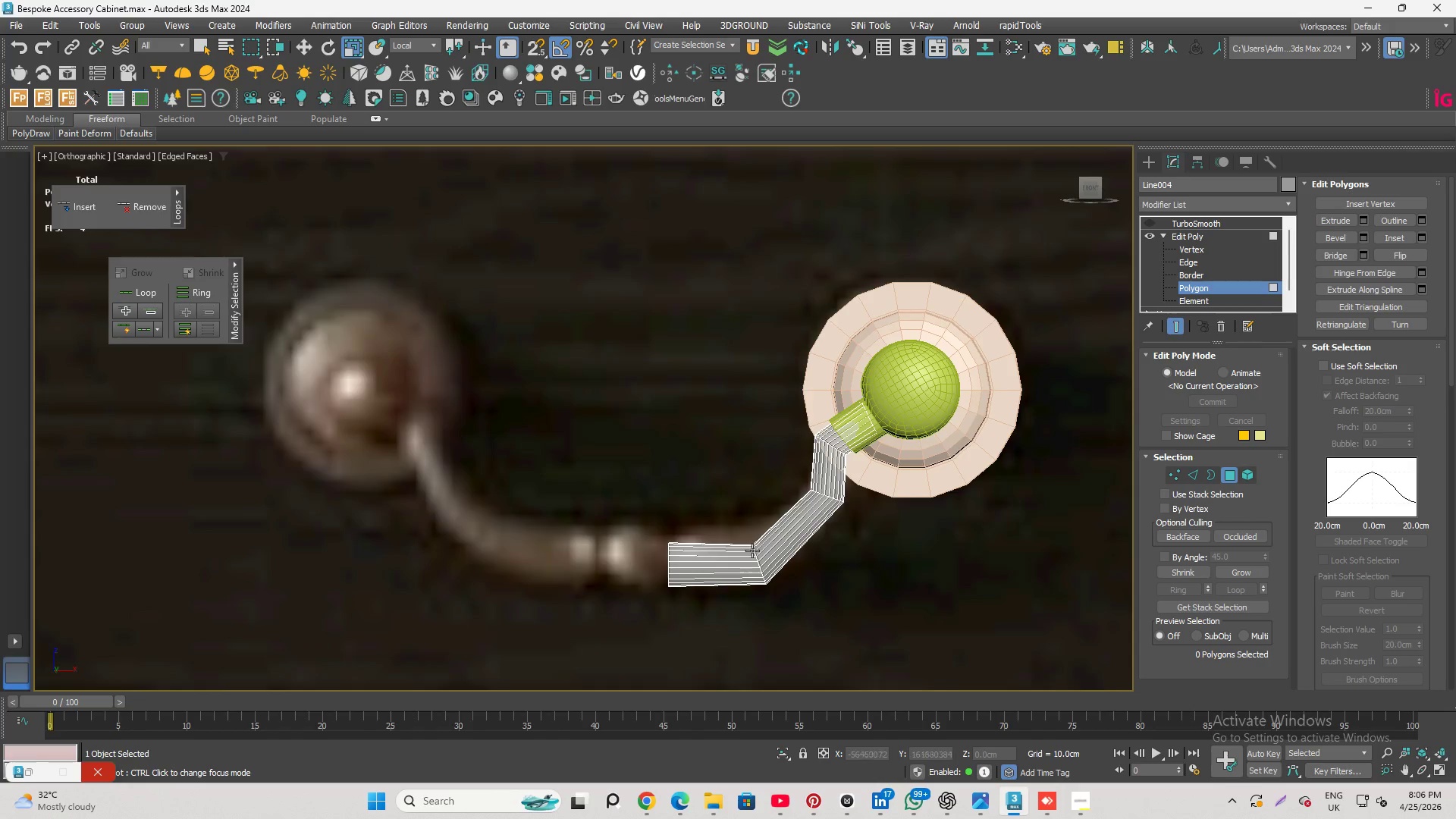 
scroll: coordinate [732, 578], scroll_direction: up, amount: 3.0
 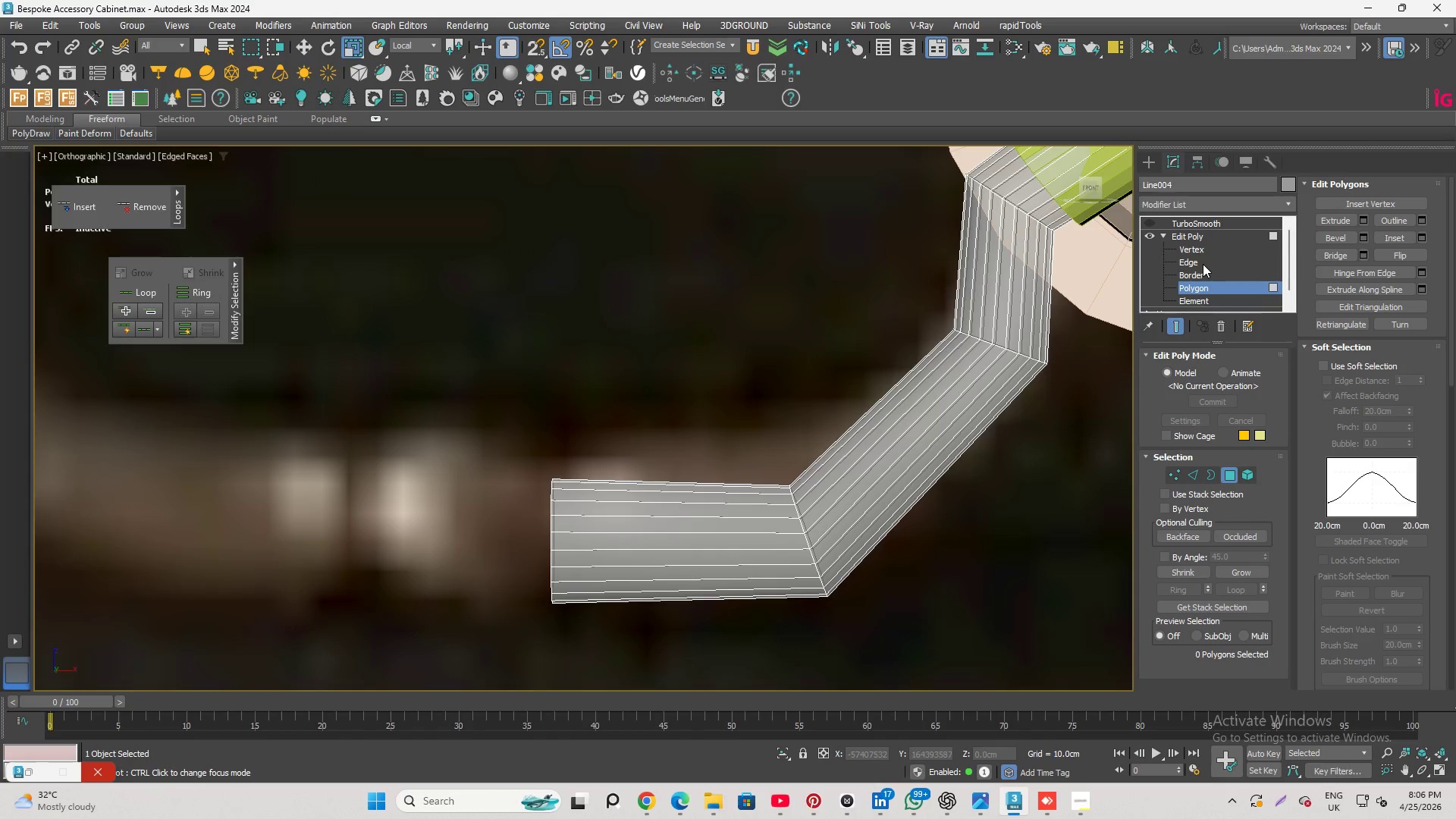 
left_click([1203, 264])
 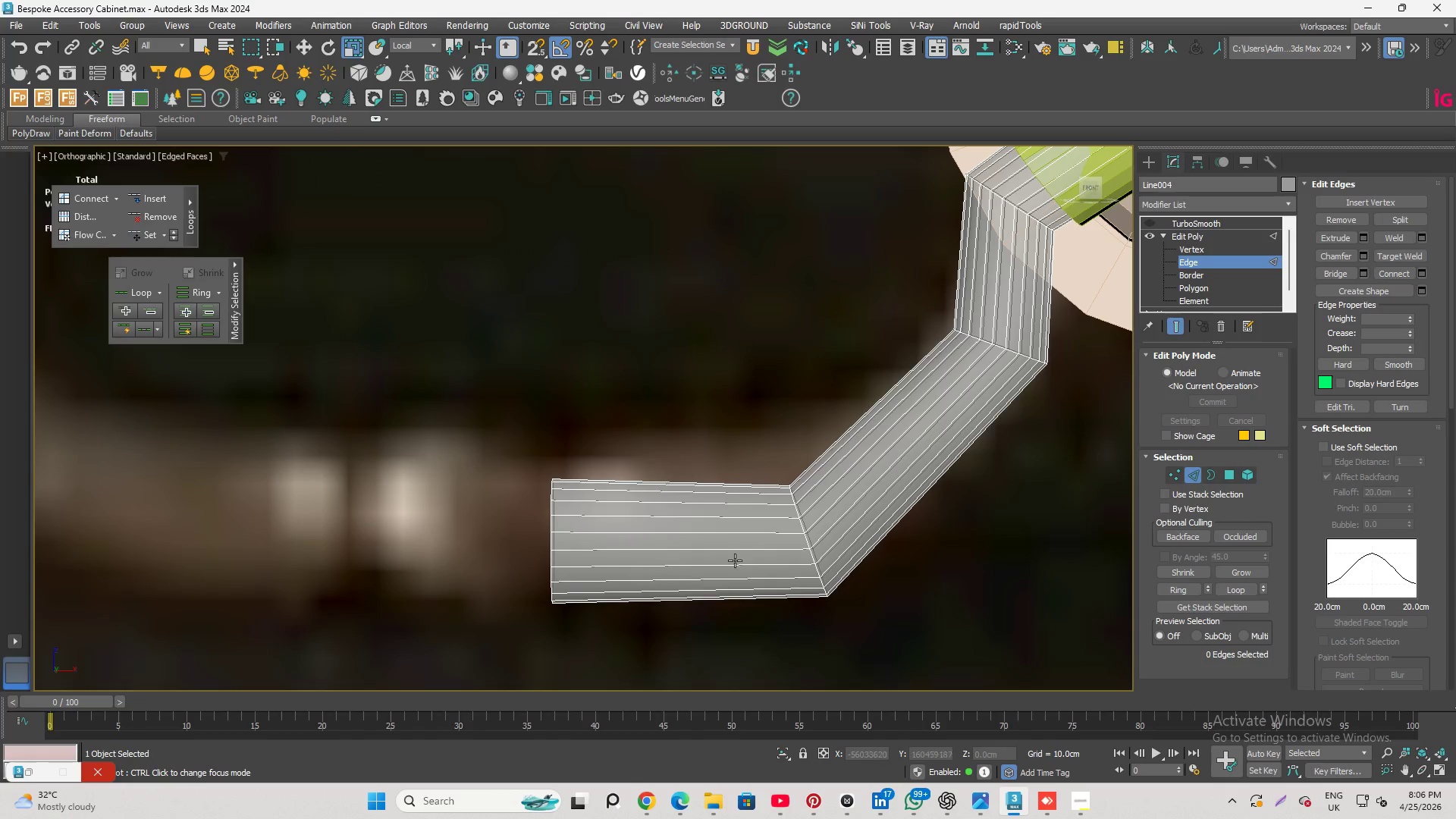 
scroll: coordinate [803, 518], scroll_direction: up, amount: 2.0
 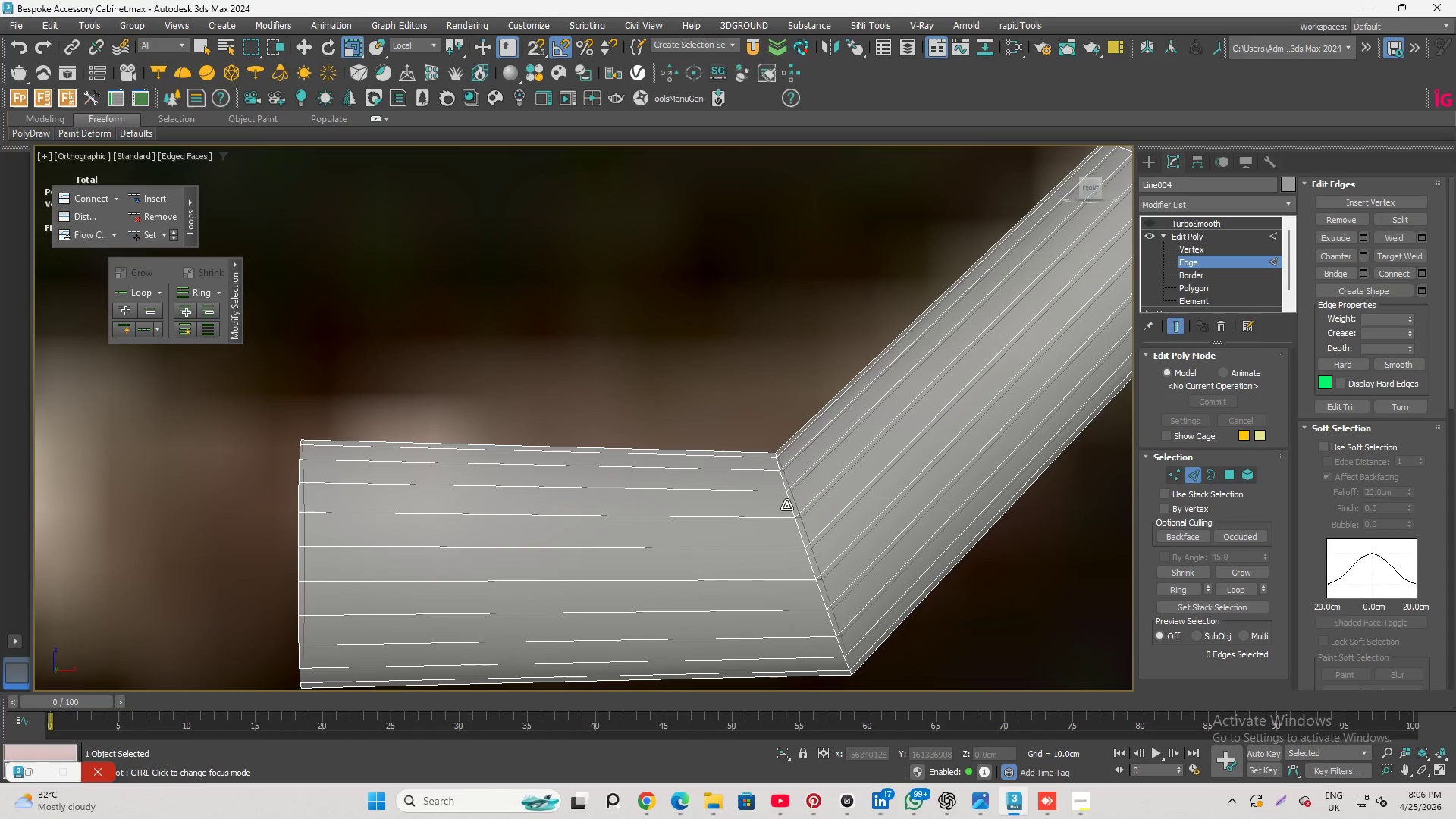 
double_click([786, 505])
 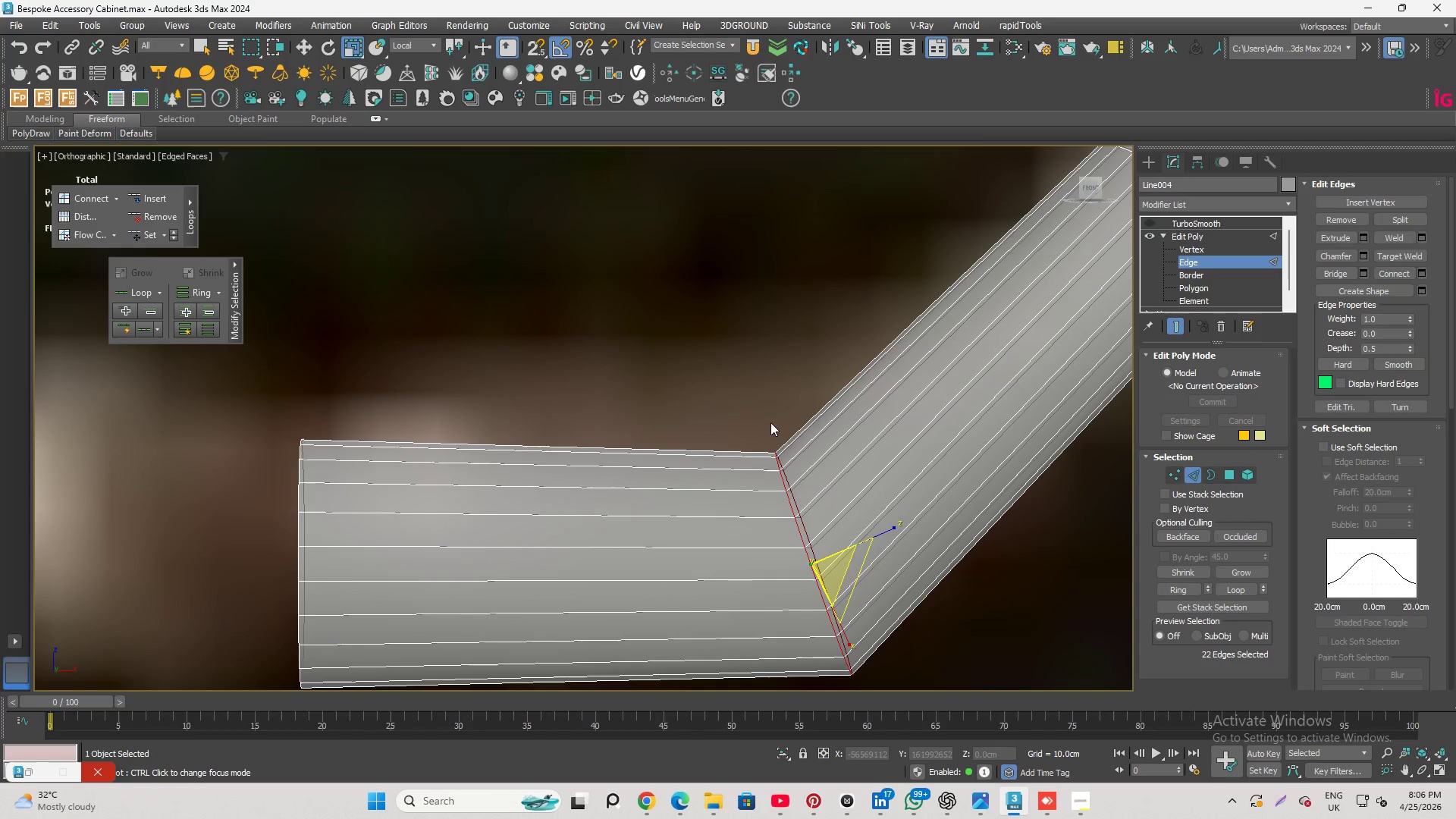 
scroll: coordinate [769, 410], scroll_direction: down, amount: 2.0
 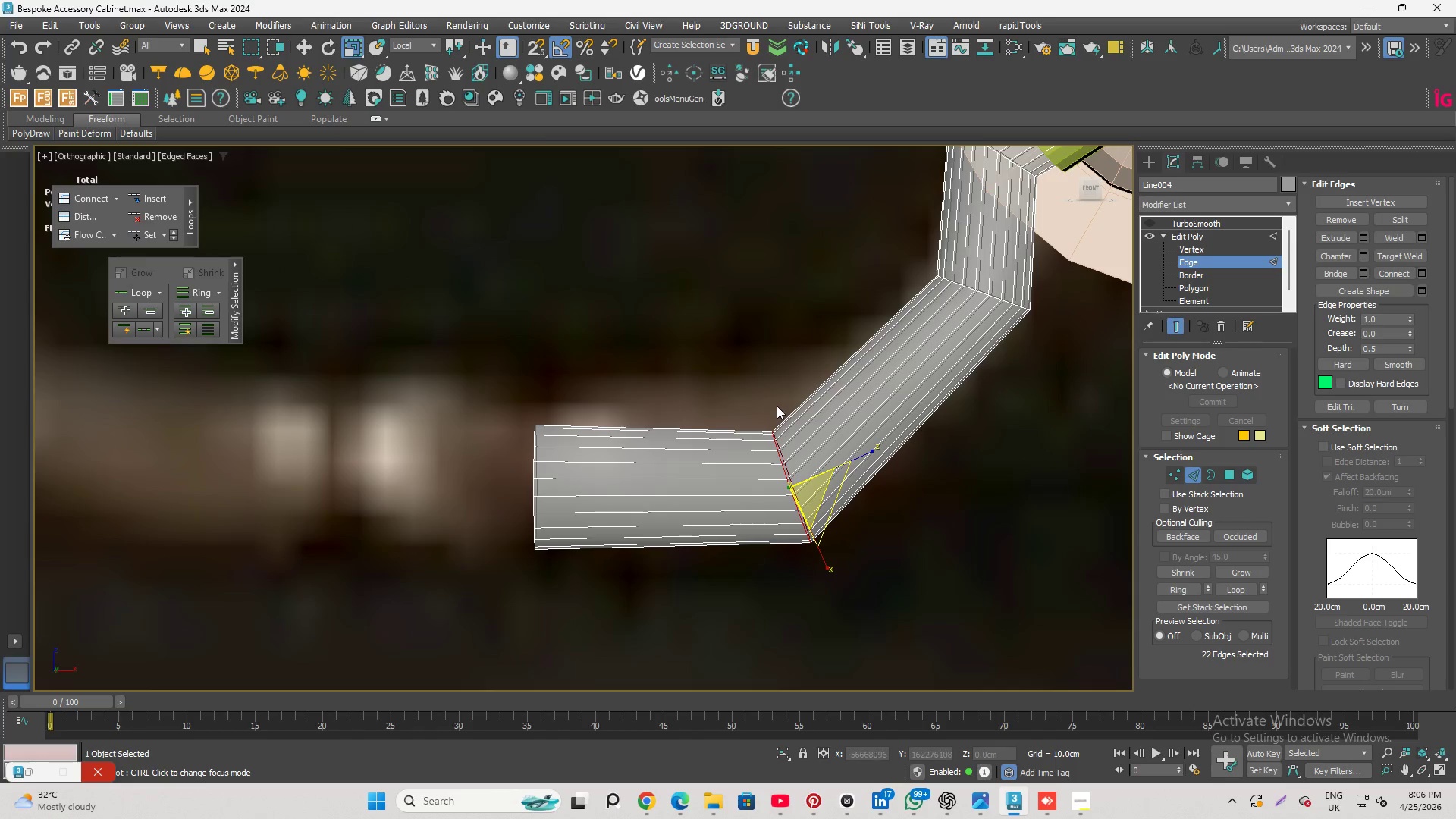 
scroll: coordinate [781, 403], scroll_direction: up, amount: 1.0
 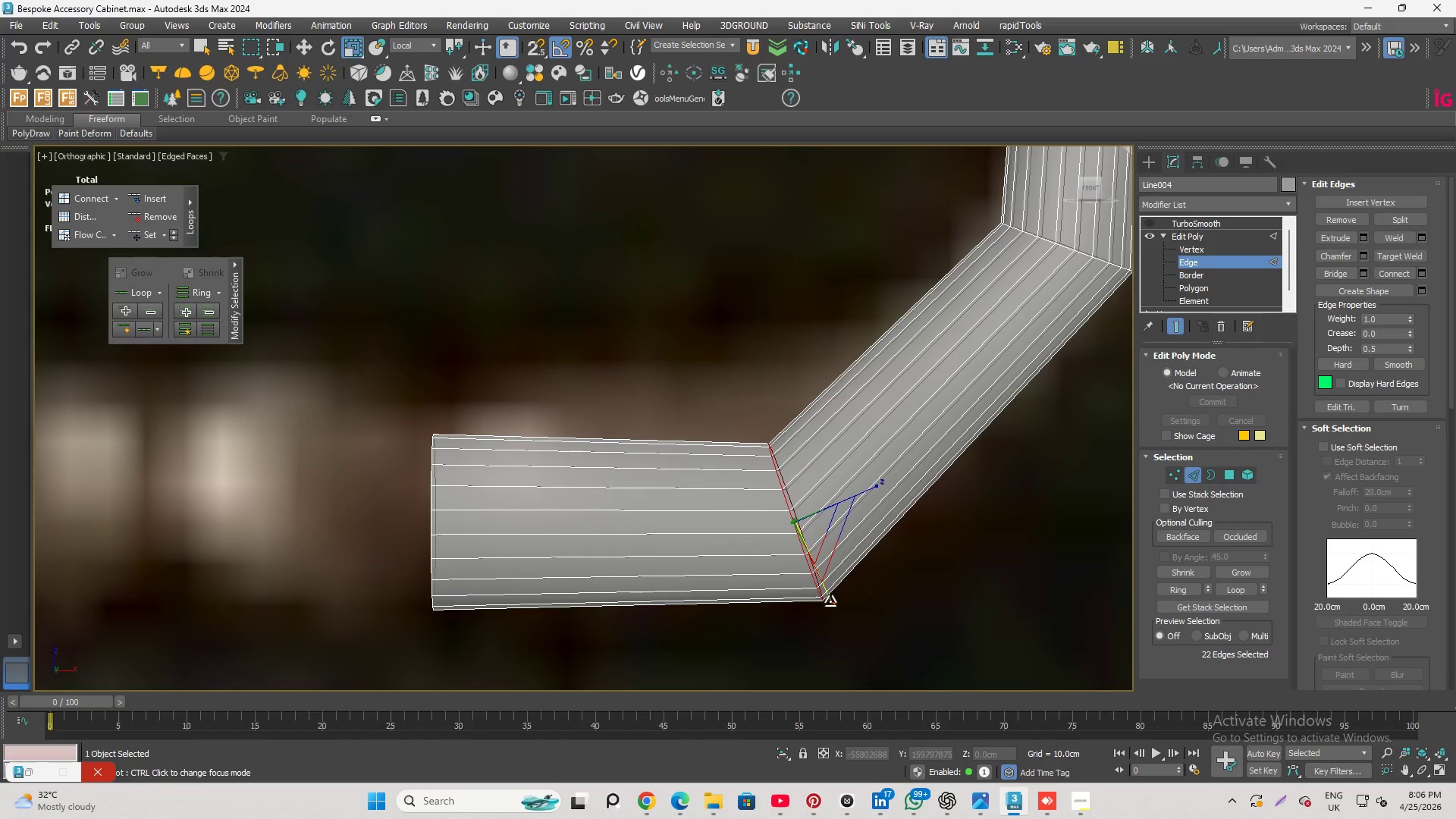 
left_click_drag(start_coordinate=[830, 601], to_coordinate=[836, 607])
 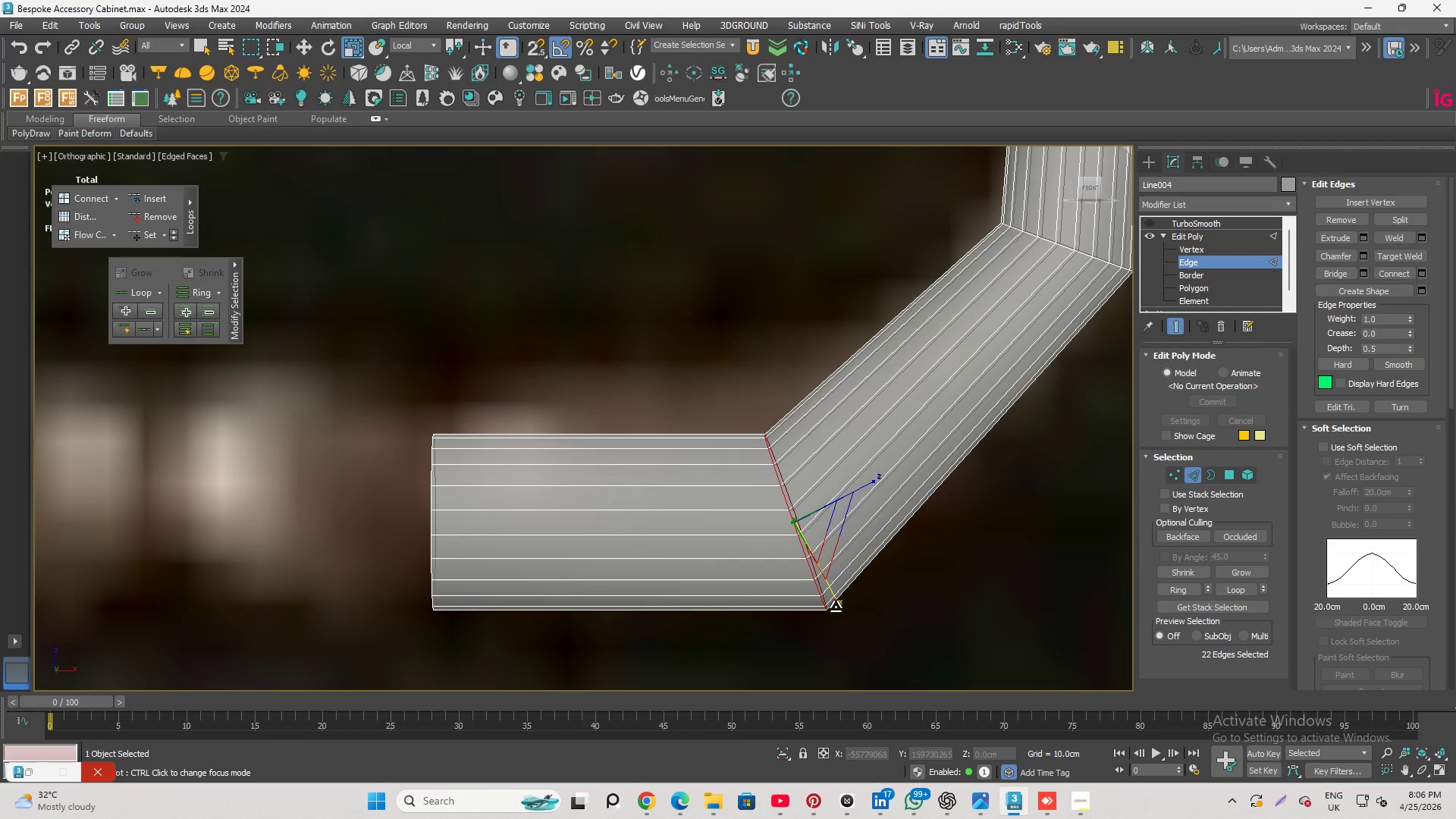 
key(Control+Z)
 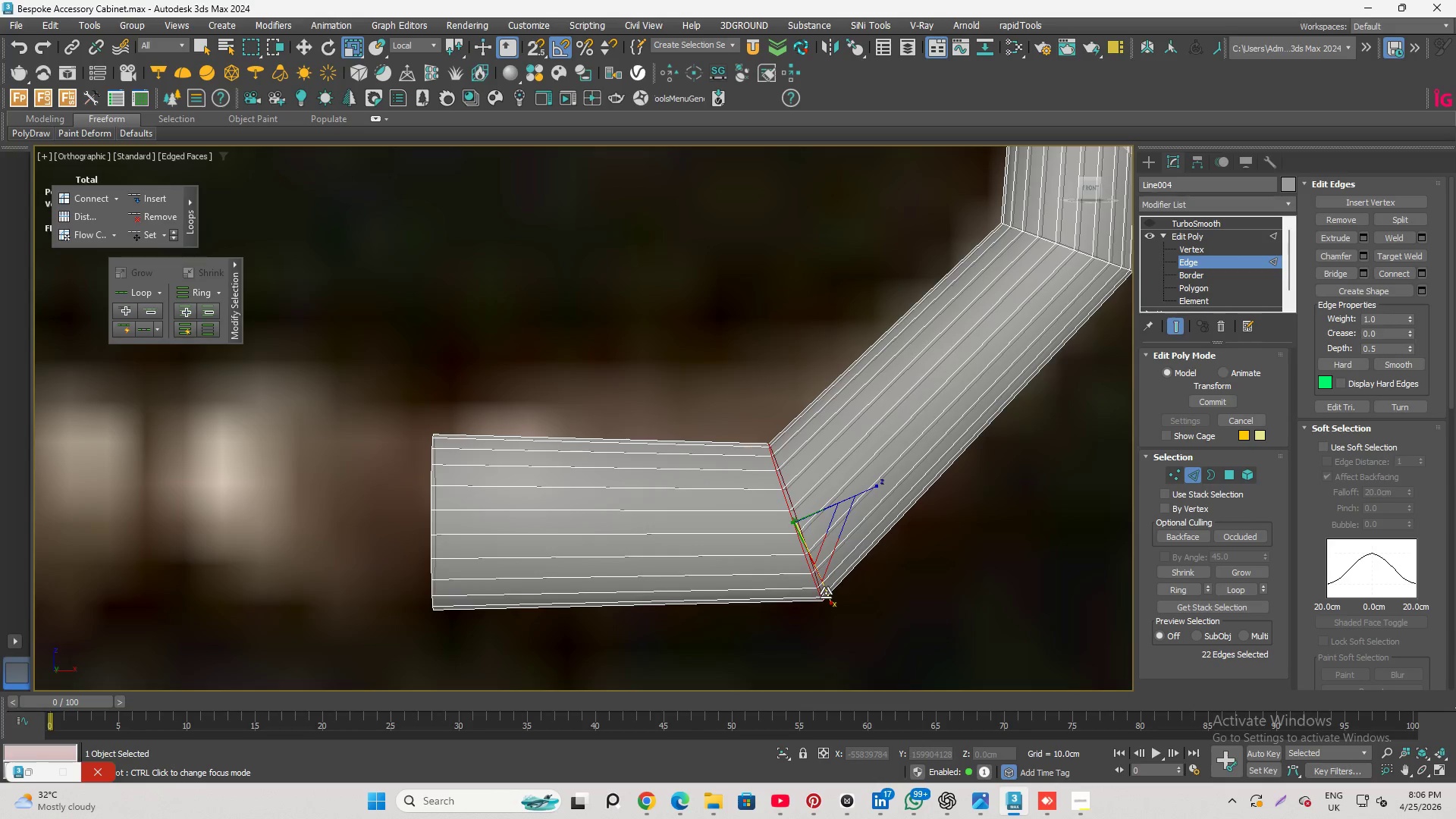 
wait(6.45)
 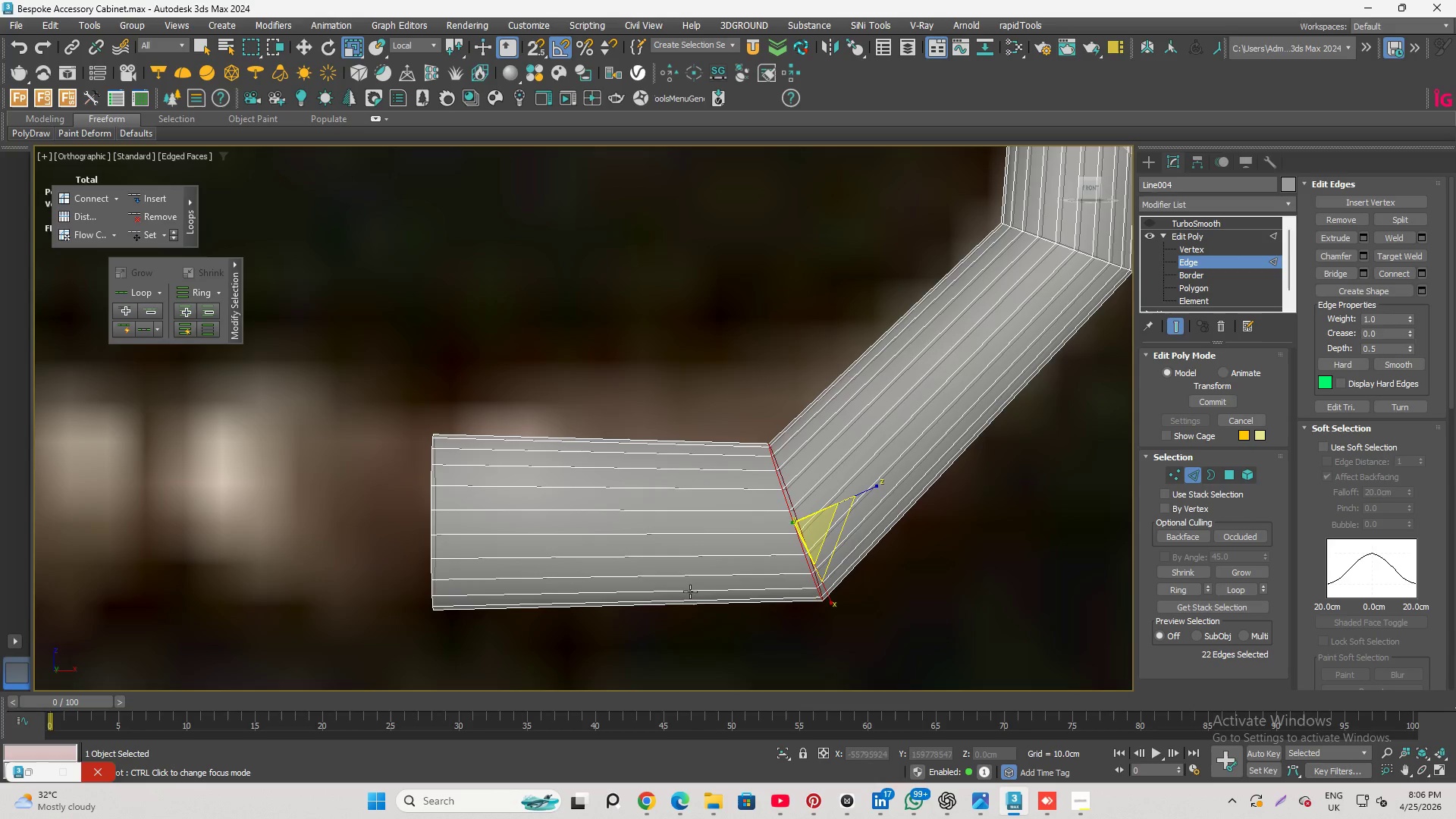 
left_click([826, 593])
 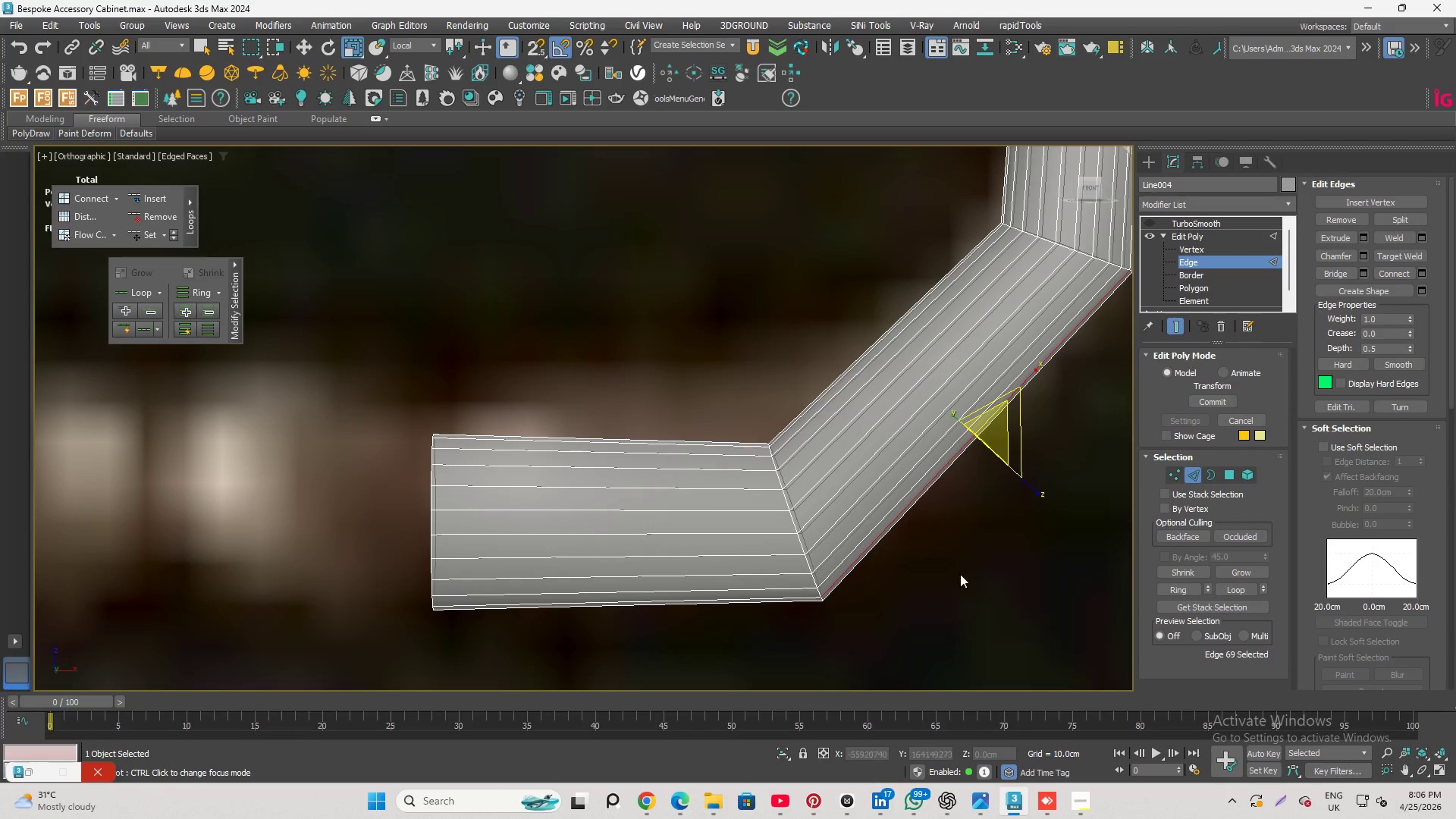 
key(Control+Z)
 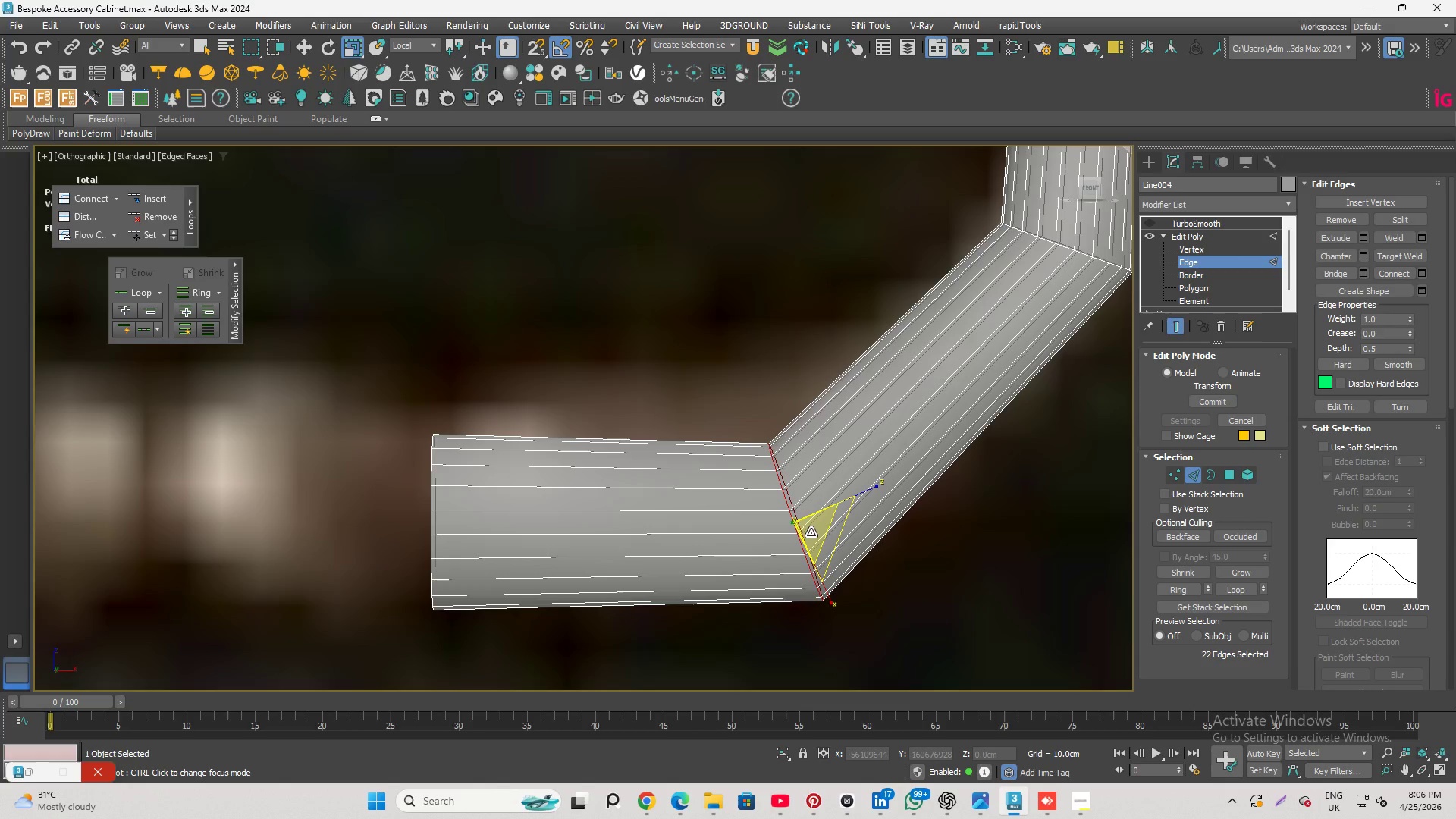 
wait(5.7)
 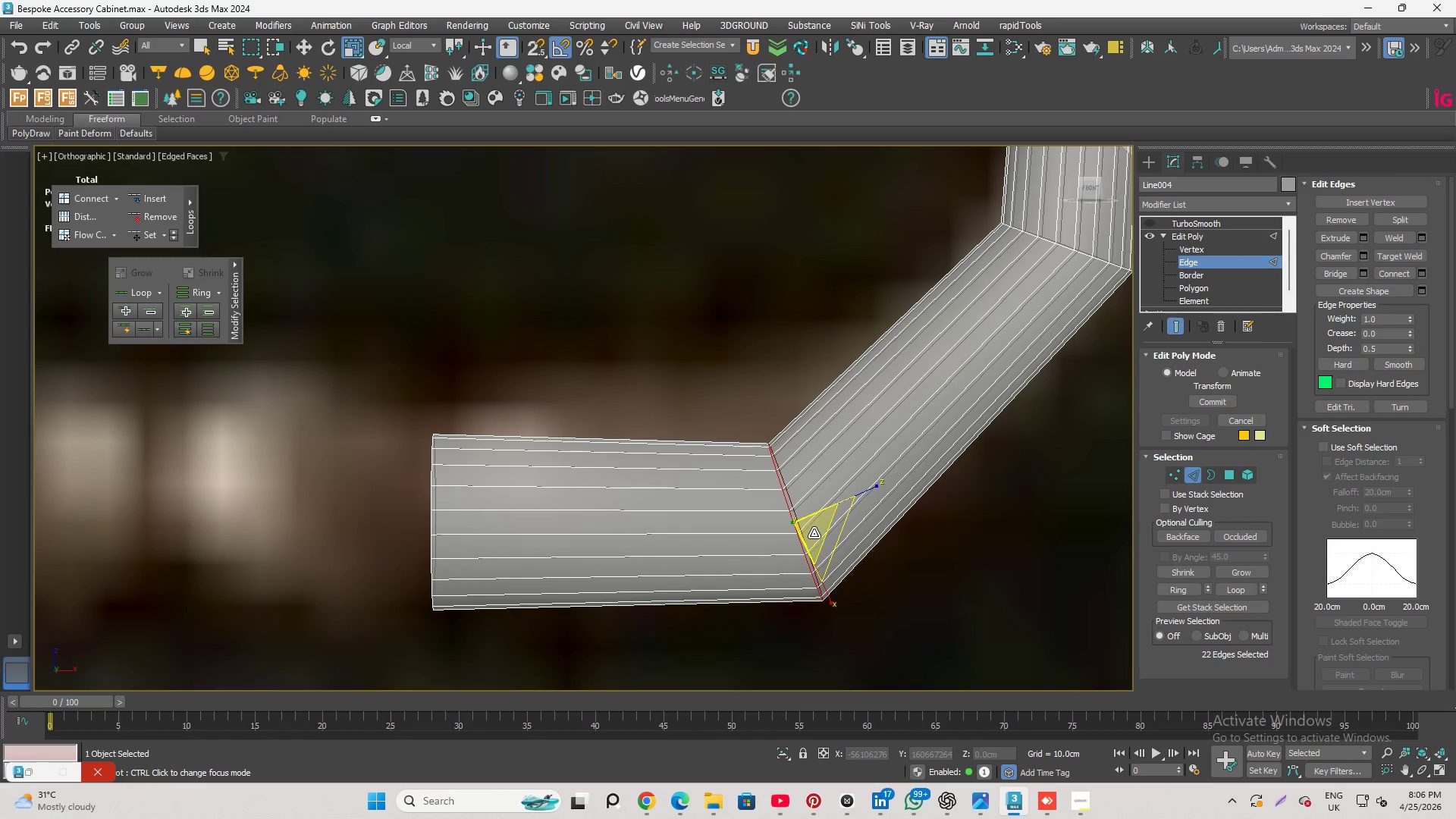 
left_click_drag(start_coordinate=[811, 532], to_coordinate=[808, 521])
 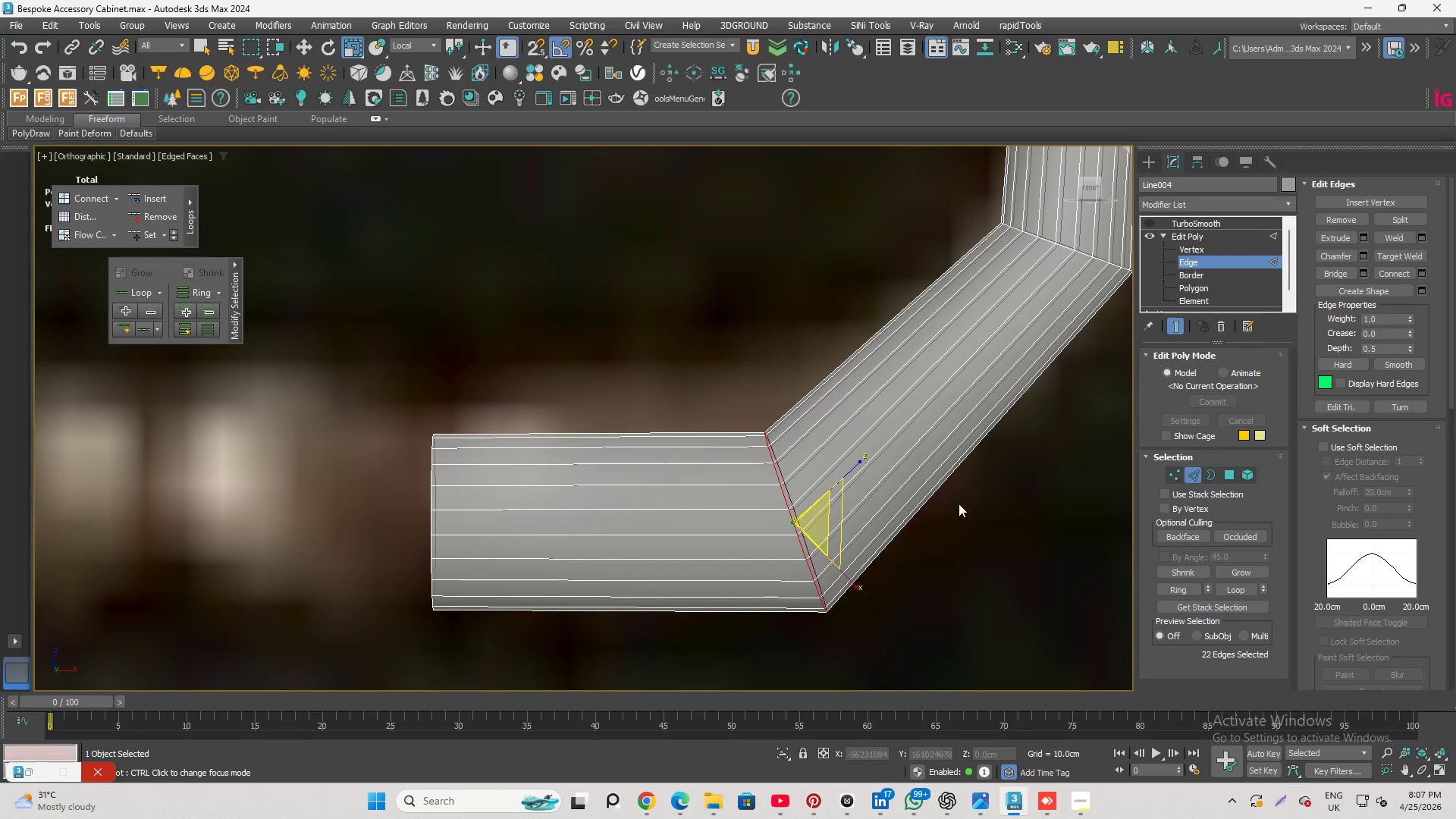 
left_click([1040, 502])
 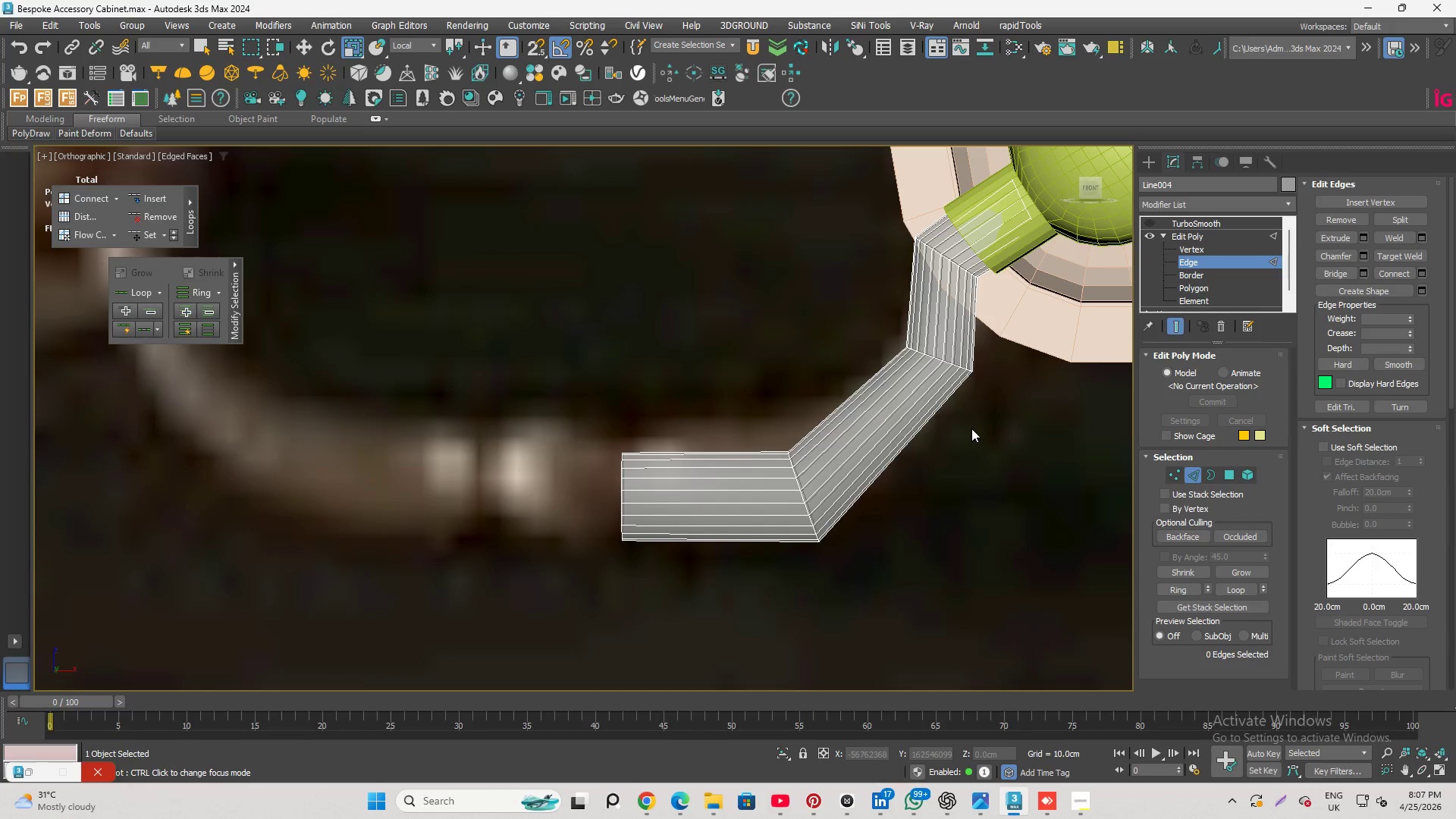 
scroll: coordinate [703, 592], scroll_direction: down, amount: 3.0
 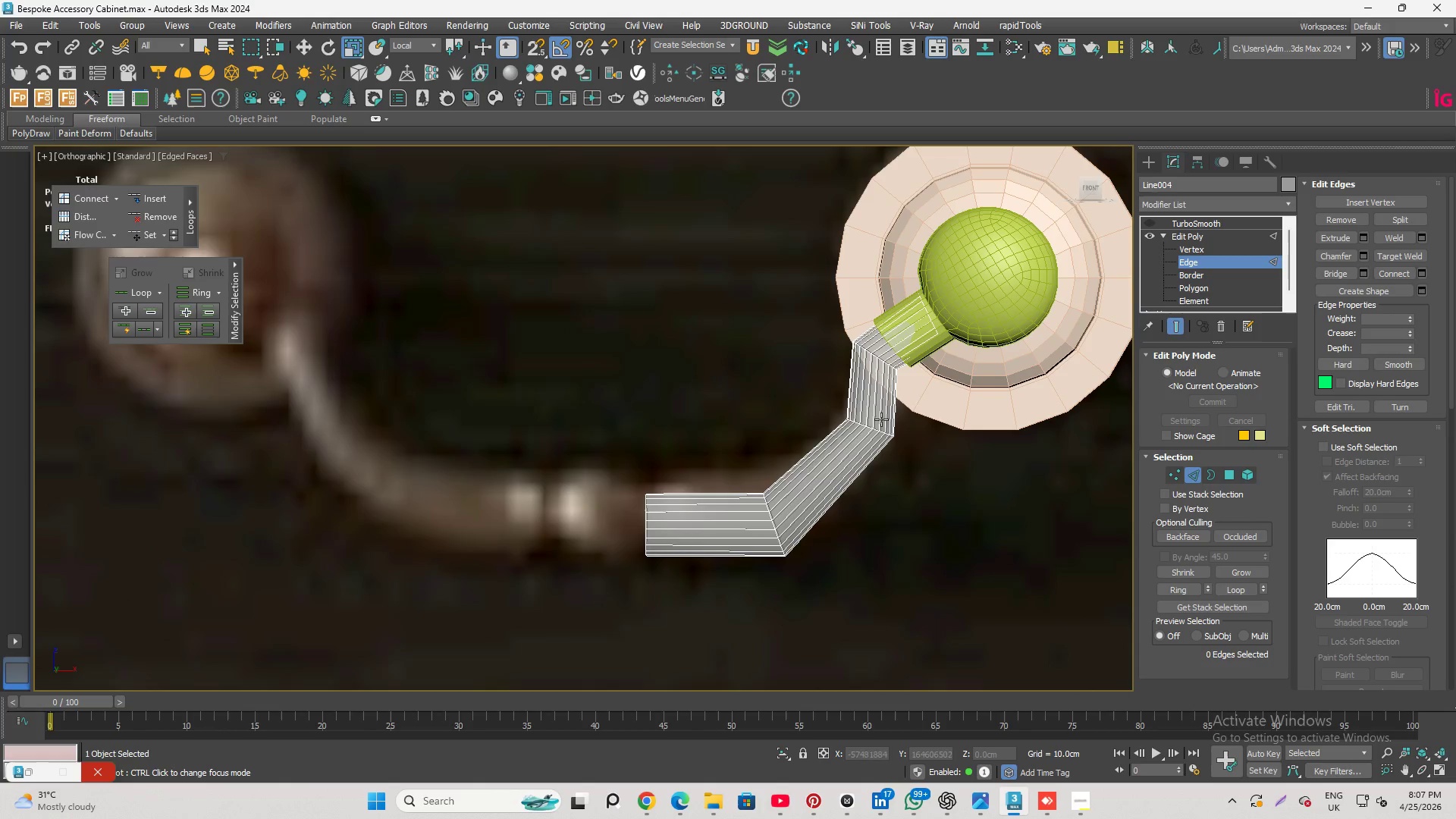 
scroll: coordinate [880, 392], scroll_direction: none, amount: 0.0
 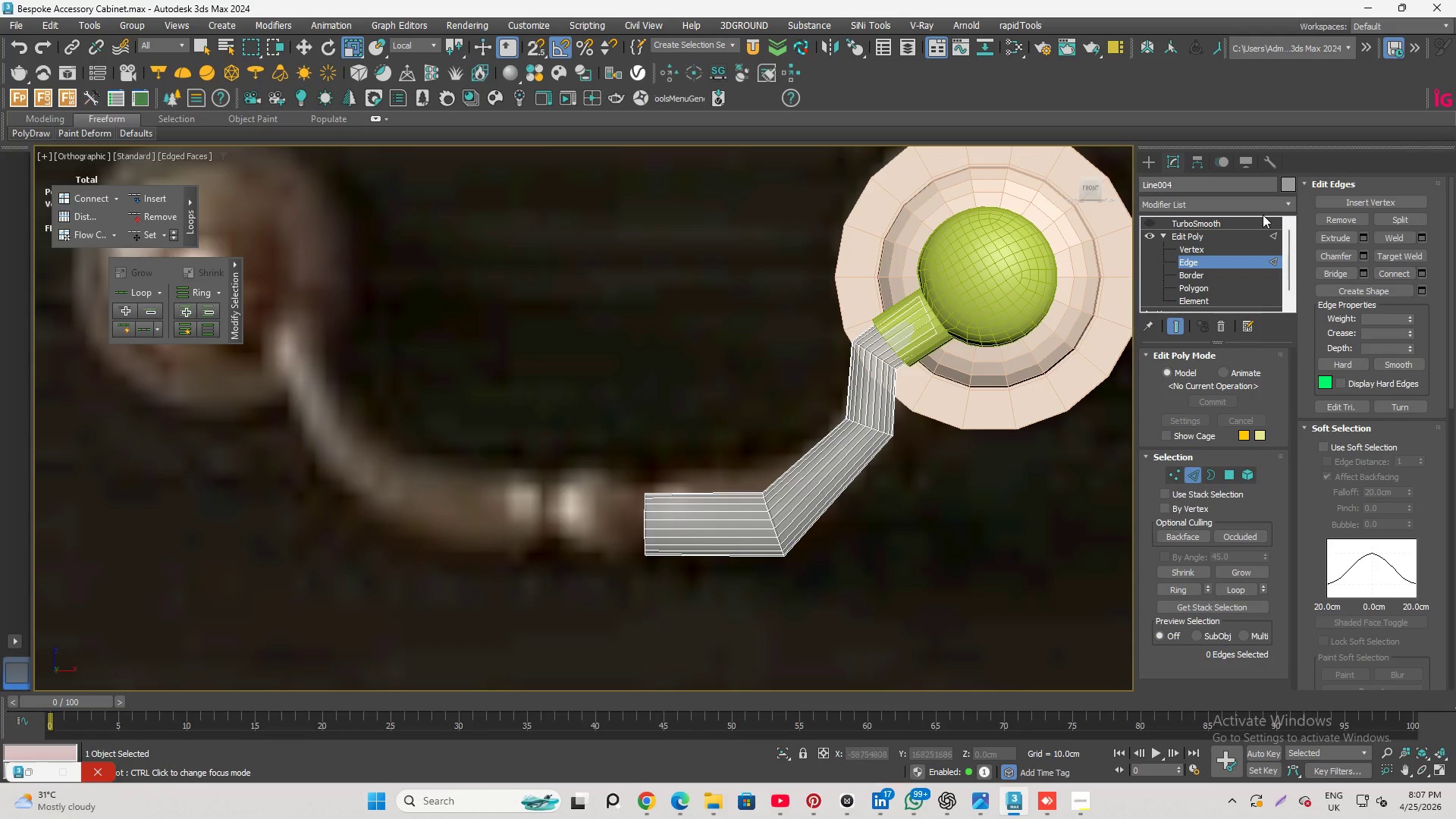 
key(Alt+1)
 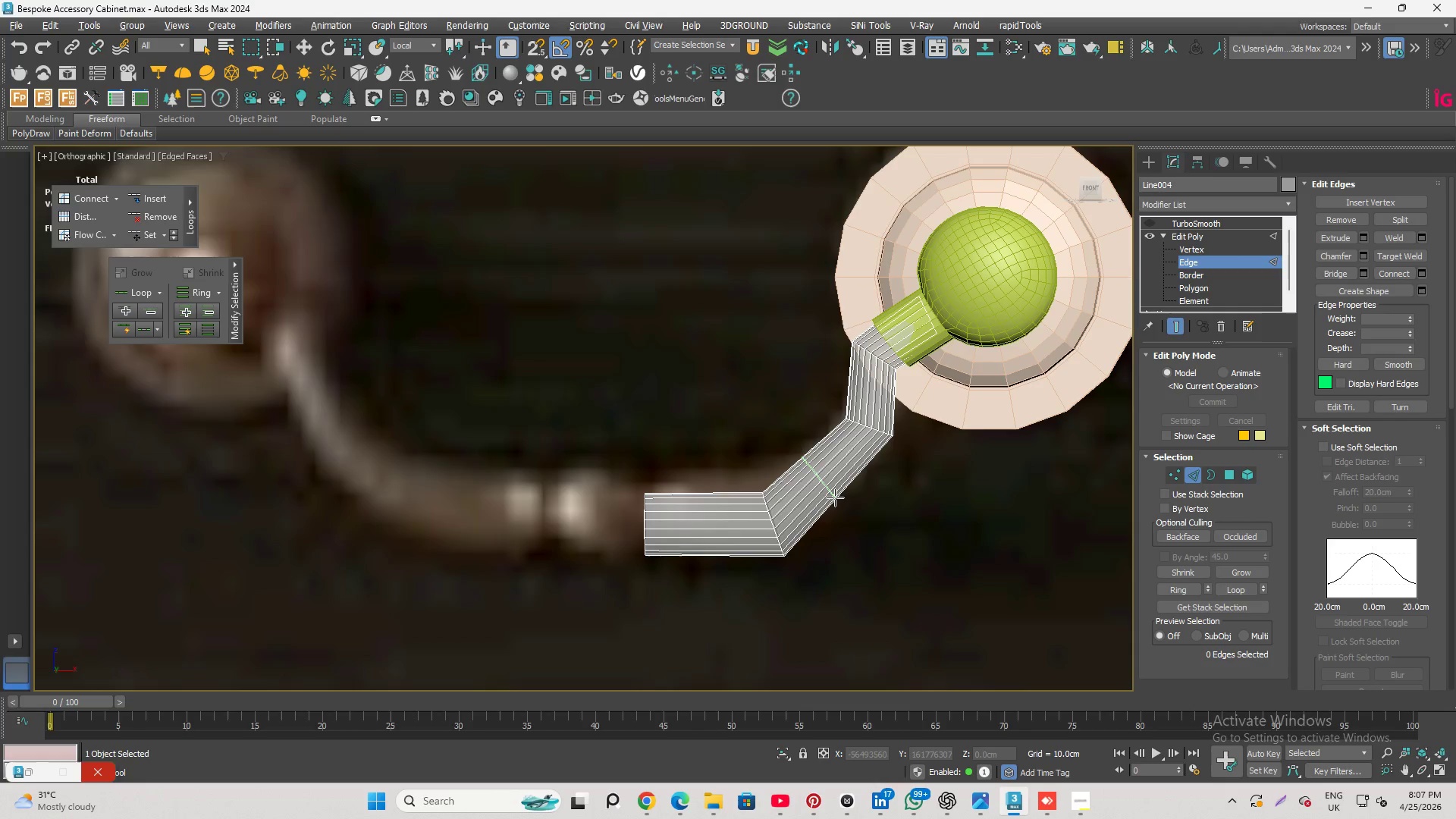 
hold_key(key=ShiftLeft, duration=1.64)
left_click([837, 488])
 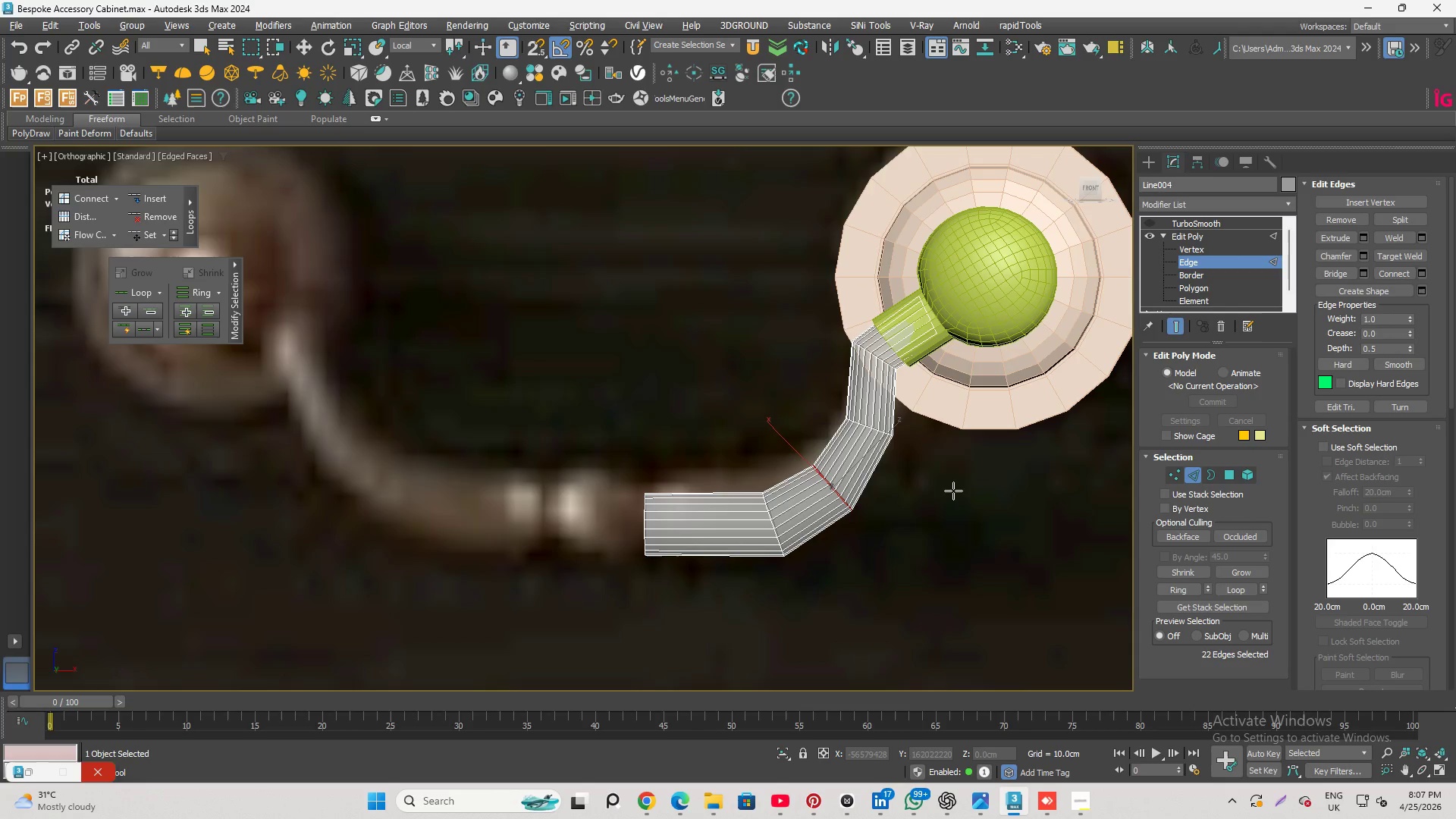 
scroll: coordinate [943, 487], scroll_direction: down, amount: 1.0
 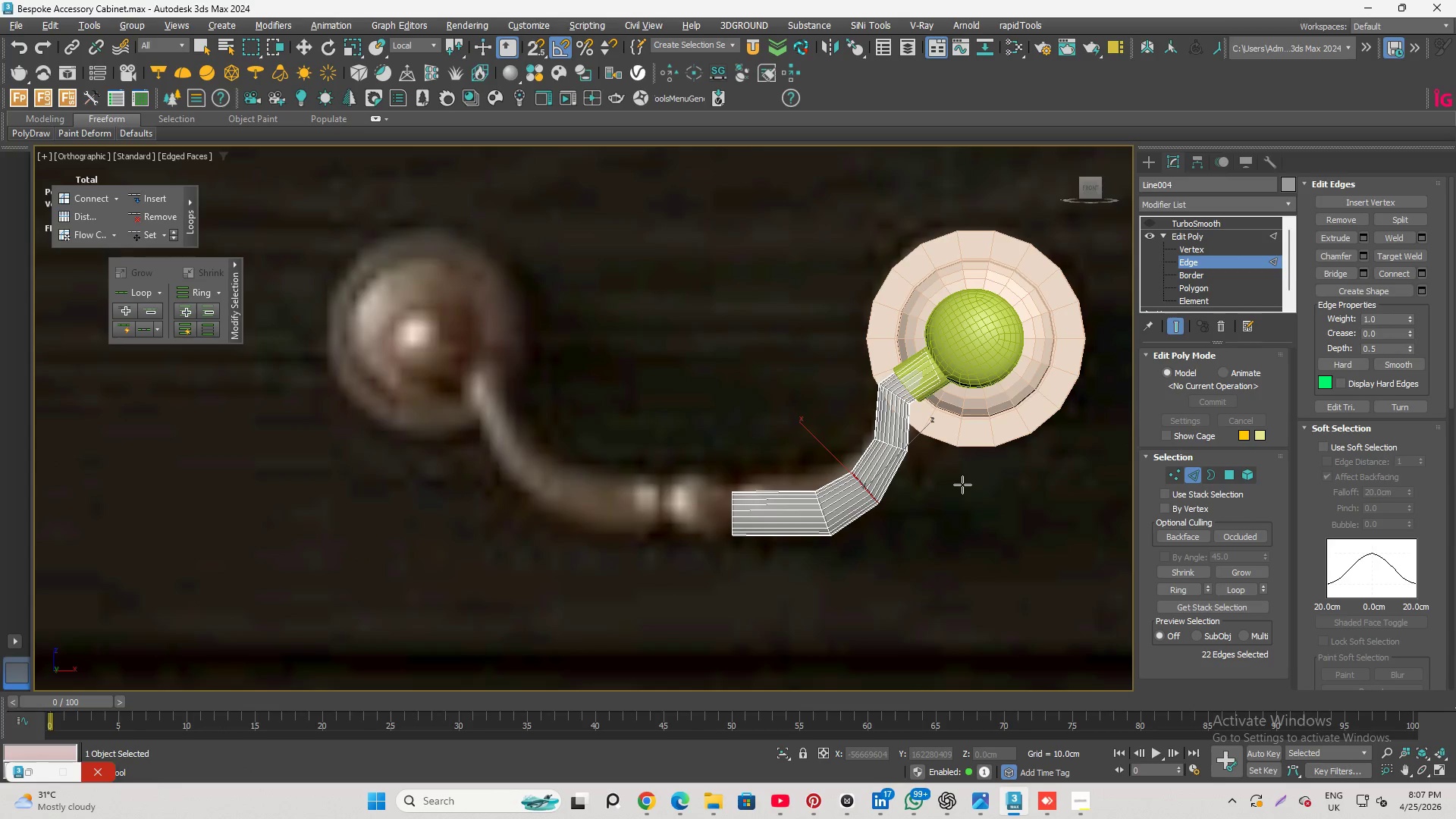 
scroll: coordinate [799, 505], scroll_direction: up, amount: 1.0
 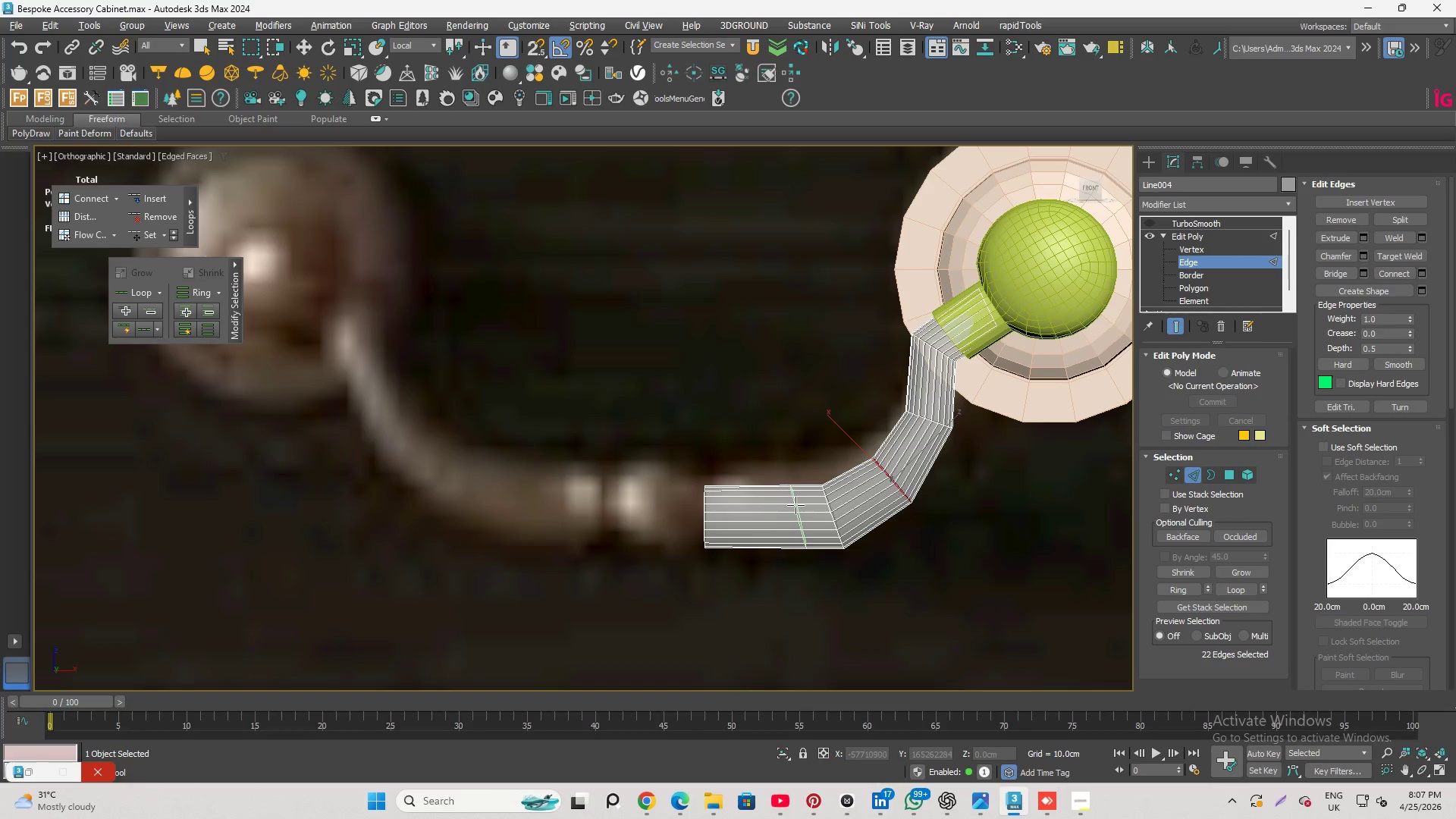 
right_click([797, 505])
 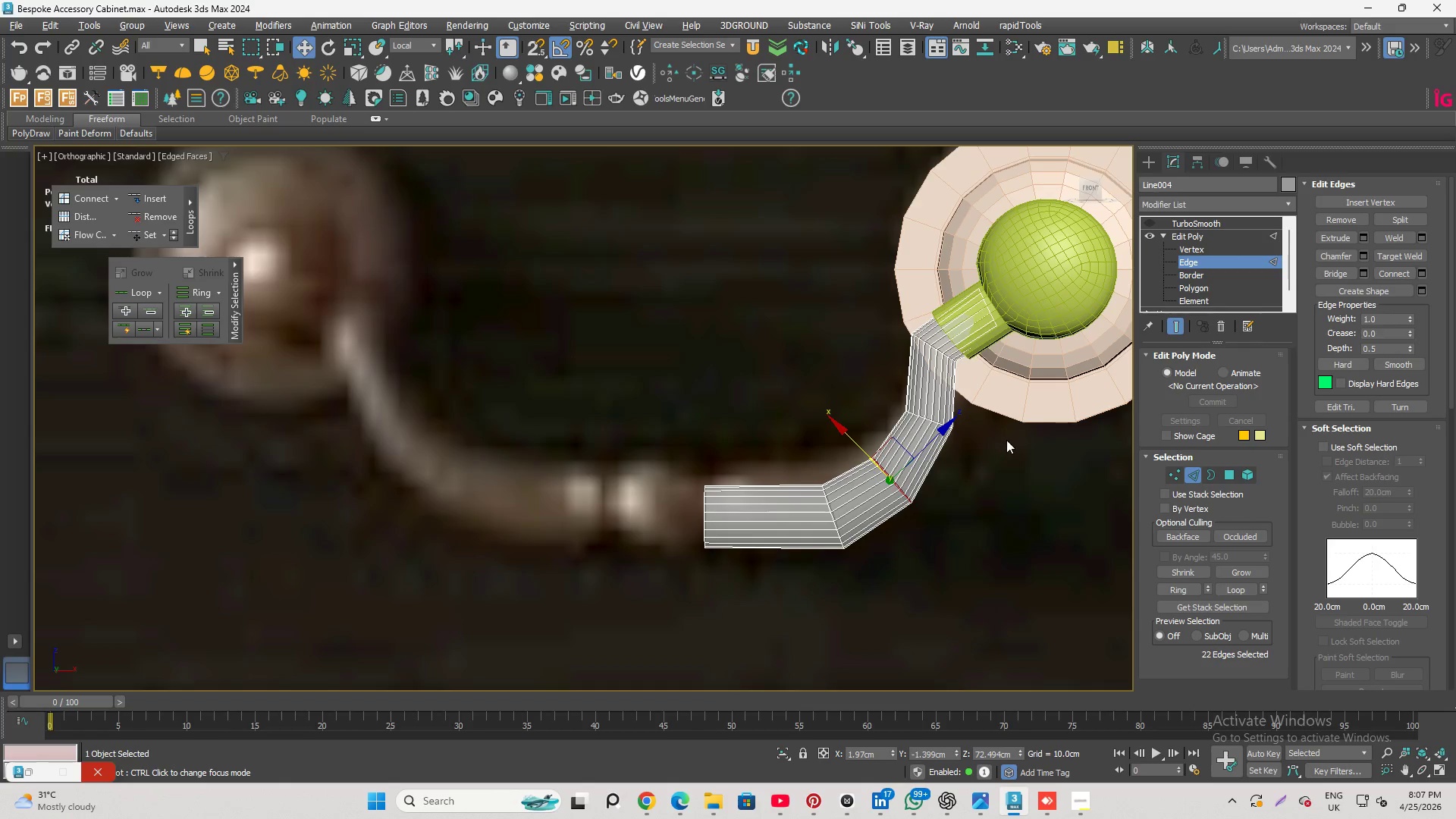 
scroll: coordinate [874, 404], scroll_direction: down, amount: 2.0
 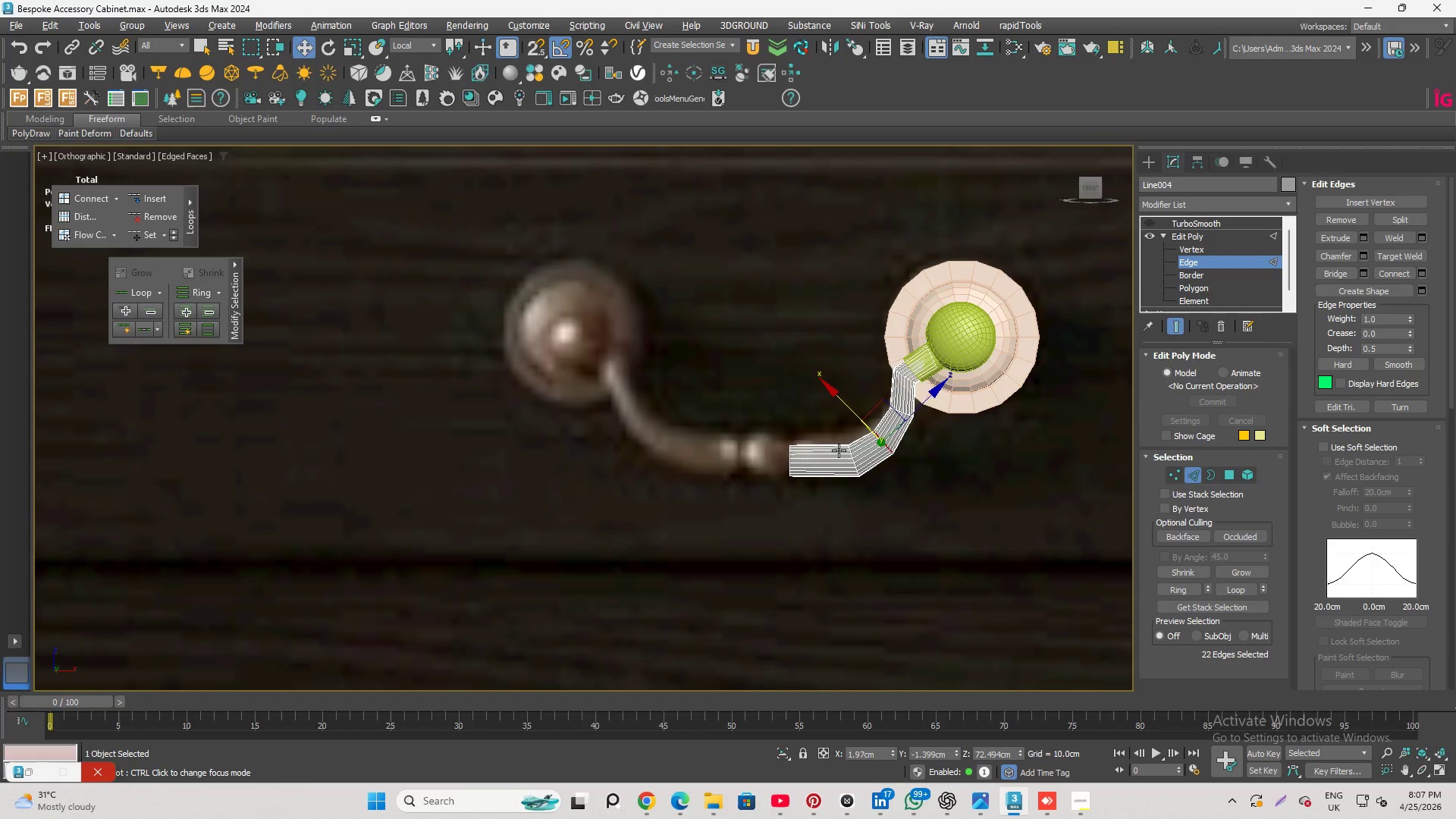 
scroll: coordinate [838, 451], scroll_direction: up, amount: 2.0
 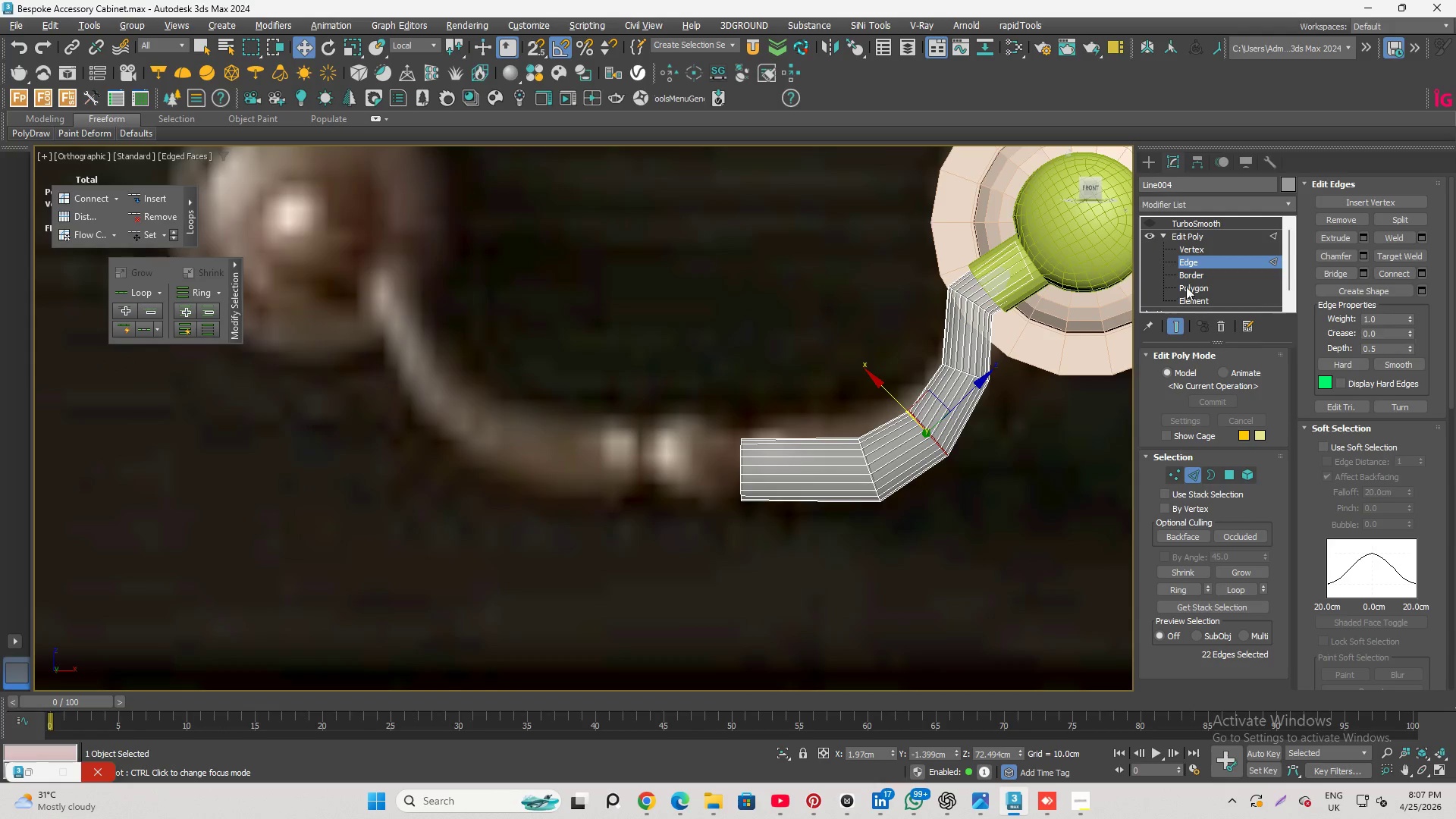 
left_click([1194, 290])
 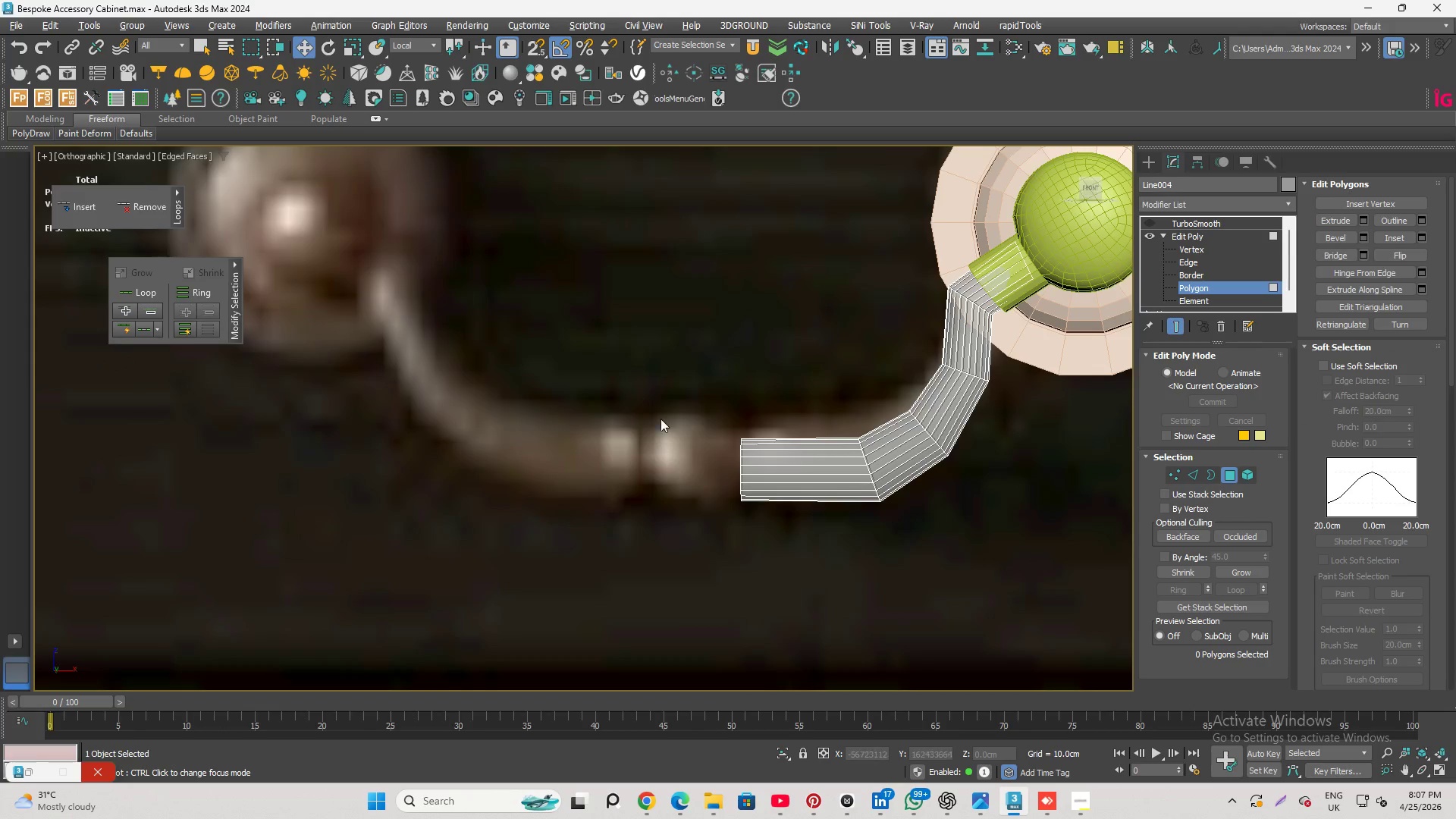 
left_click_drag(start_coordinate=[670, 400], to_coordinate=[765, 598])
 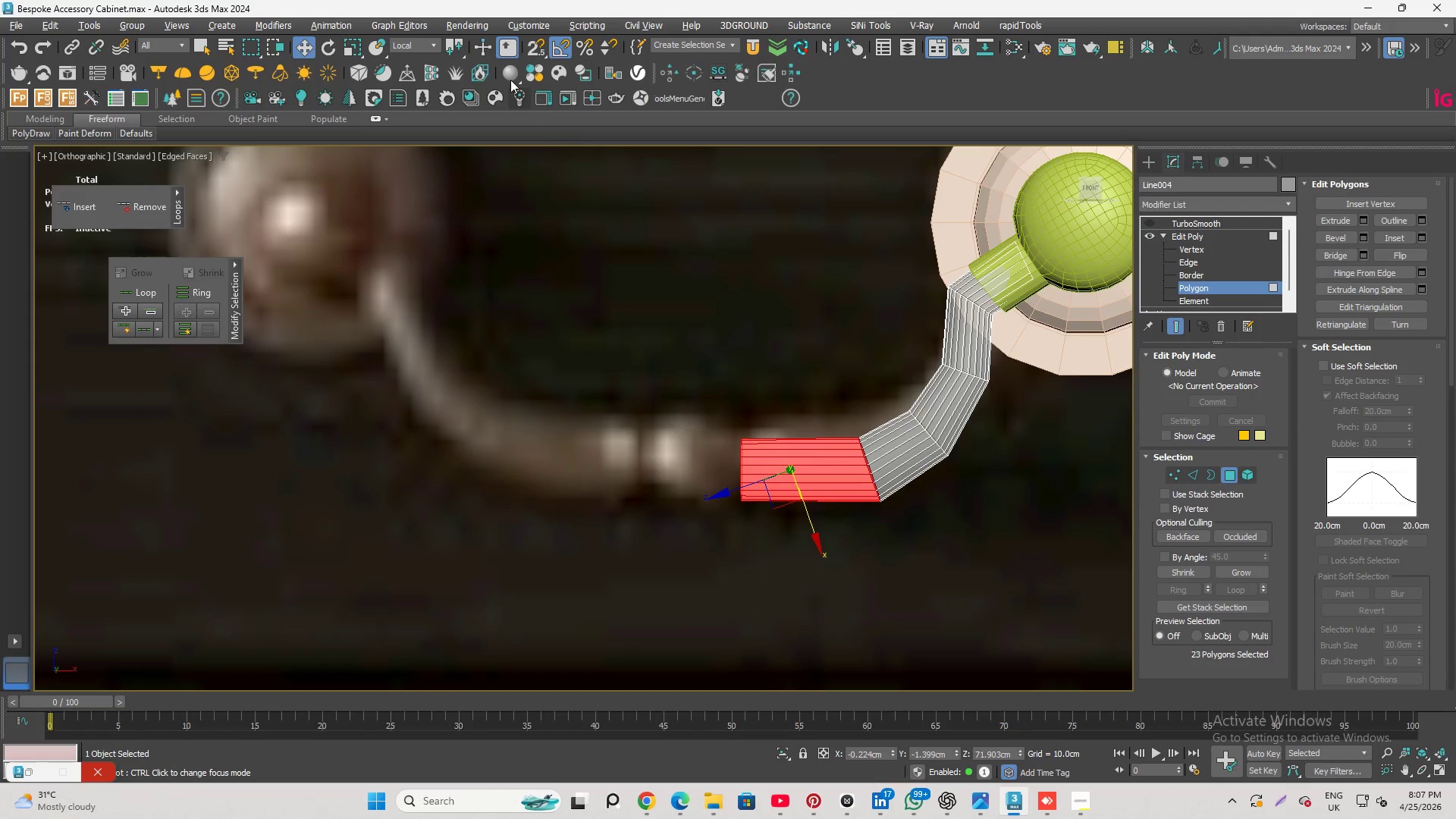 
left_click([413, 49])
 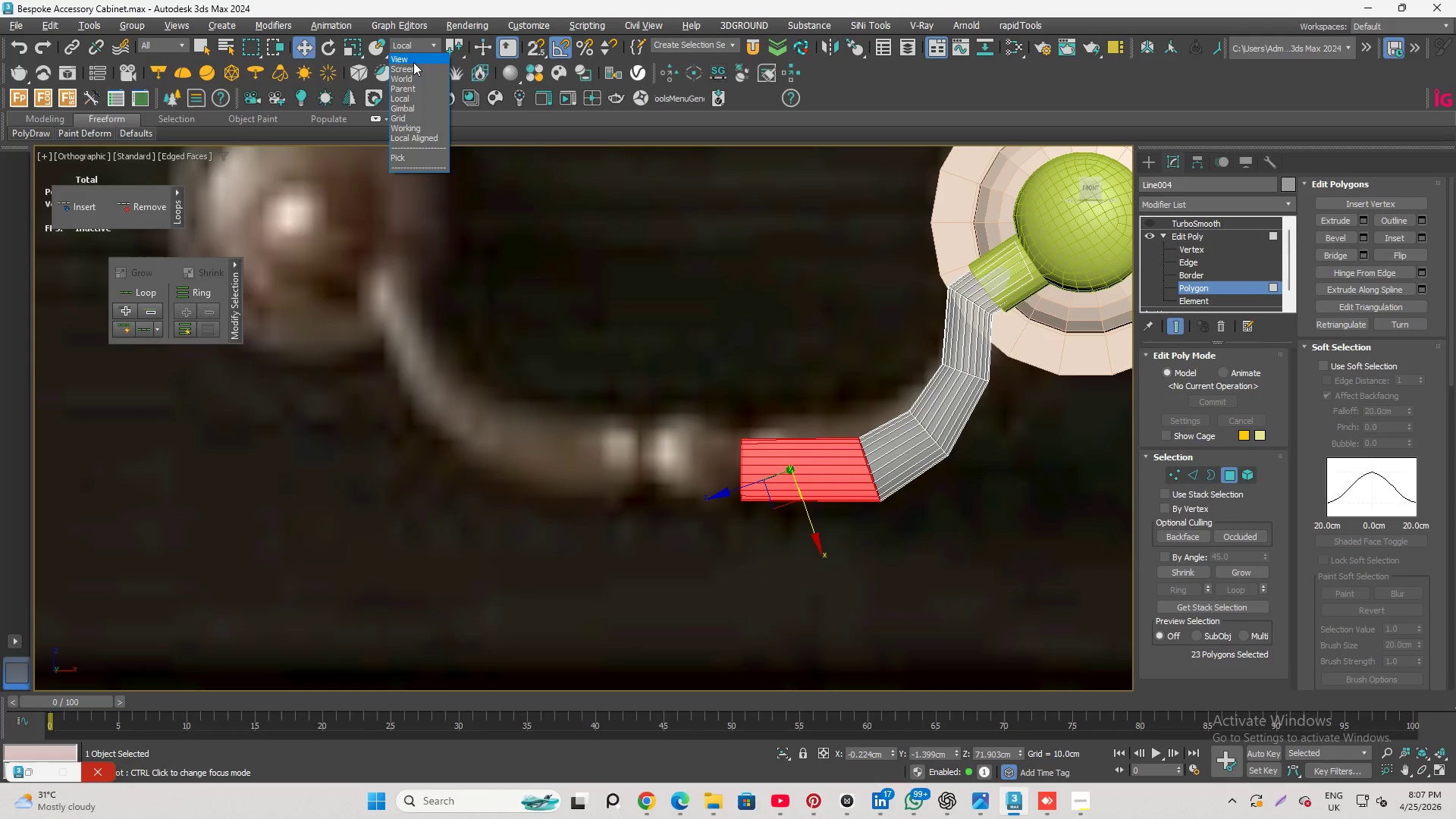 
left_click([413, 61])
 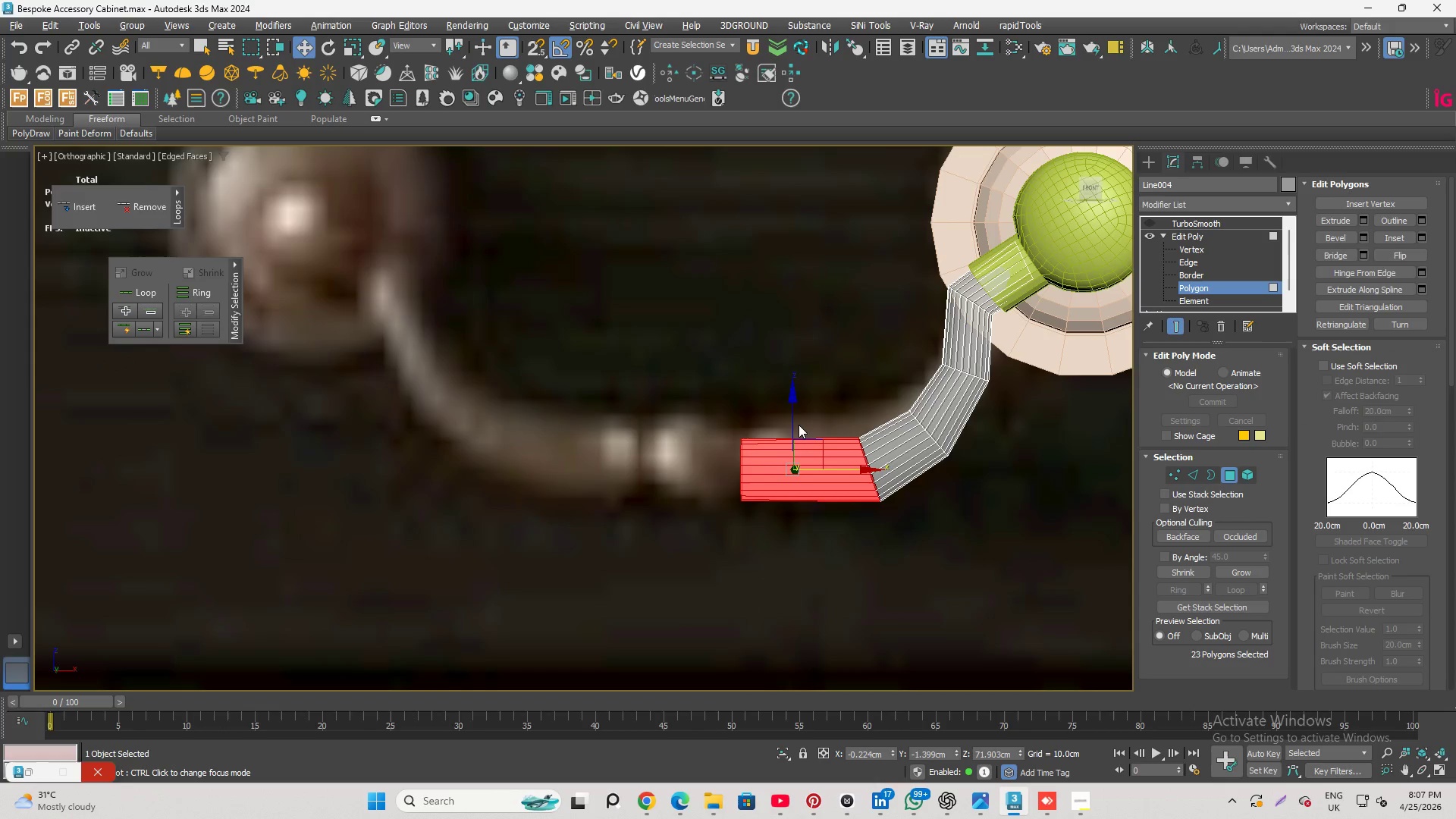 
key(R)
 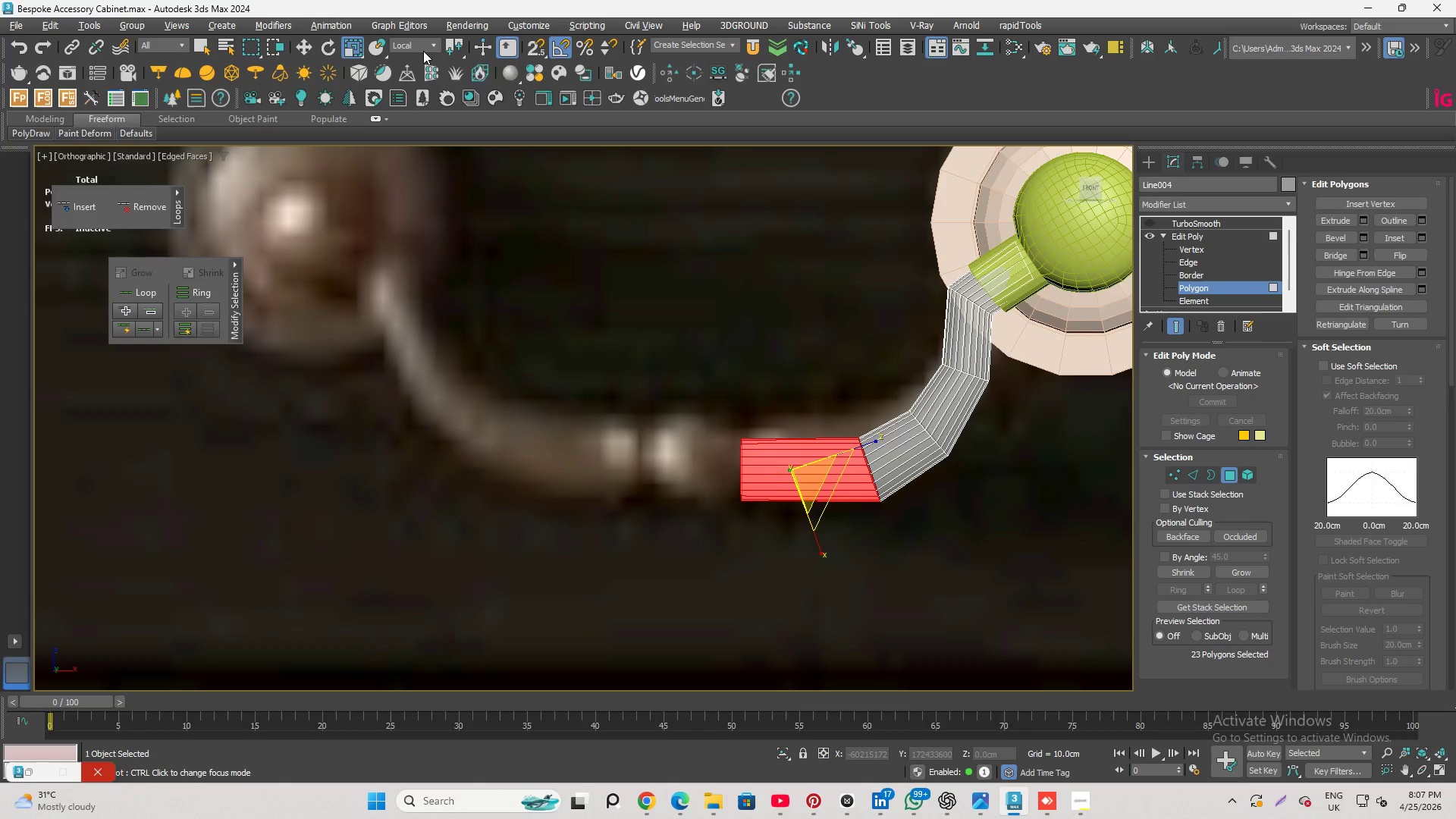 
left_click([436, 44])
 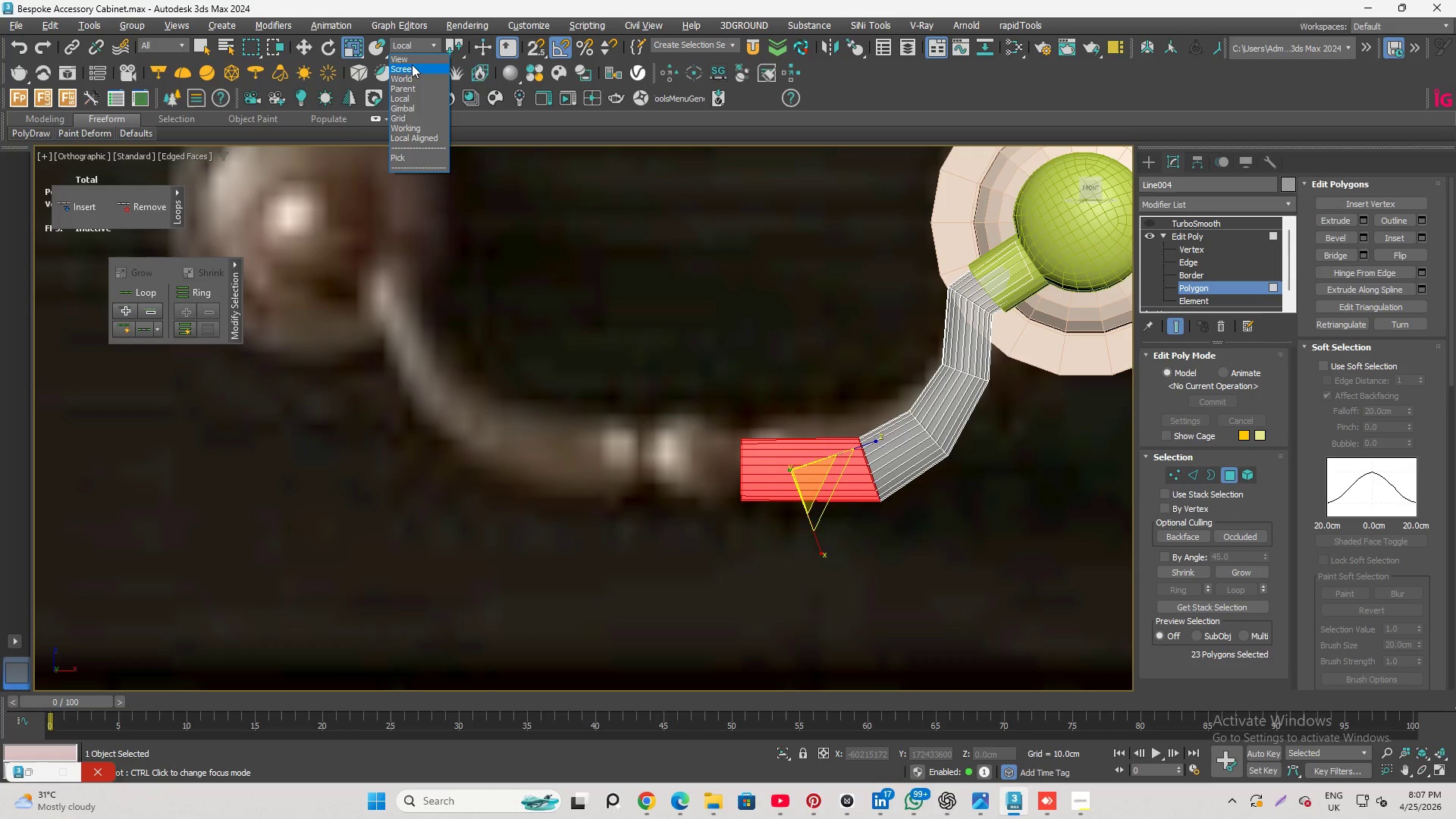 
left_click([412, 60])
 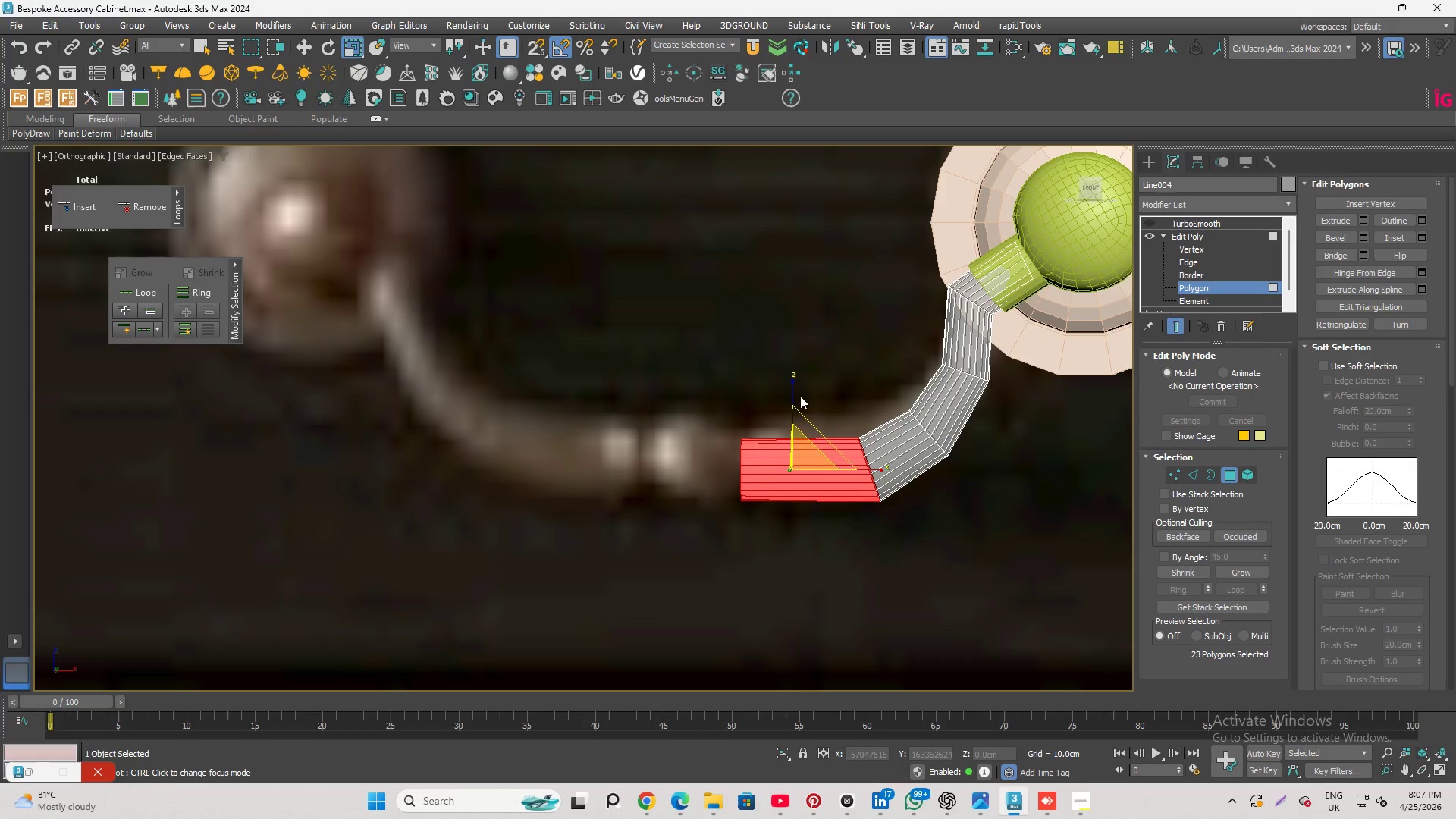 
left_click_drag(start_coordinate=[797, 394], to_coordinate=[796, 386])
 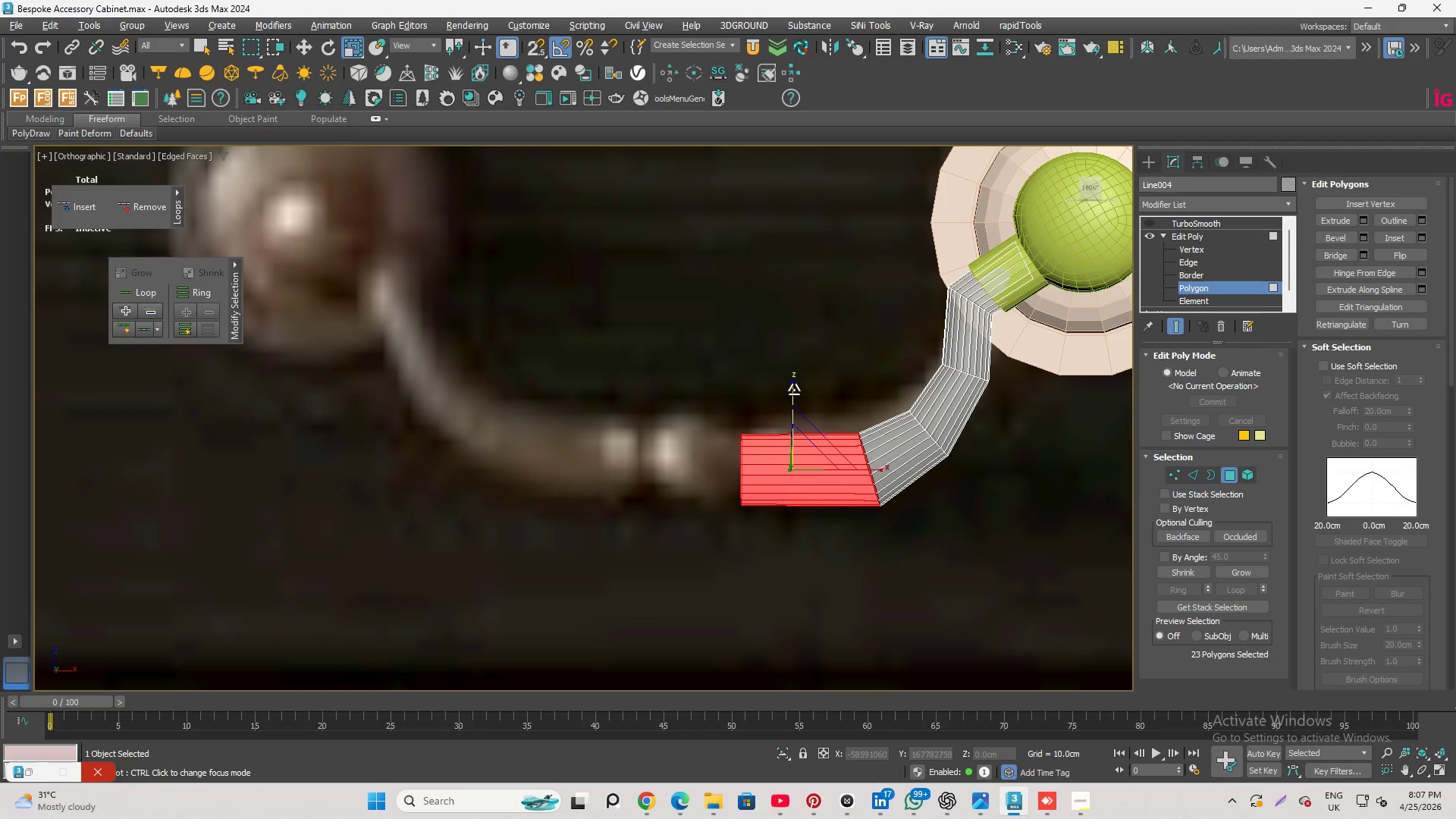 
scroll: coordinate [796, 400], scroll_direction: down, amount: 2.0
 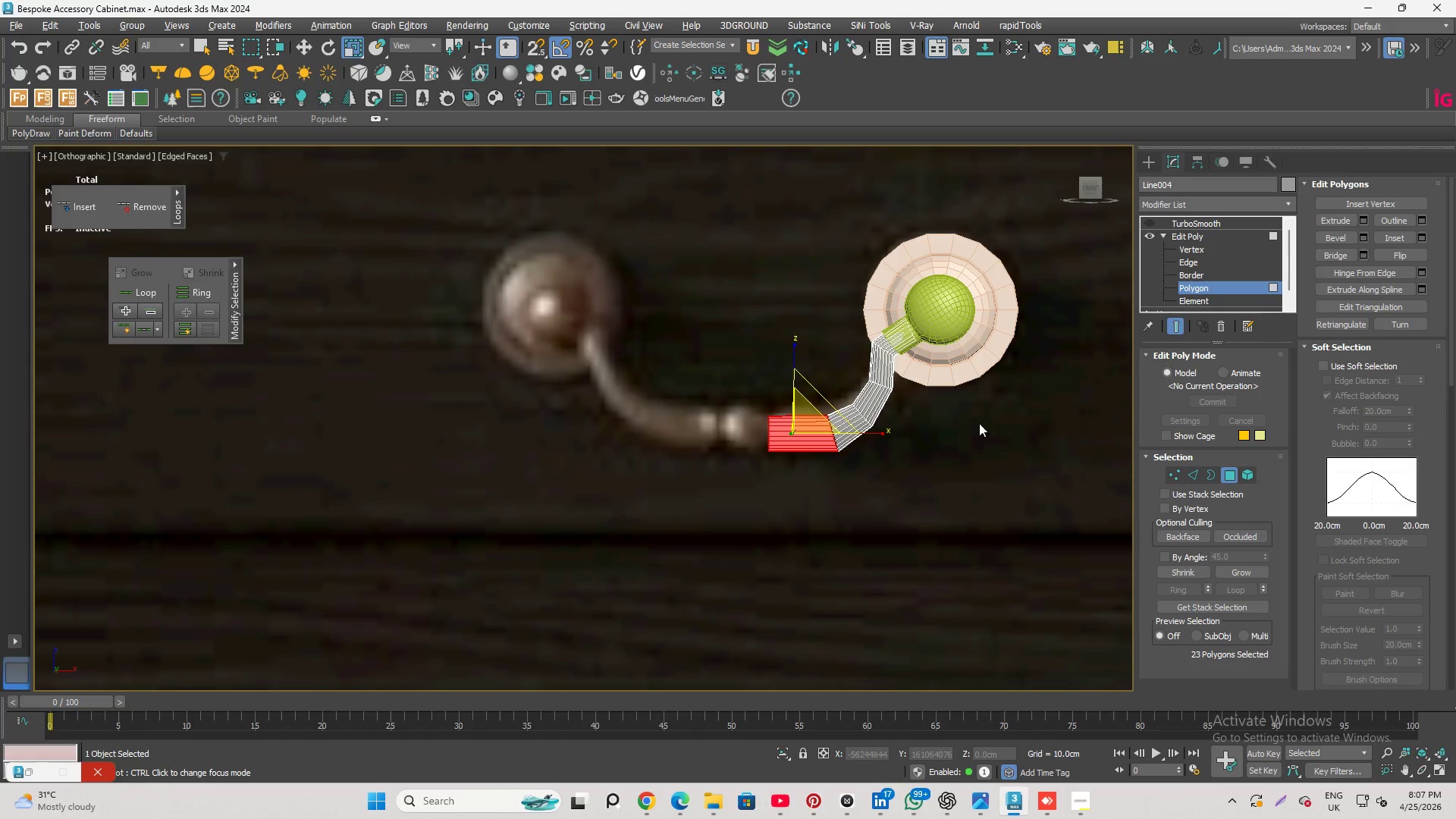 
scroll: coordinate [904, 375], scroll_direction: up, amount: 2.0
 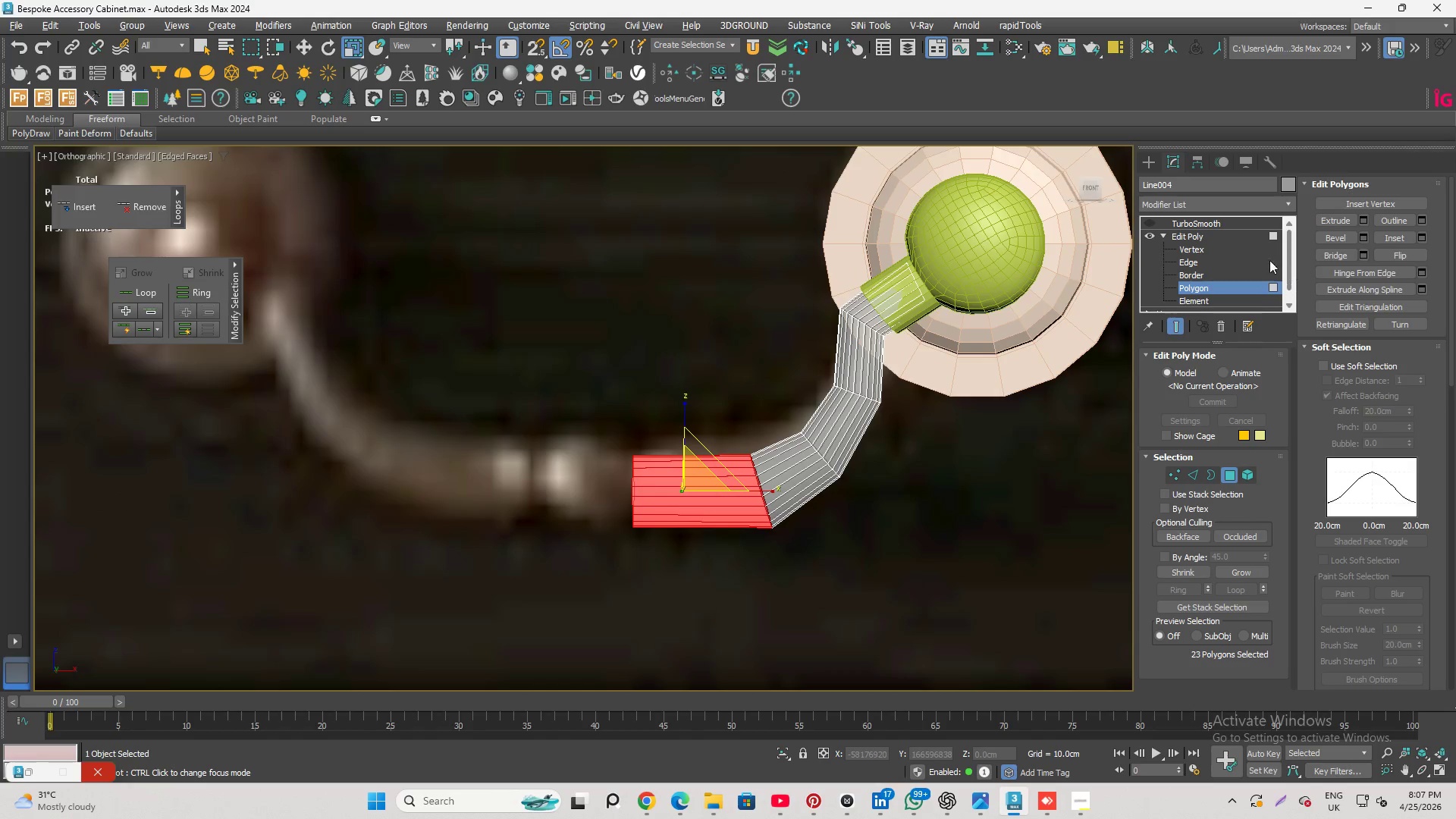 
left_click([1228, 259])
 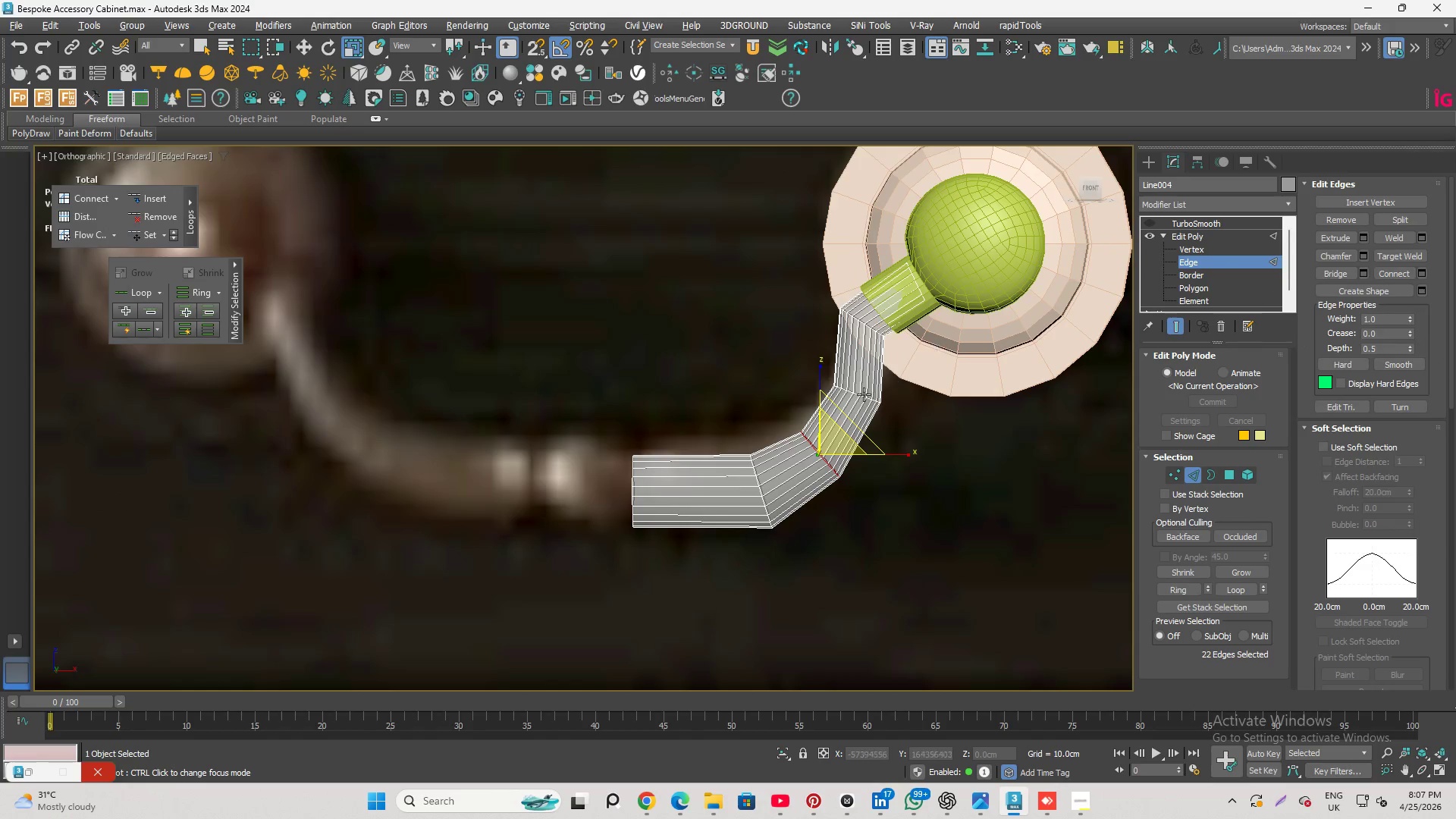 
scroll: coordinate [846, 389], scroll_direction: up, amount: 2.0
 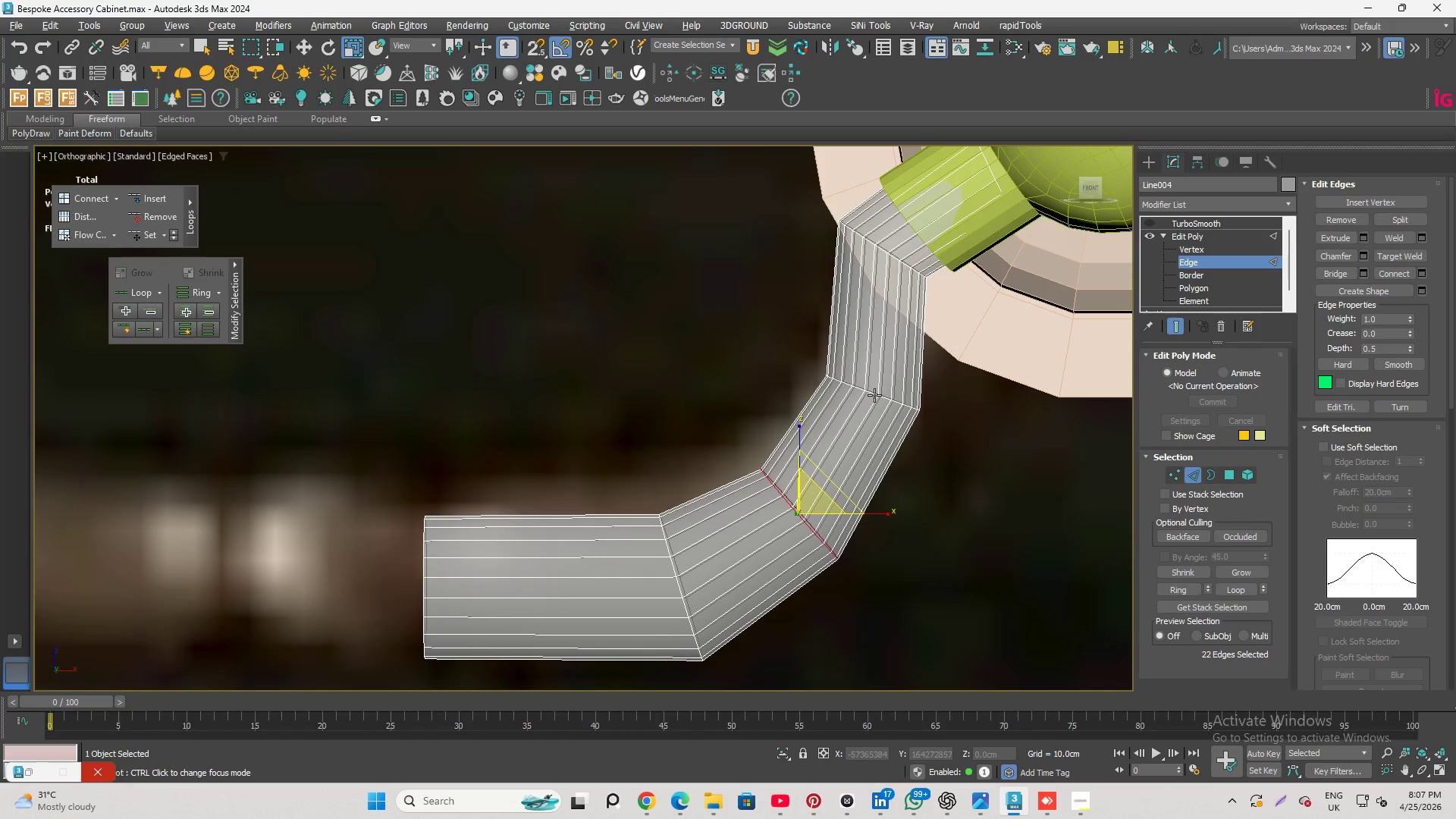 
double_click([874, 395])
 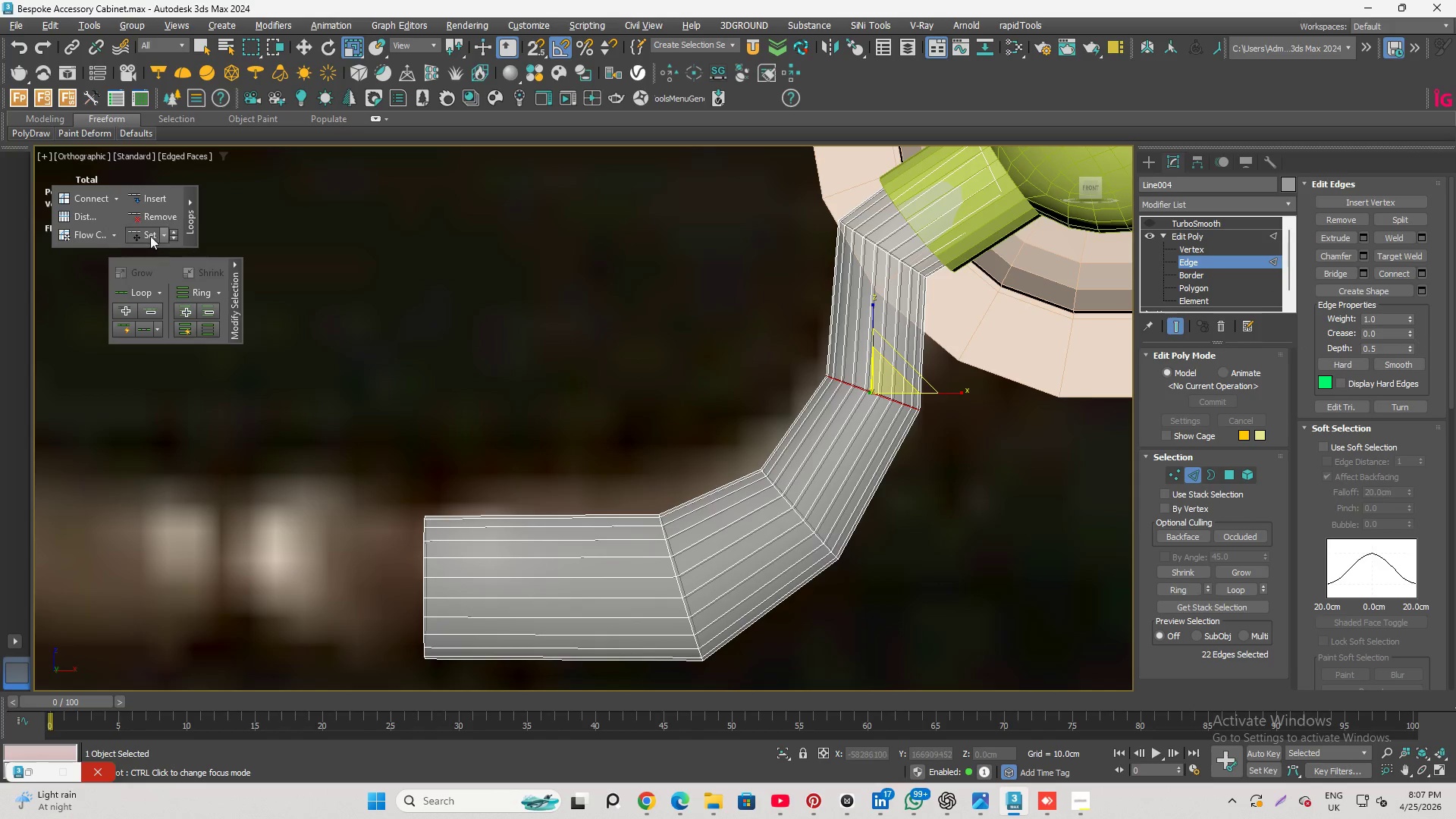 
left_click([144, 231])
 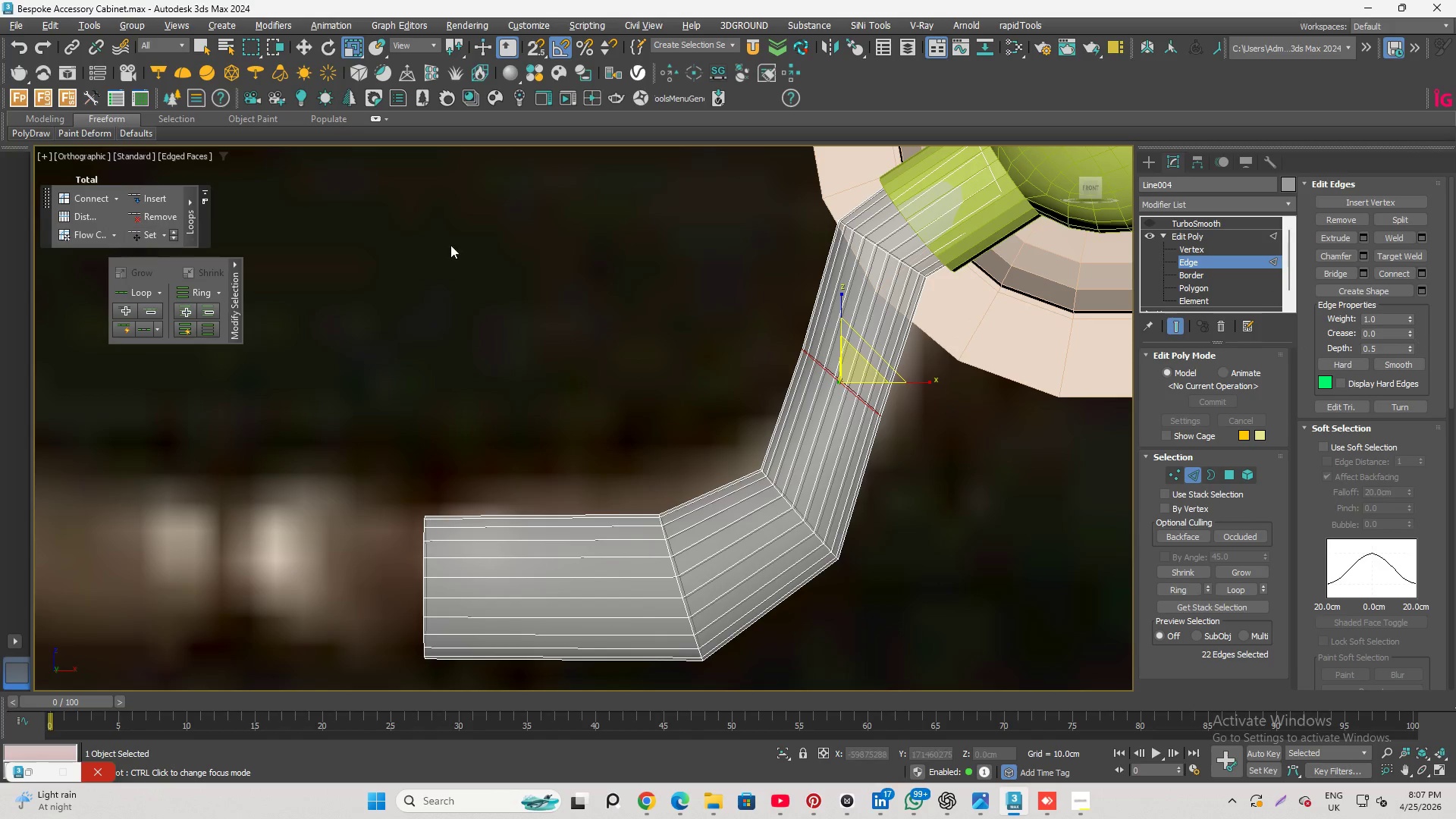 
scroll: coordinate [688, 412], scroll_direction: down, amount: 2.0
 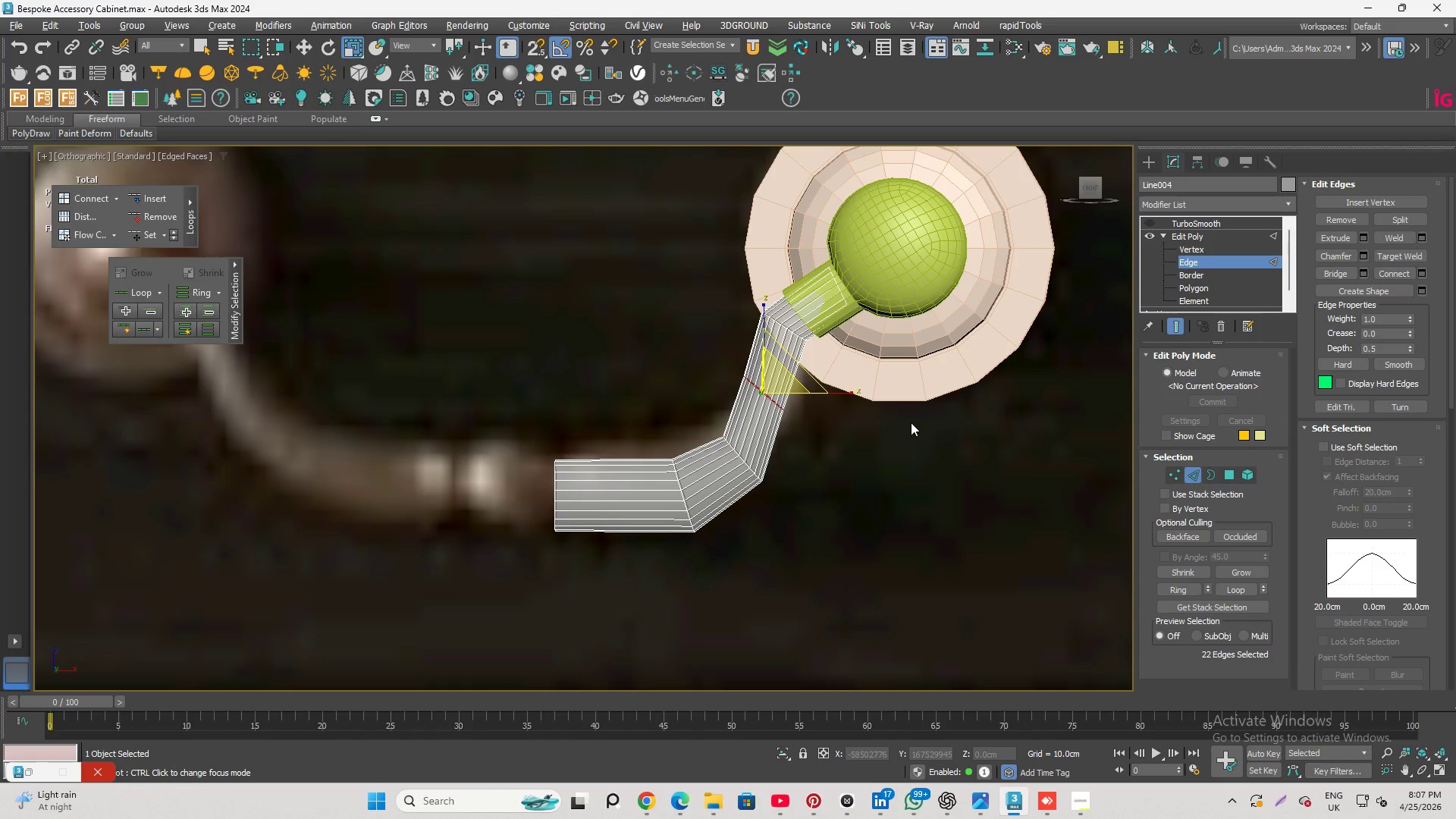 
key(Control+Z)
 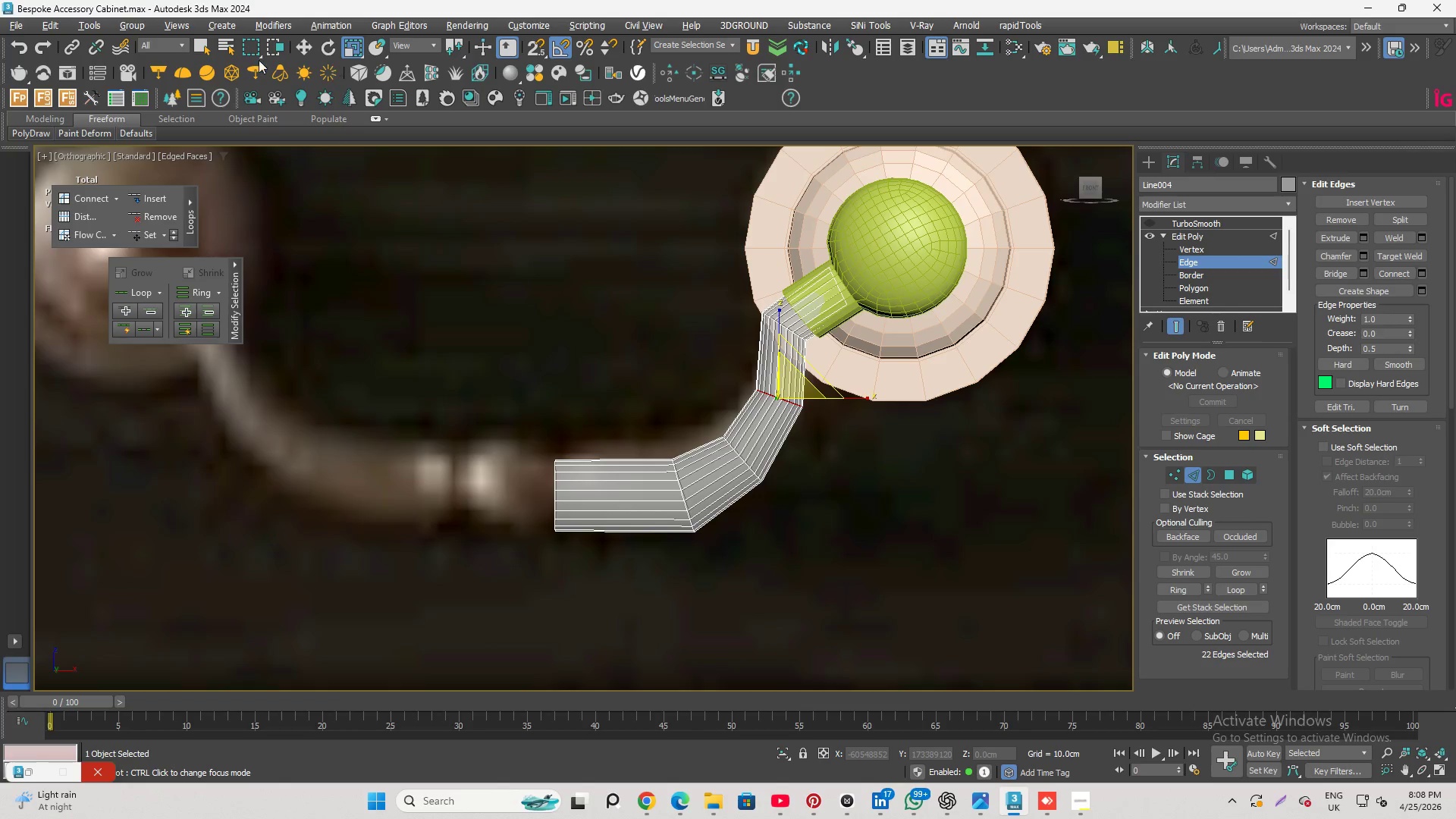 
left_click([299, 45])
 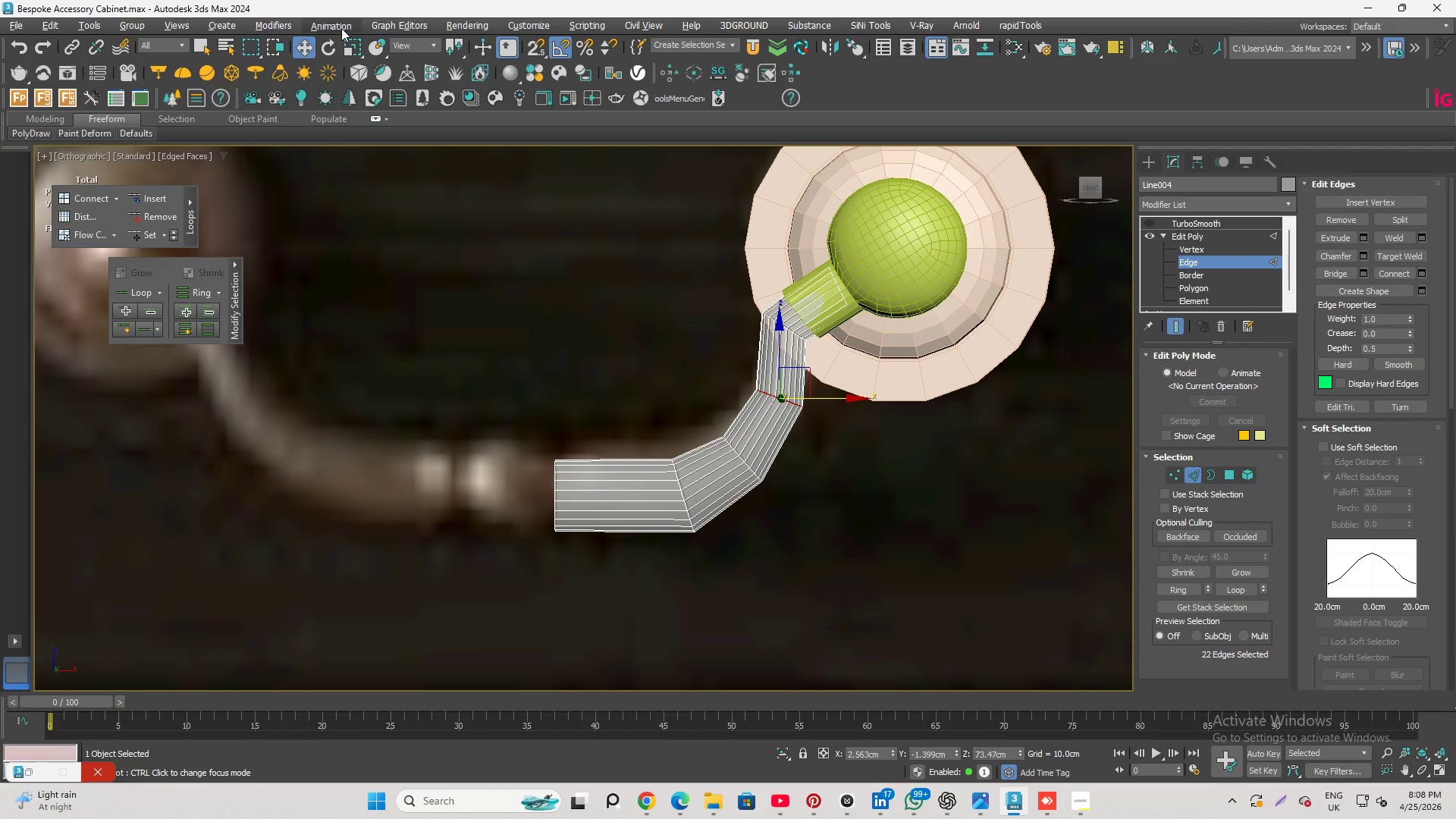 
left_click([398, 43])
 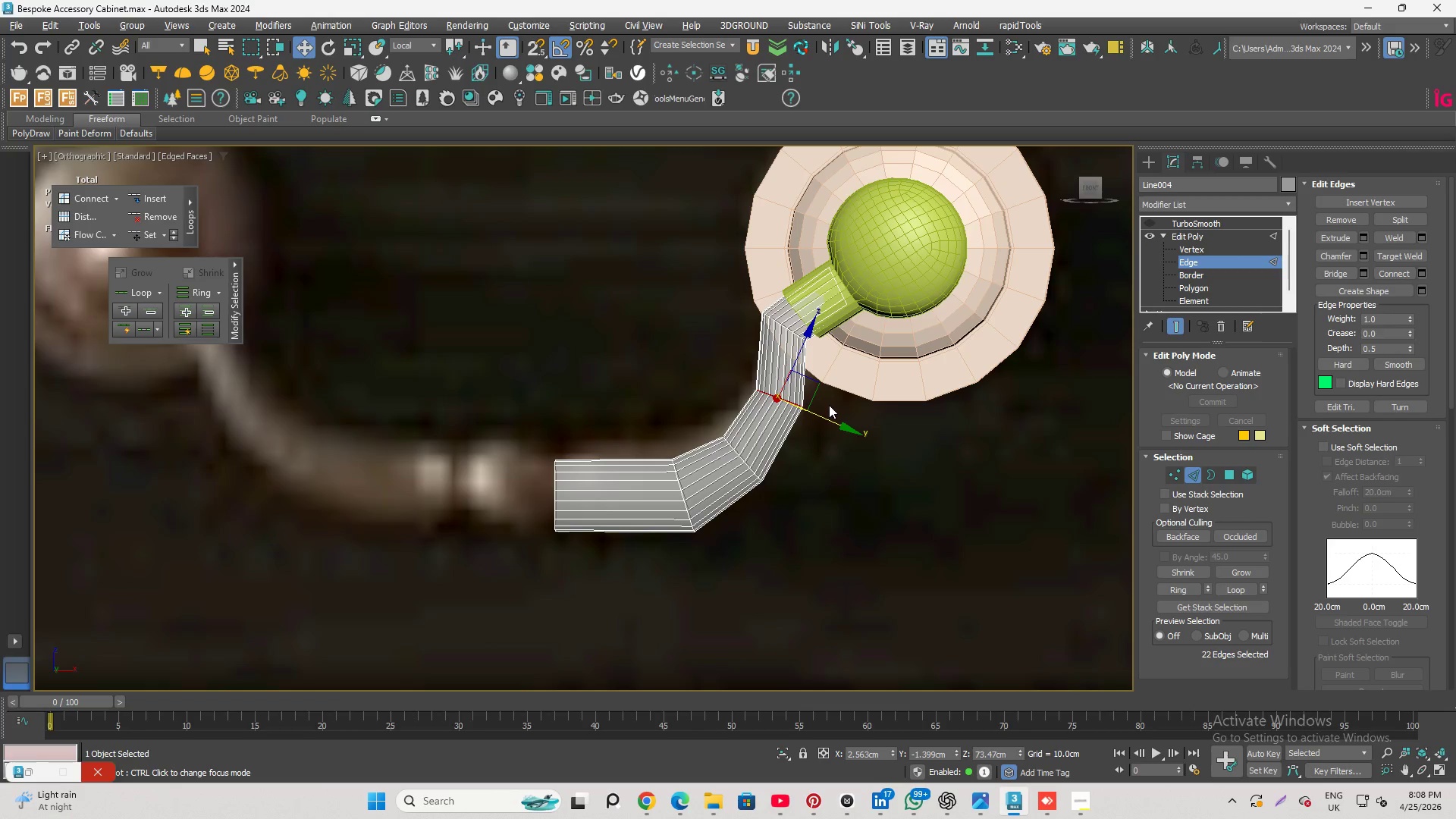 
scroll: coordinate [794, 388], scroll_direction: up, amount: 1.0
 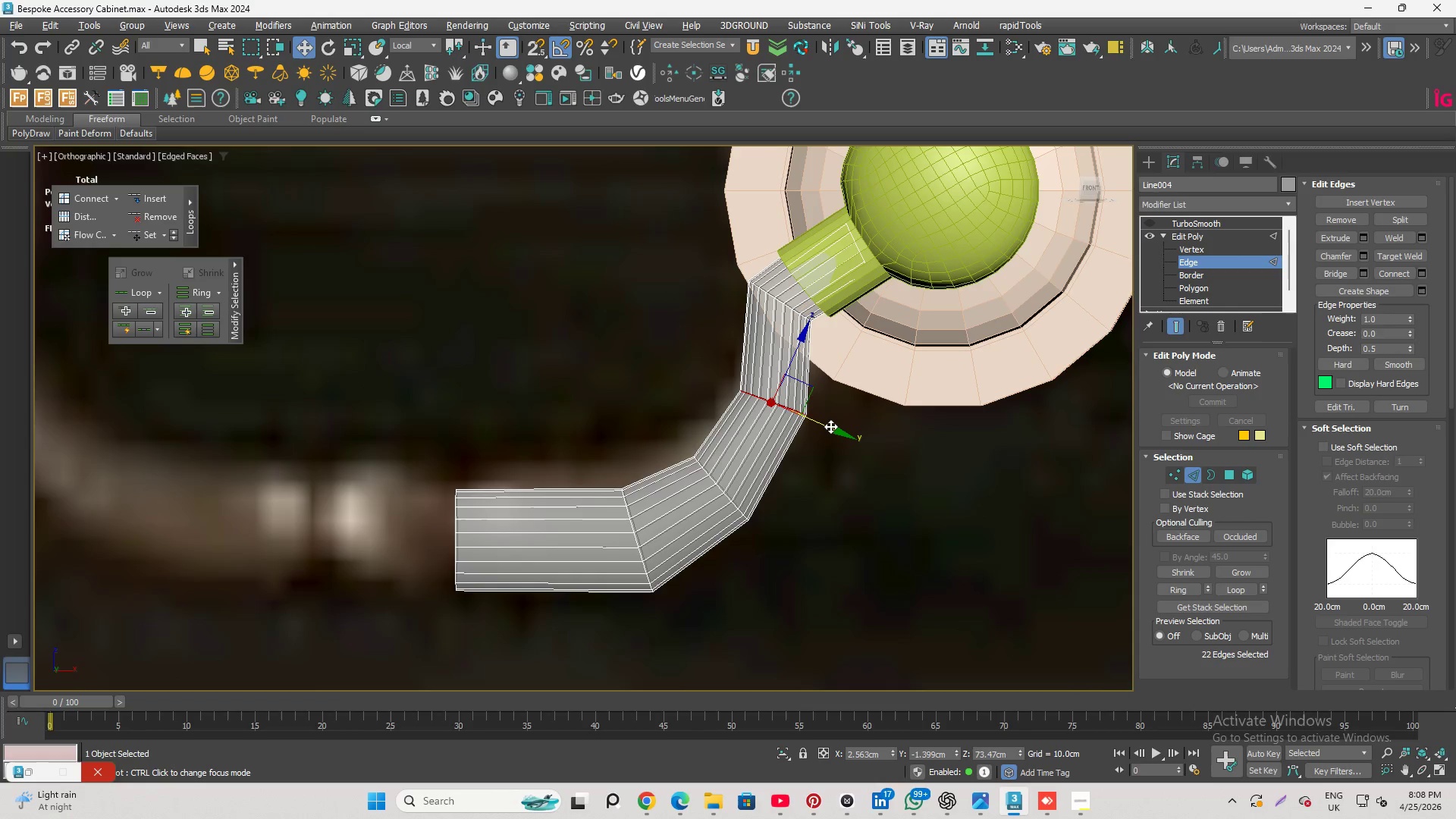 
left_click([966, 414])
 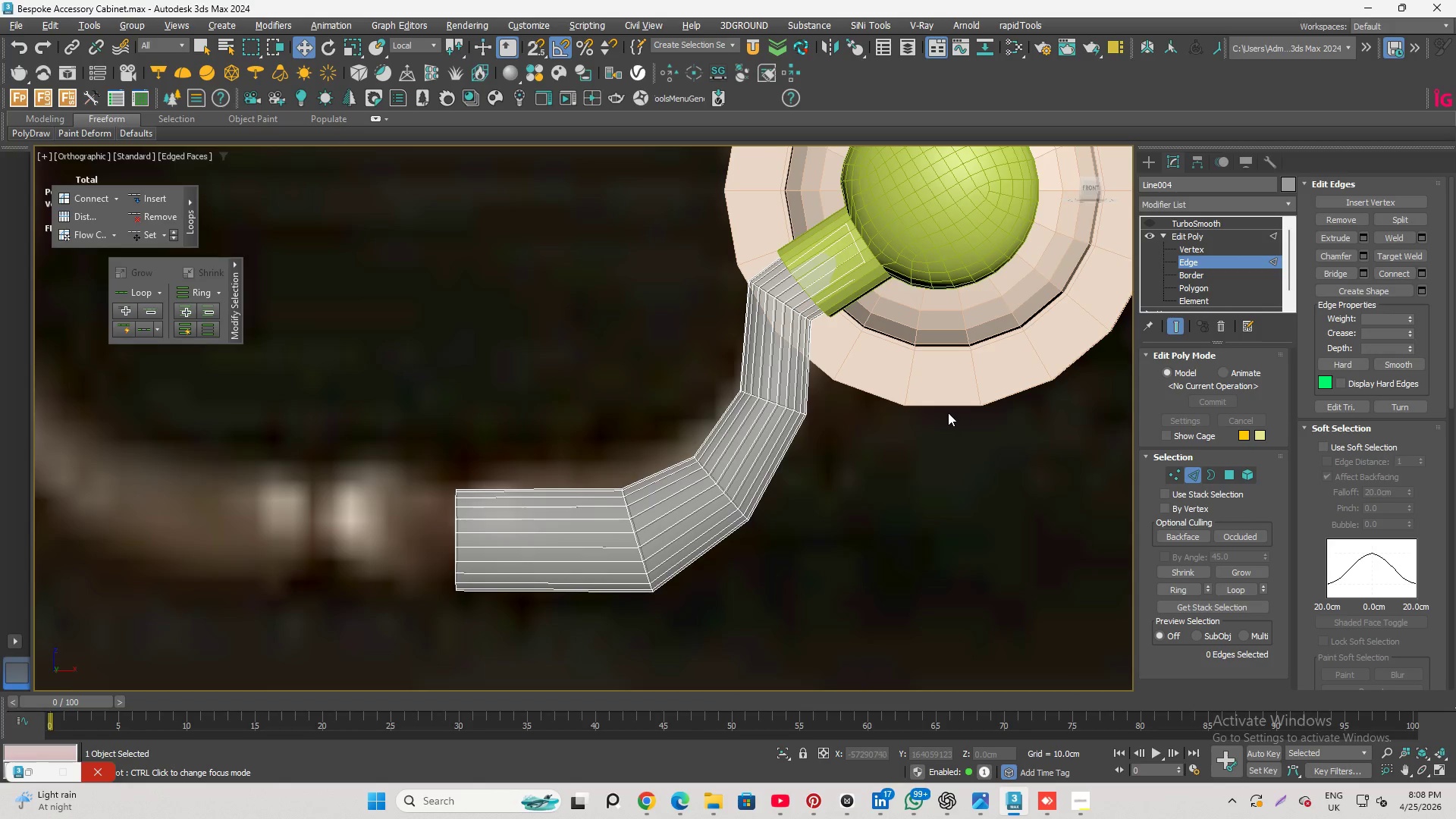 
scroll: coordinate [824, 457], scroll_direction: up, amount: 1.0
 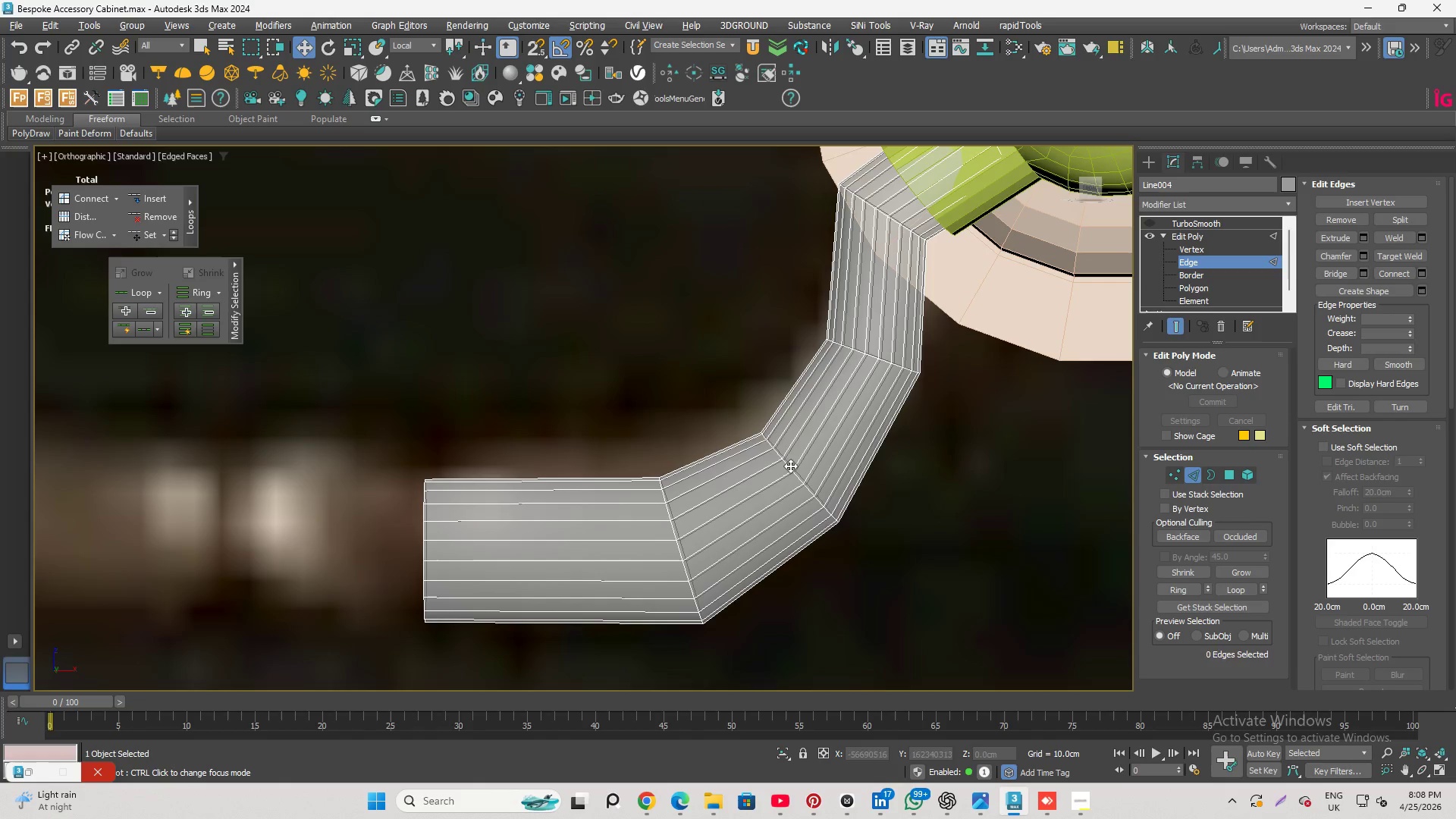 
double_click([790, 466])
 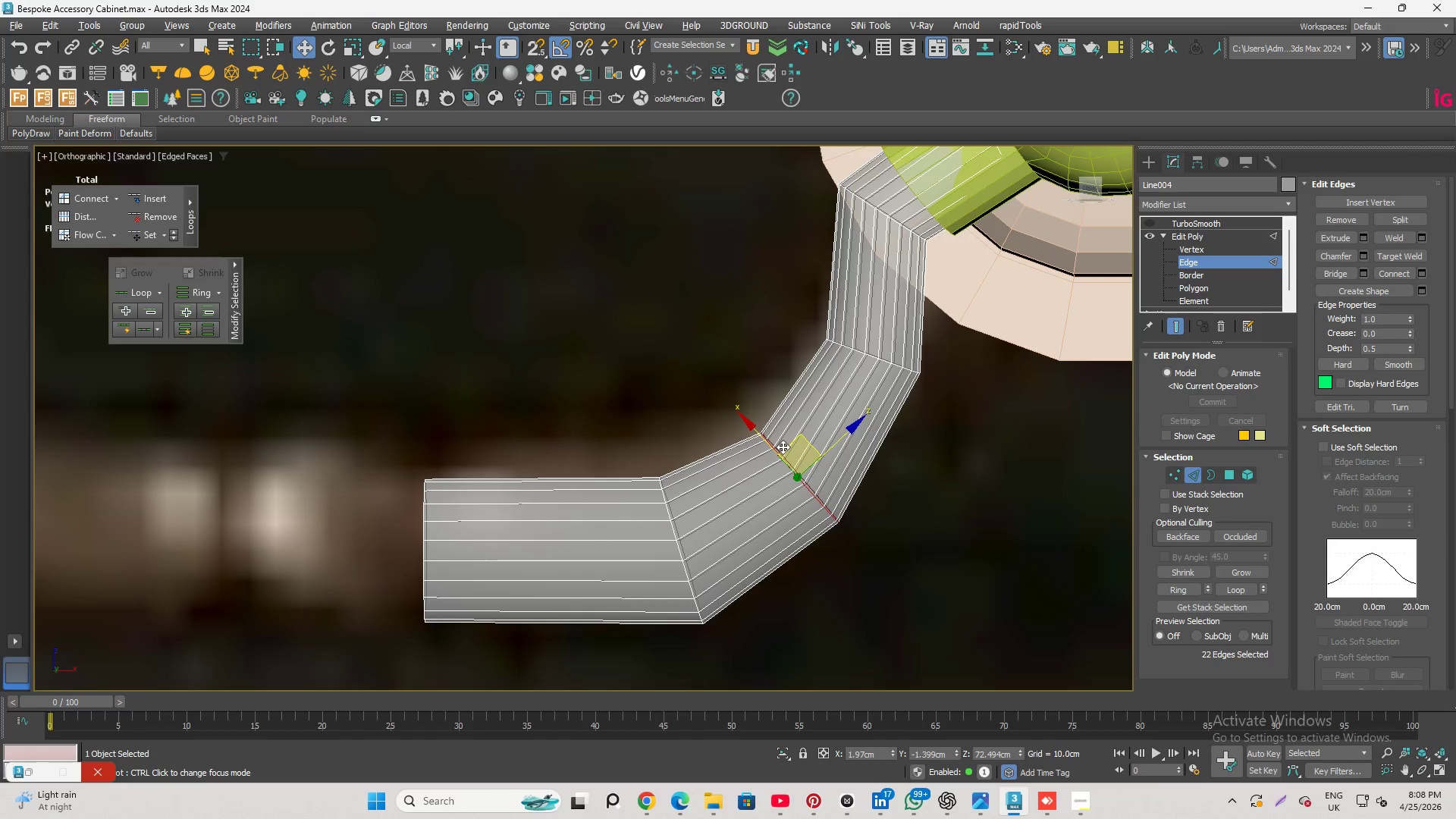 
key(R)
 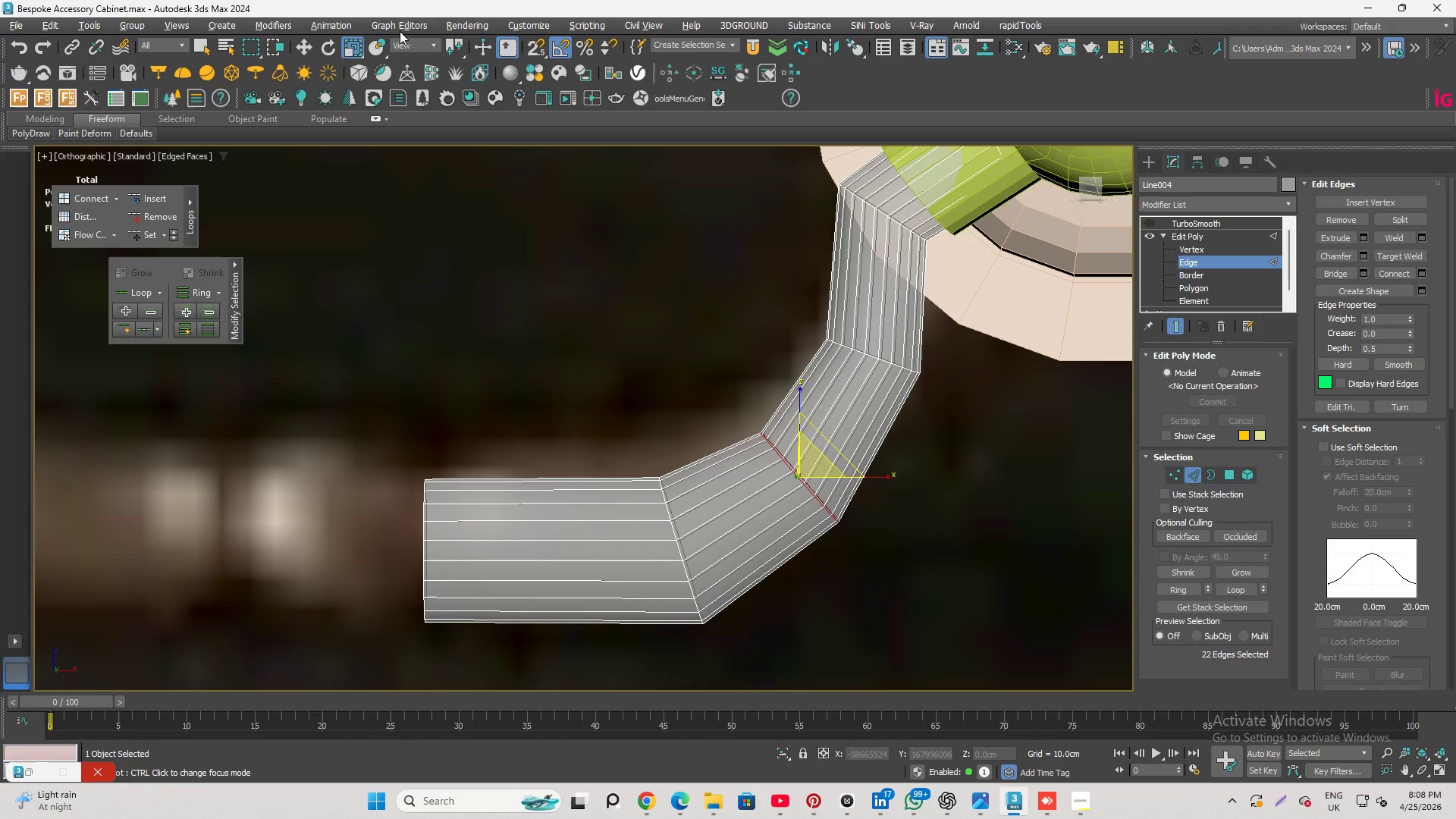 
left_click([403, 45])
 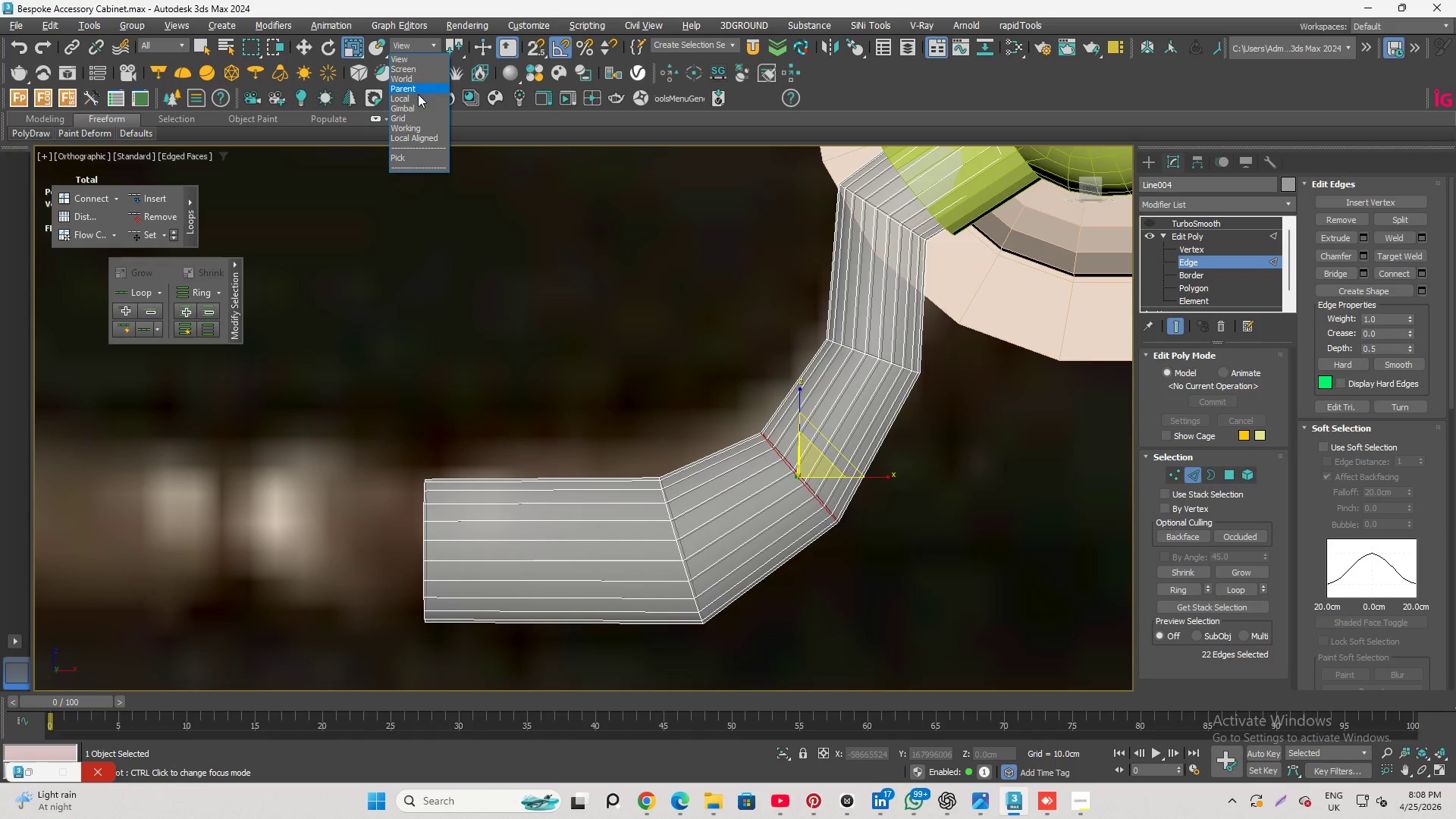 
left_click([418, 99])
 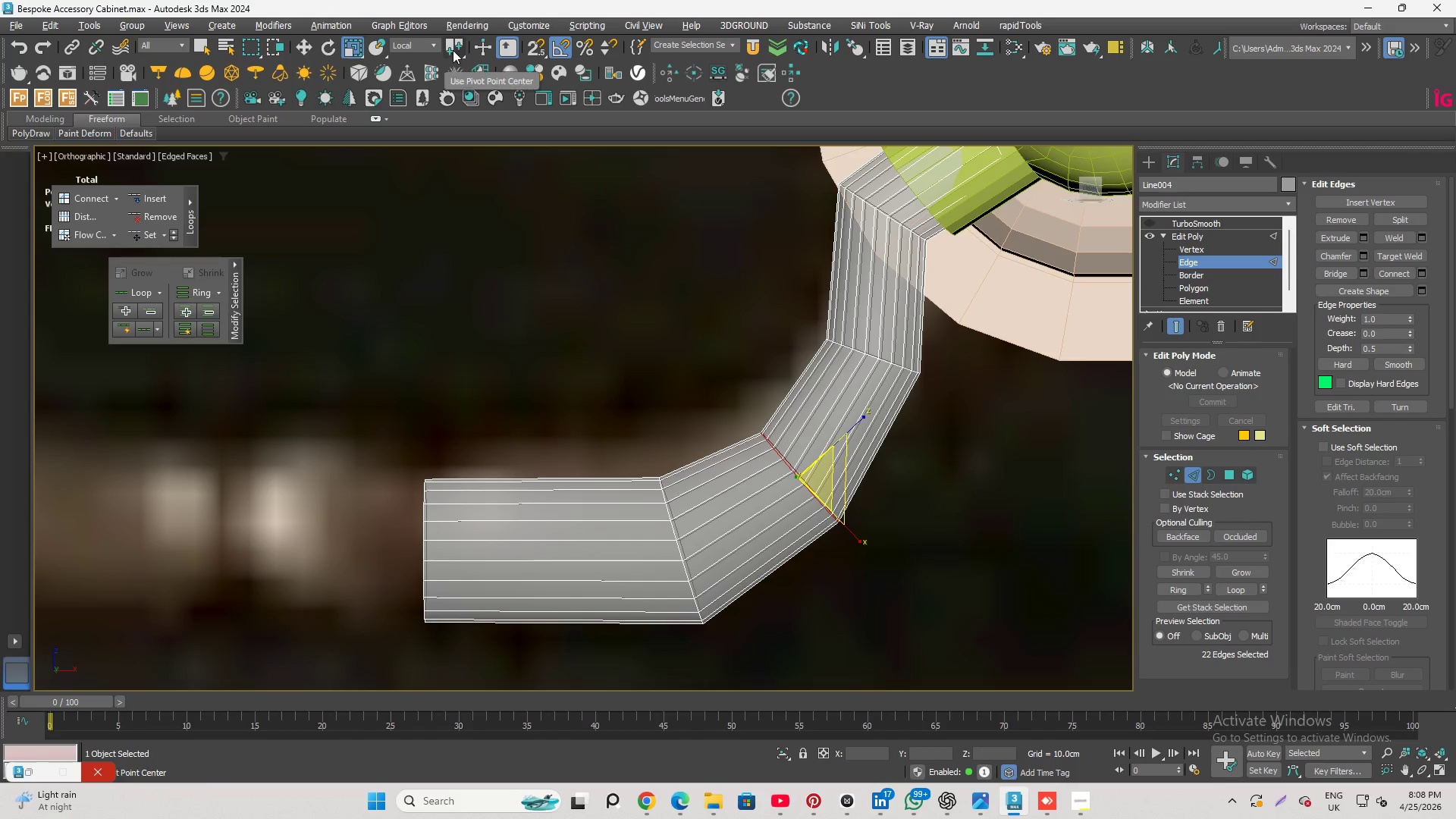 
left_click_drag(start_coordinate=[453, 48], to_coordinate=[457, 89])
 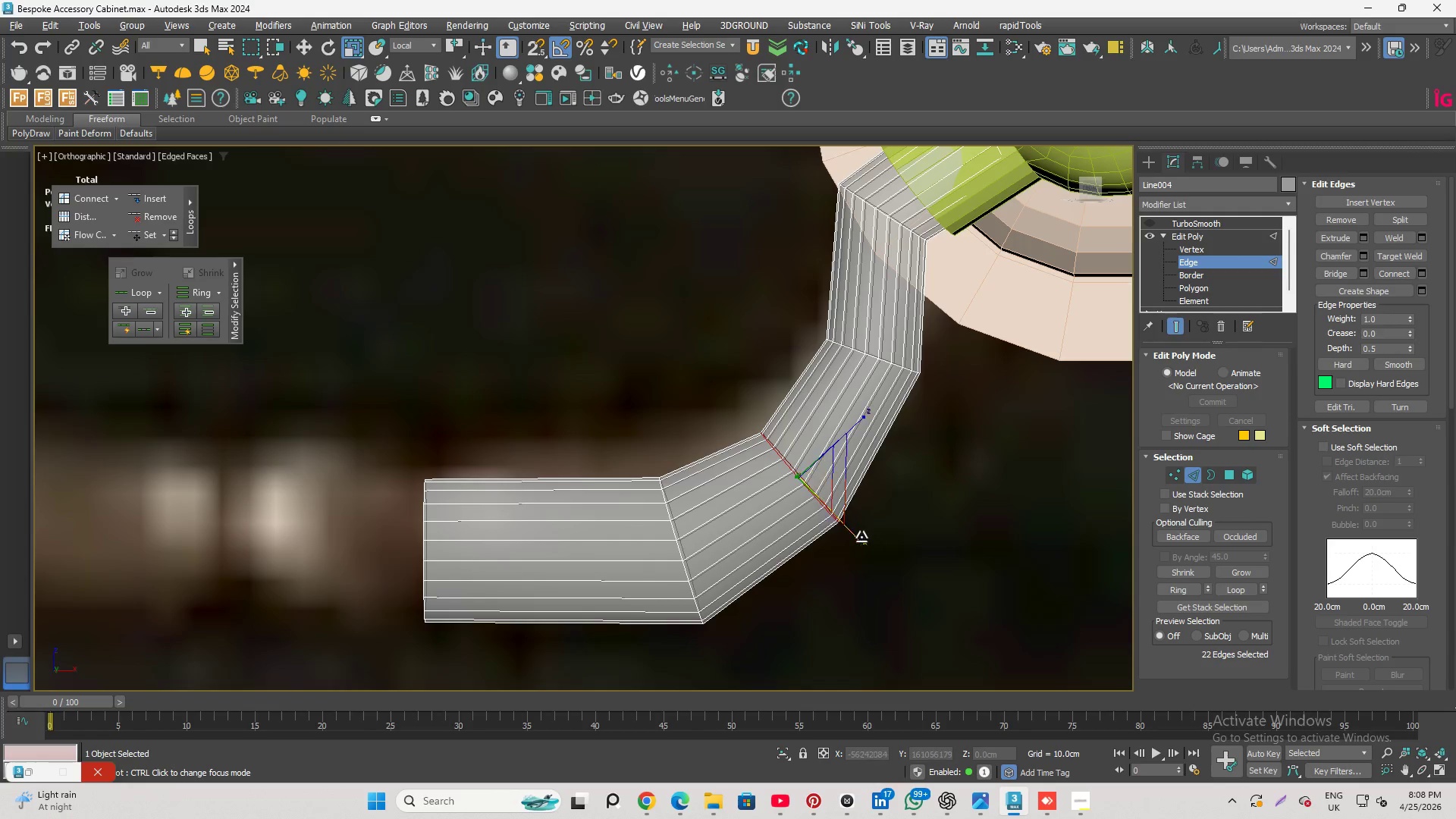 
left_click_drag(start_coordinate=[859, 537], to_coordinate=[853, 534])
 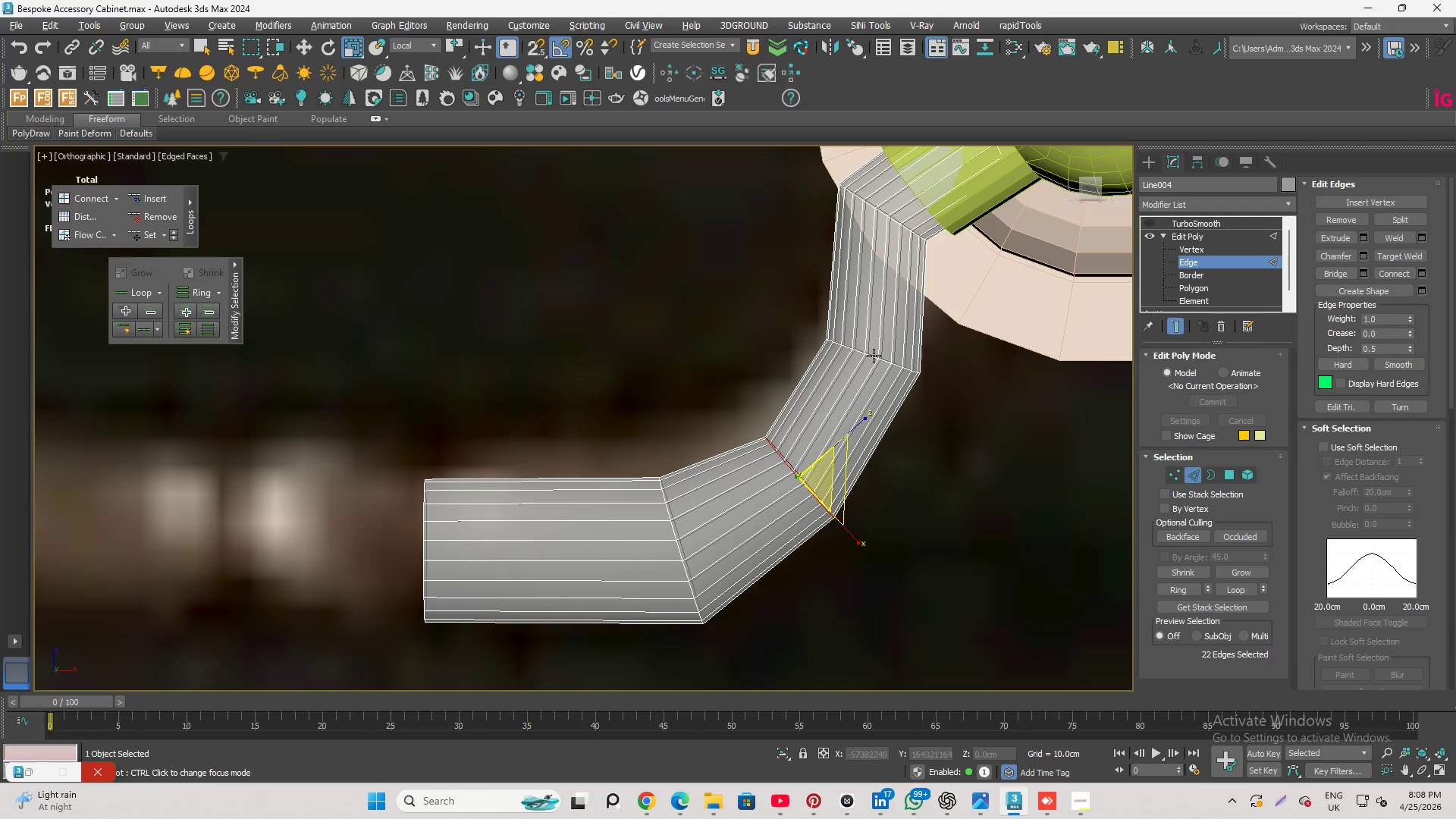 
double_click([874, 356])
 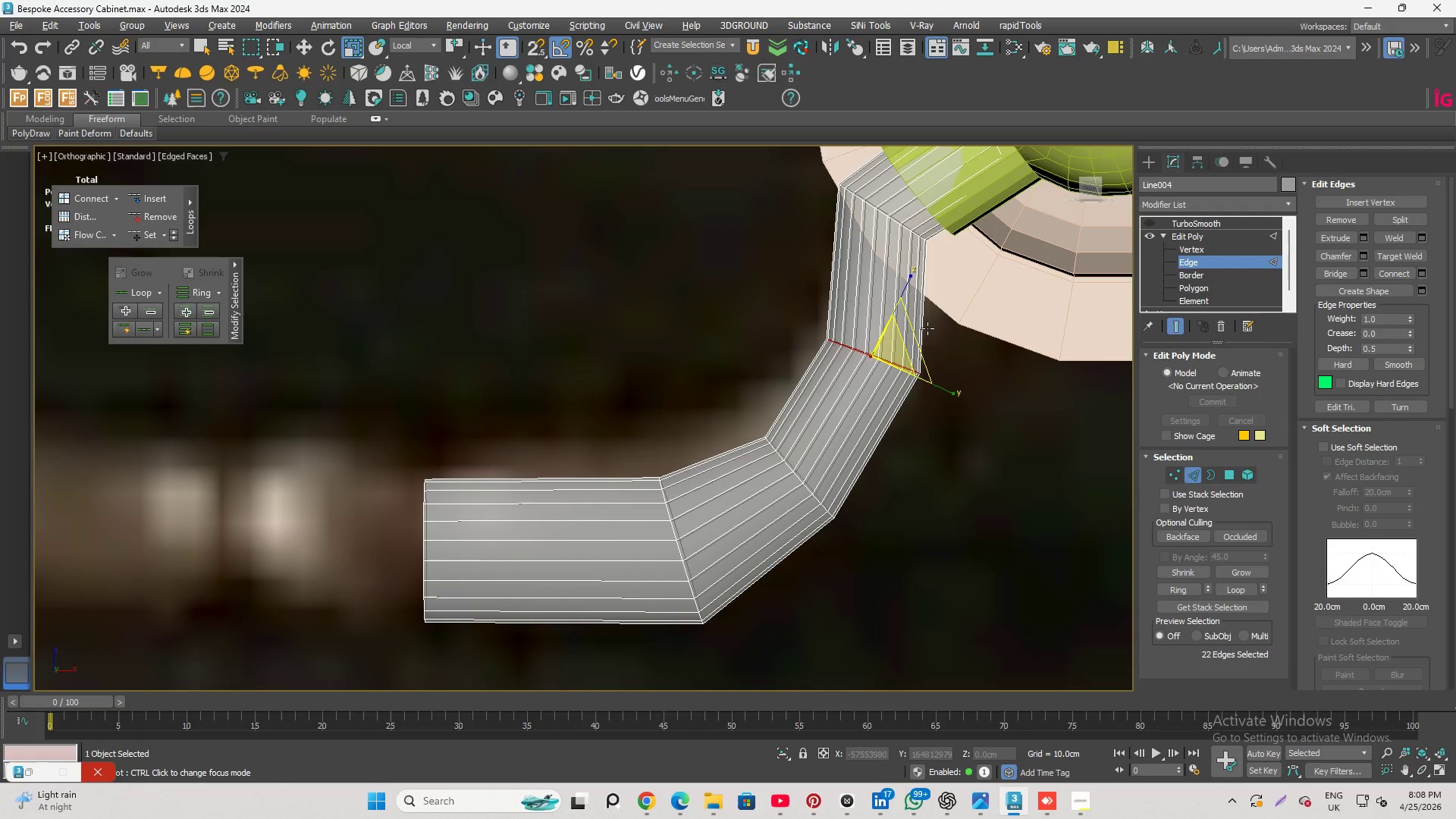 
key(E)
 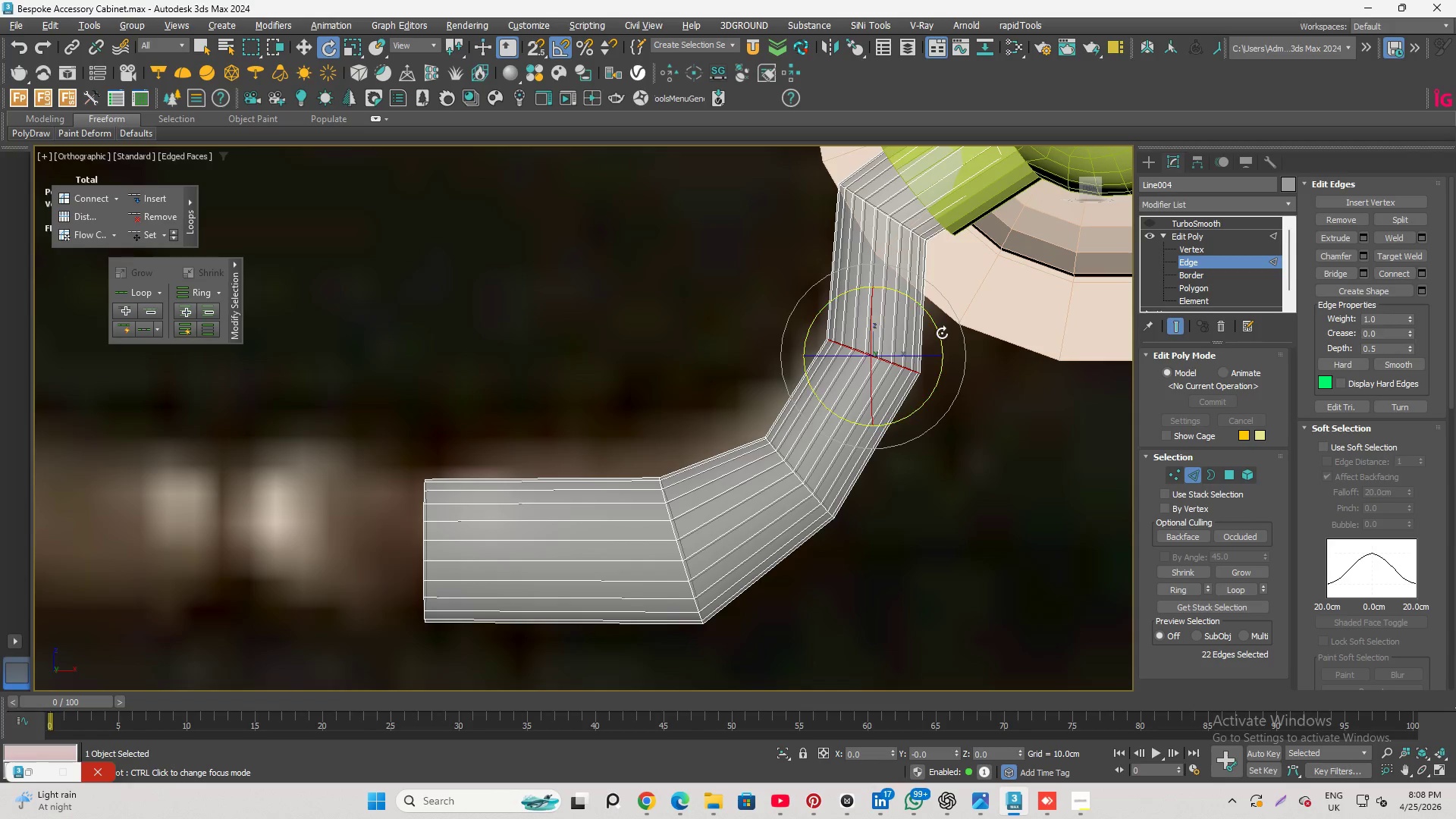 
left_click_drag(start_coordinate=[942, 333], to_coordinate=[944, 340])
 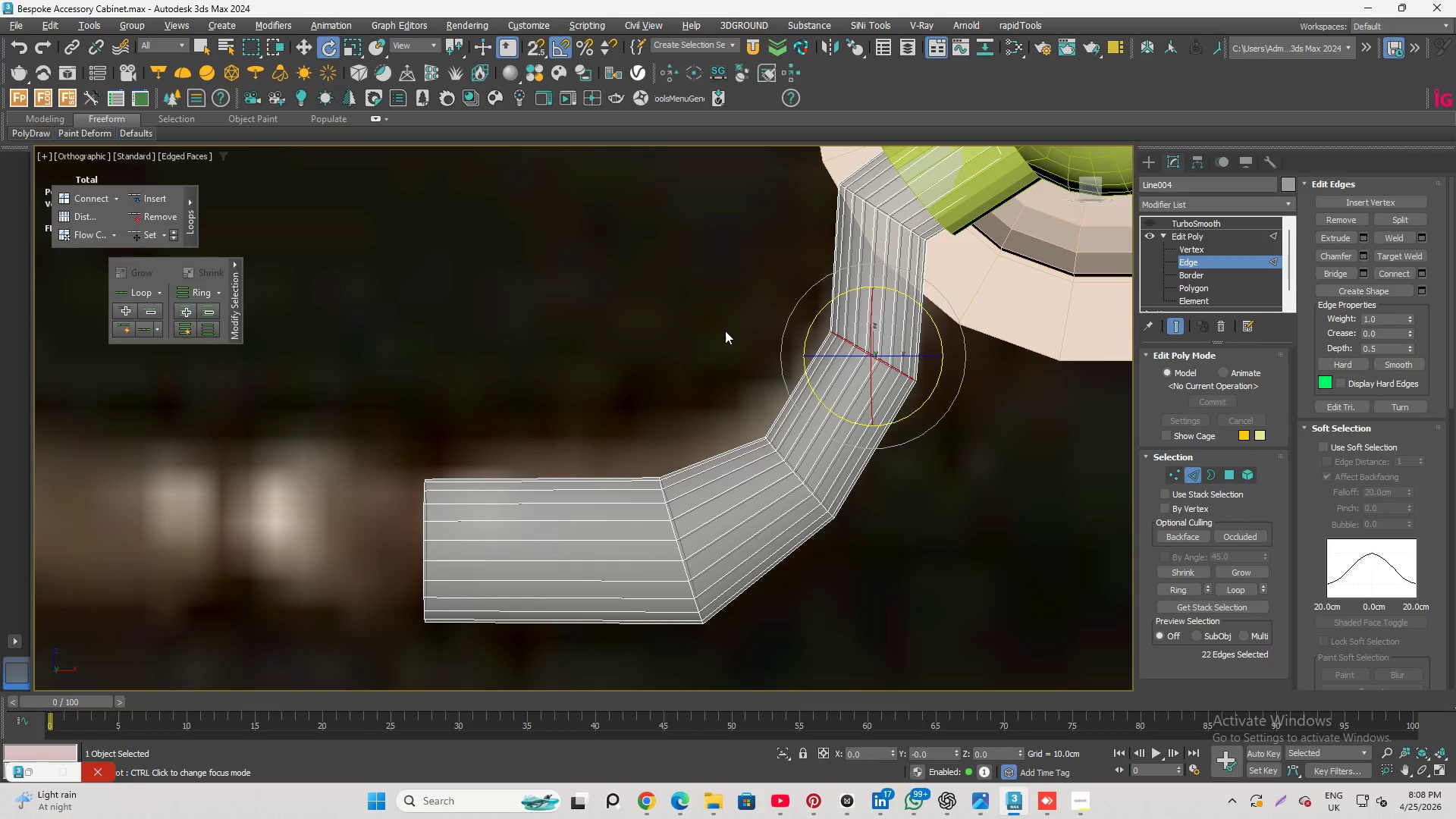 
scroll: coordinate [731, 334], scroll_direction: down, amount: 2.0
 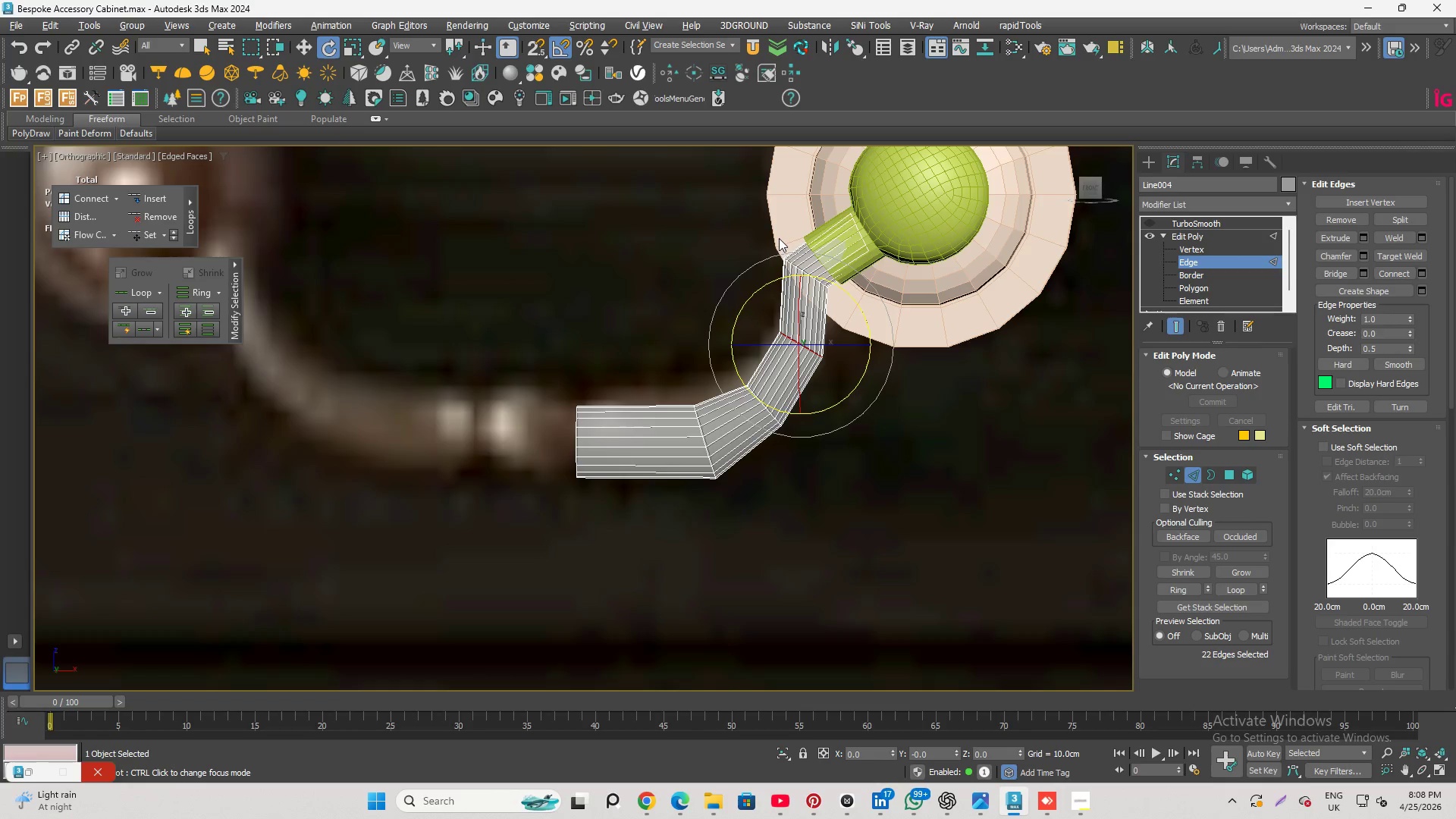 
scroll: coordinate [795, 268], scroll_direction: up, amount: 2.0
 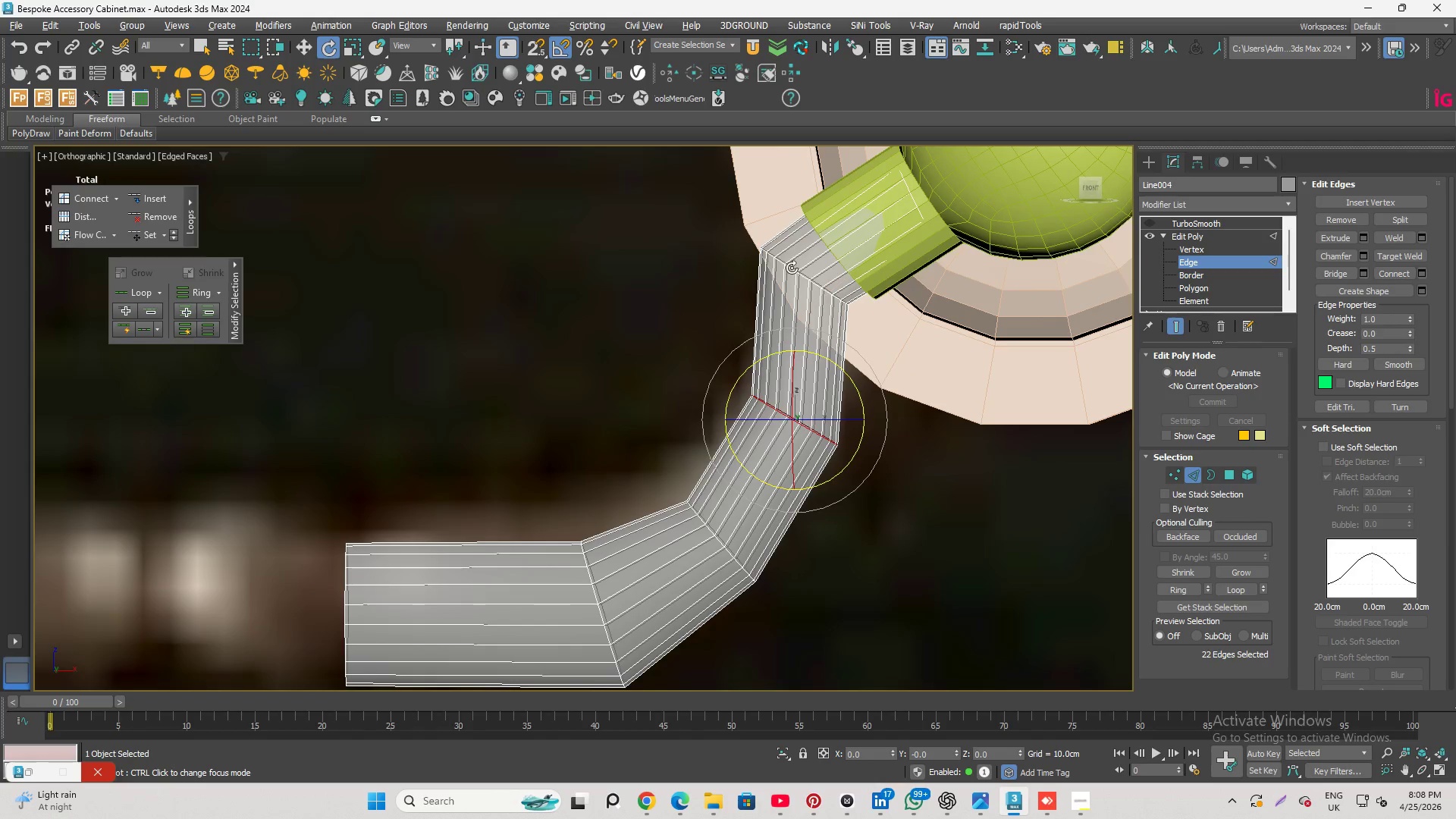 
double_click([792, 268])
 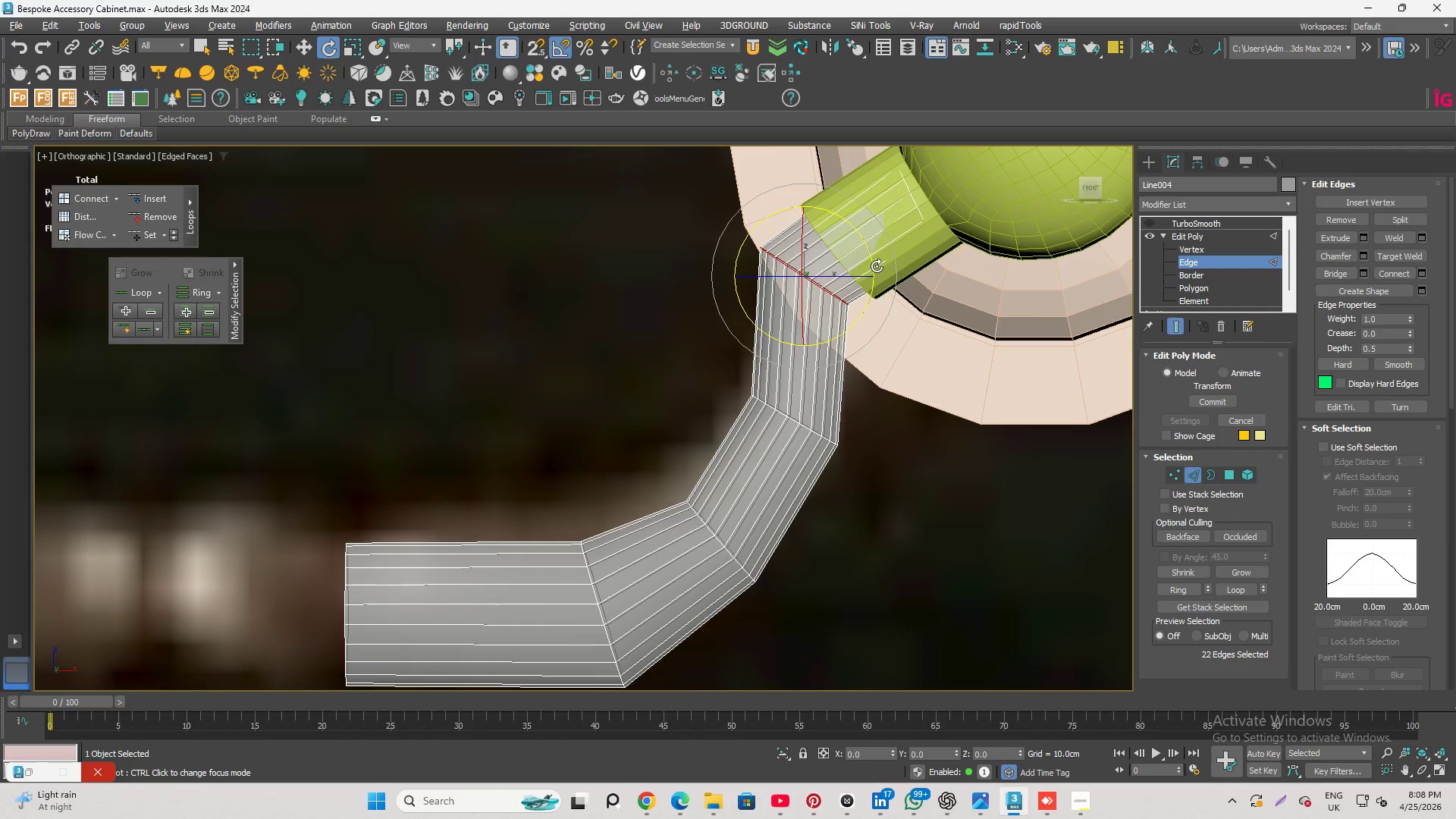 
key(Control+Z)
 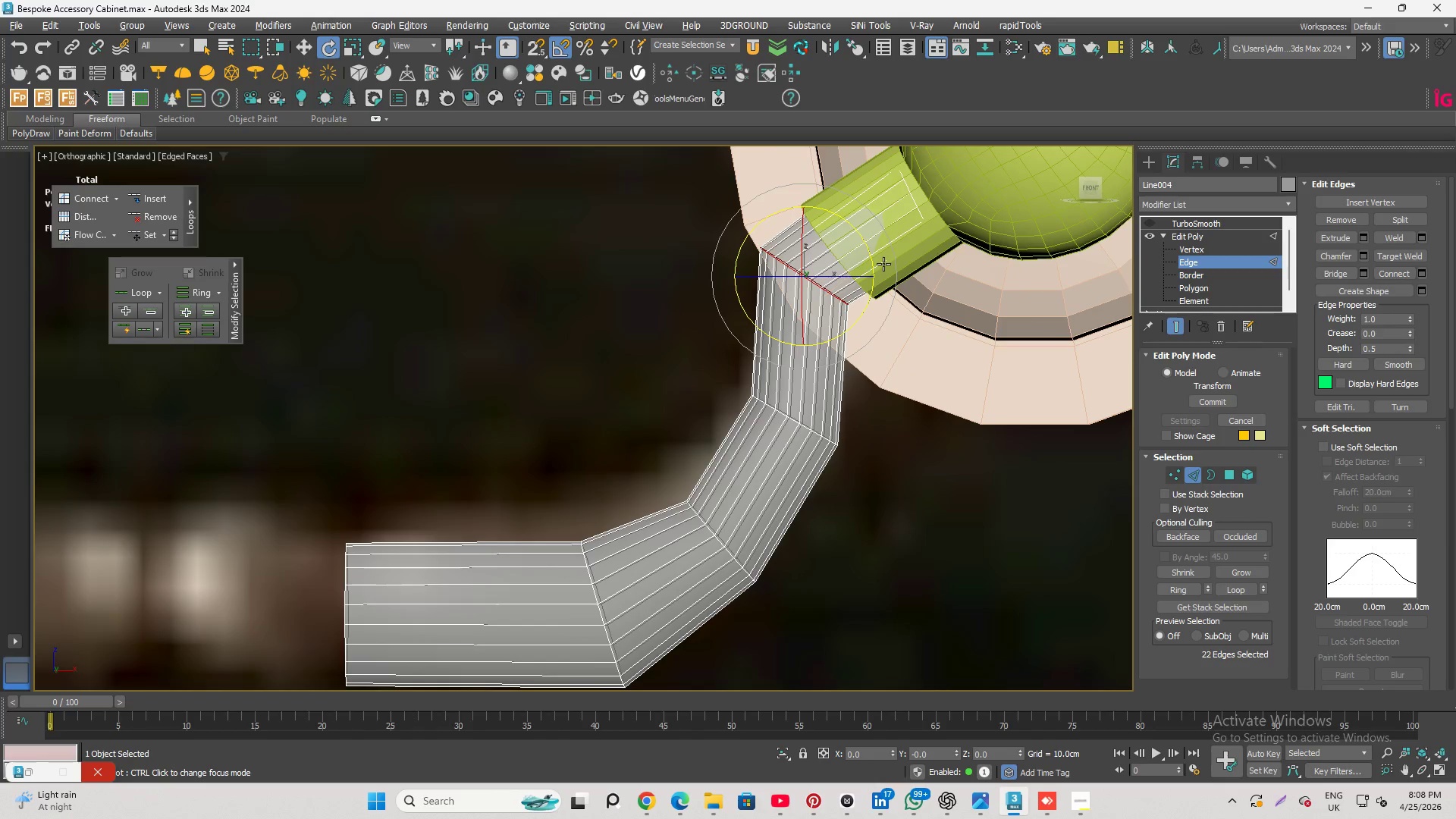 
key(Control+Z)
 